 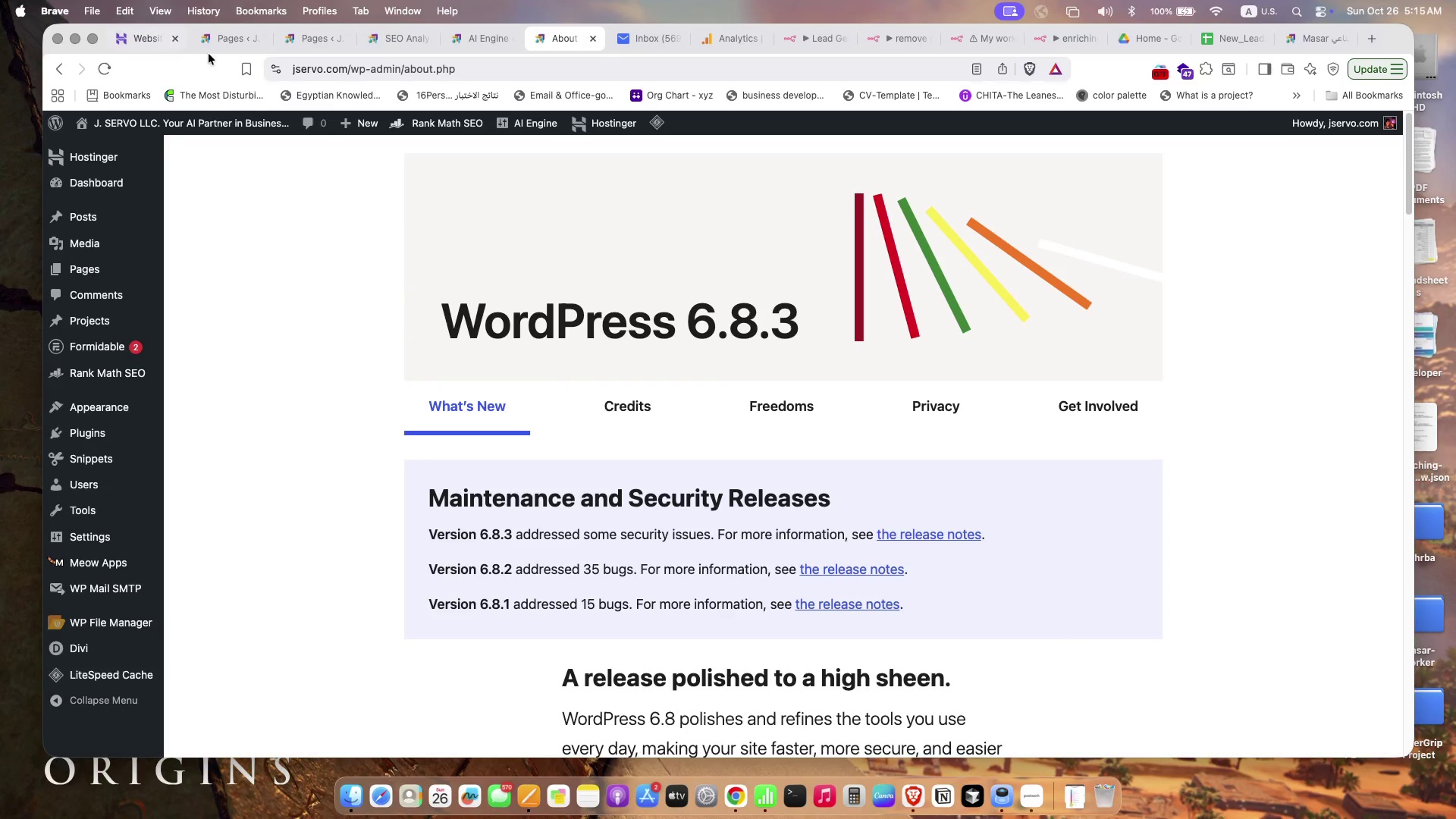 
left_click([1367, 40])
 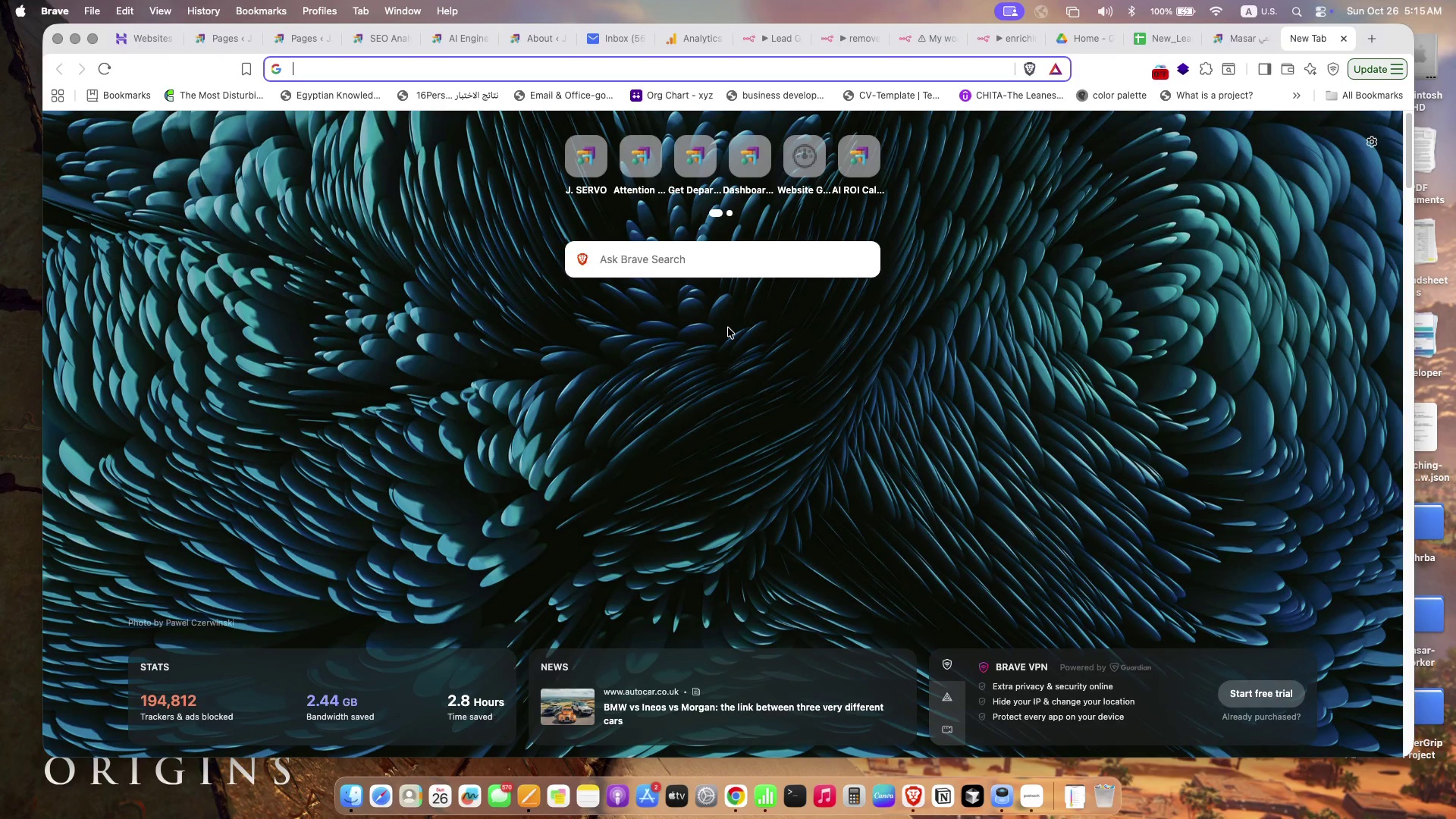 
wait(6.17)
 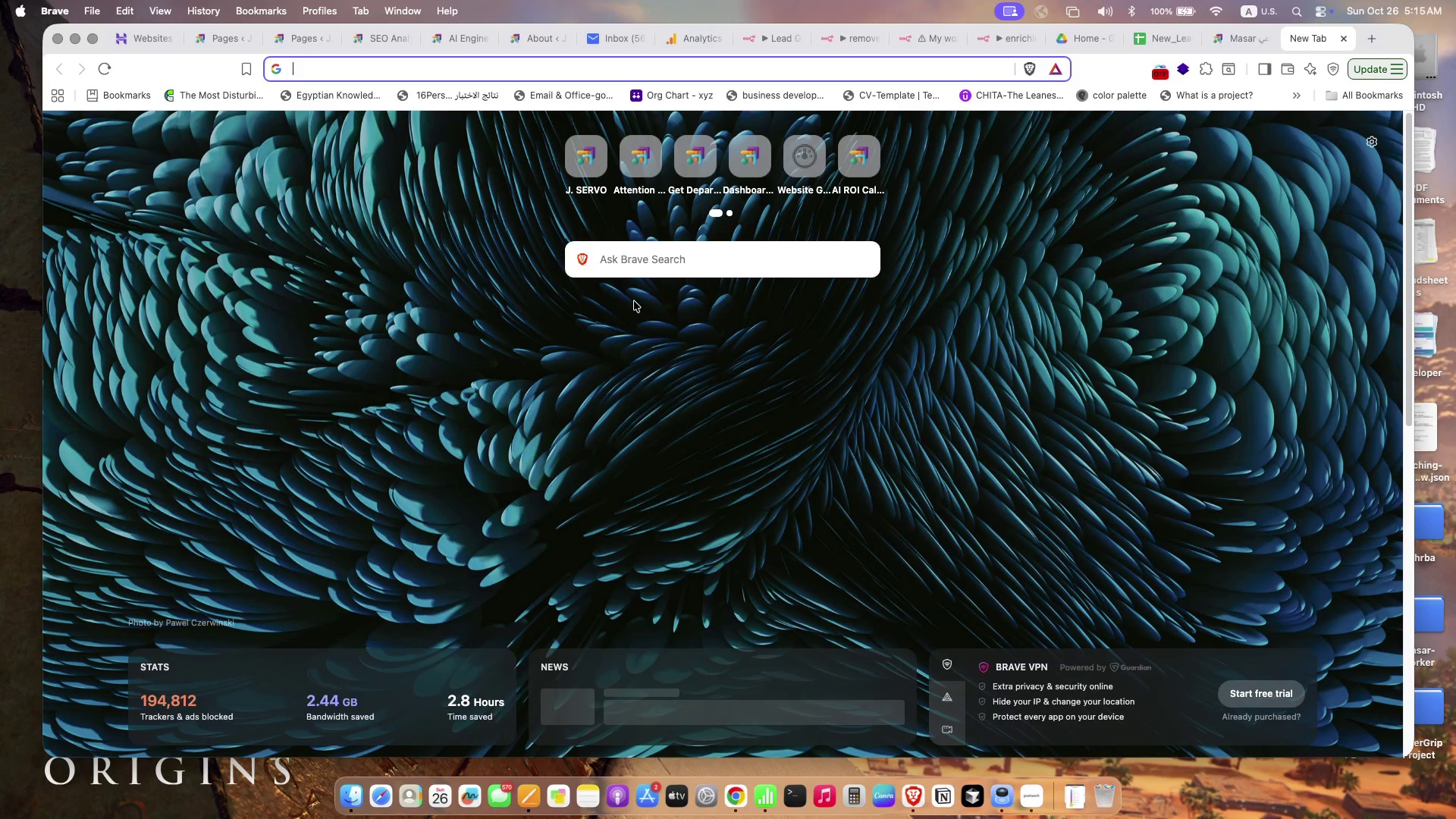 
type(web)
 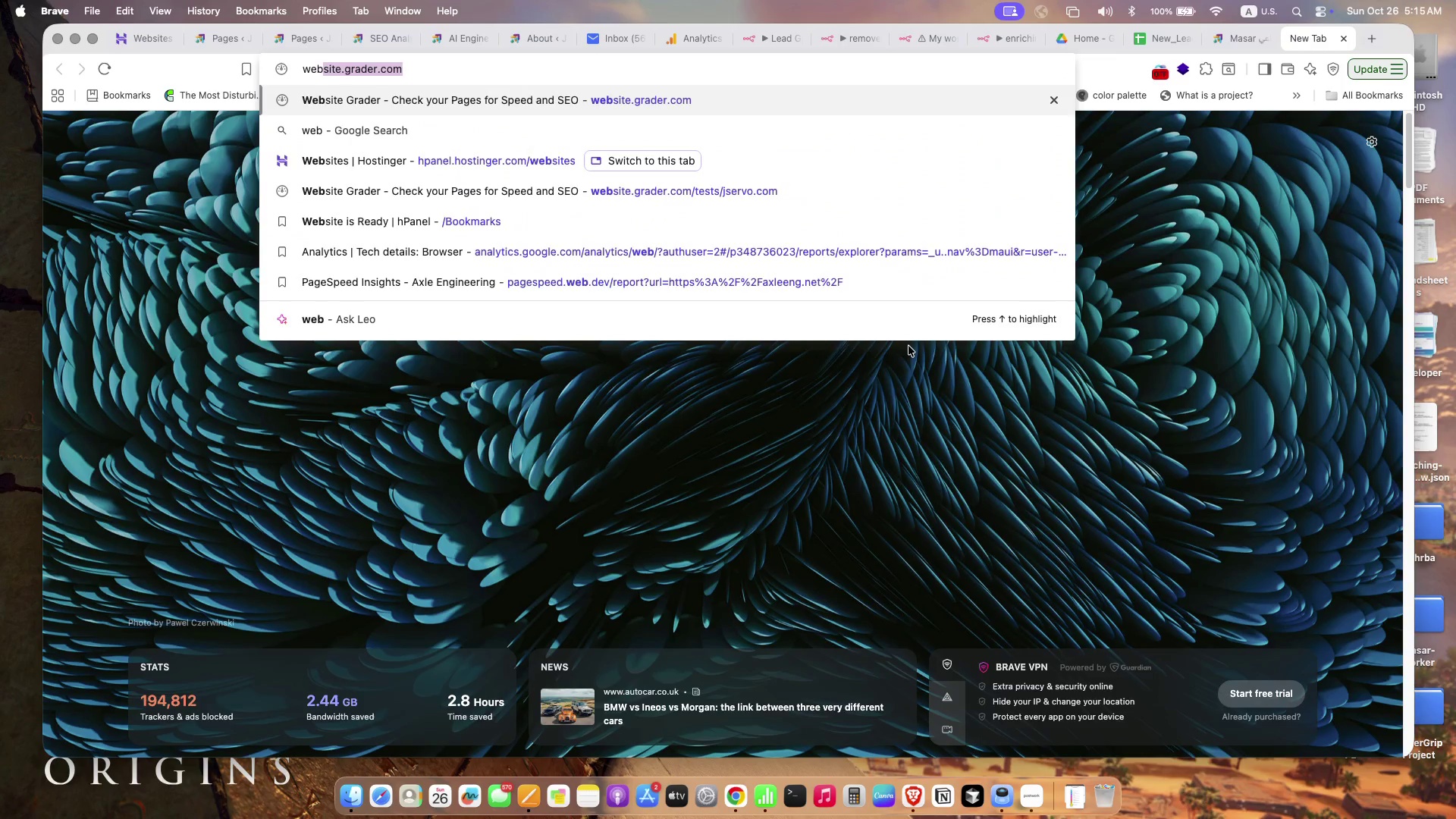 
key(Enter)
 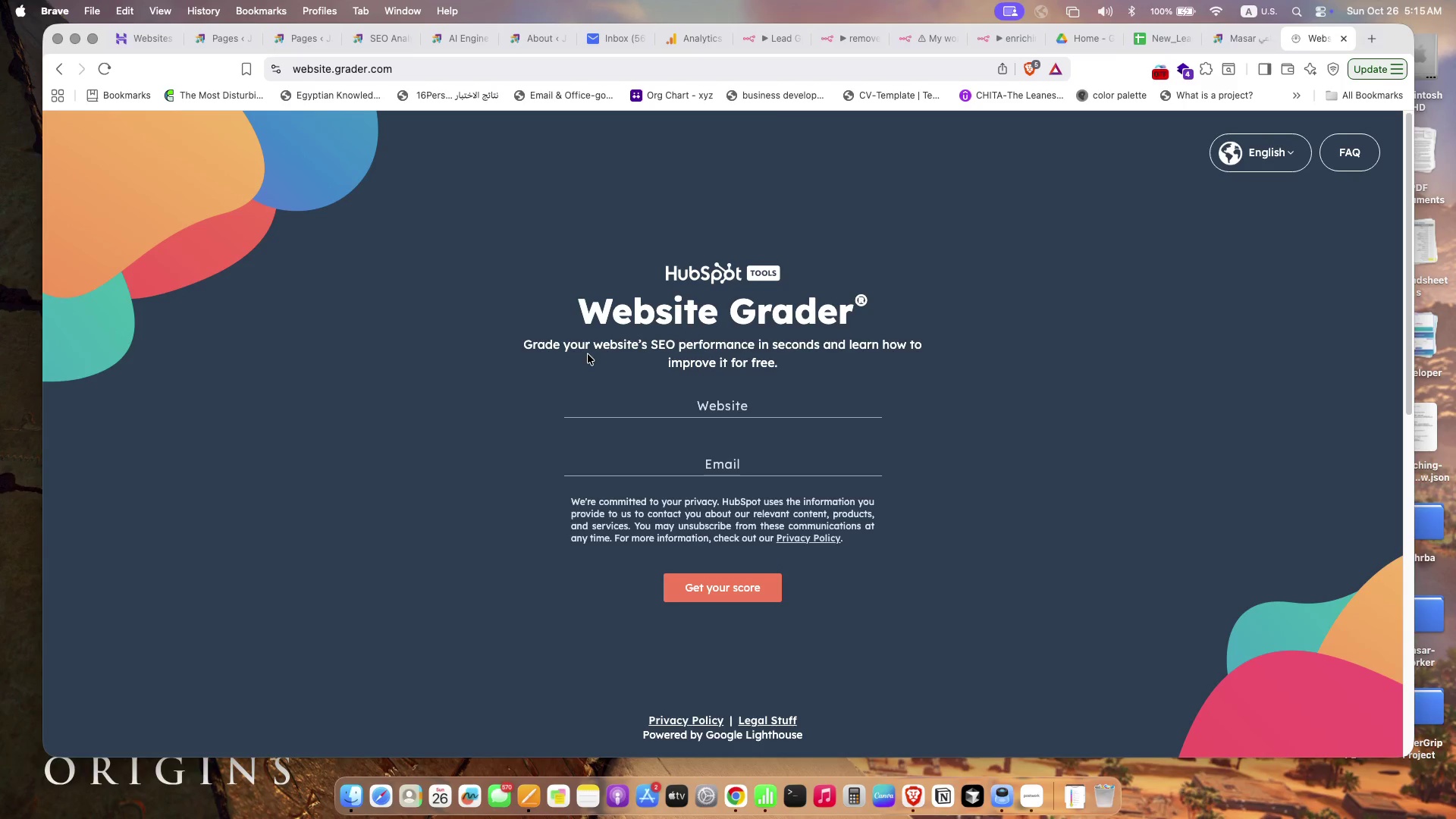 
left_click([733, 413])
 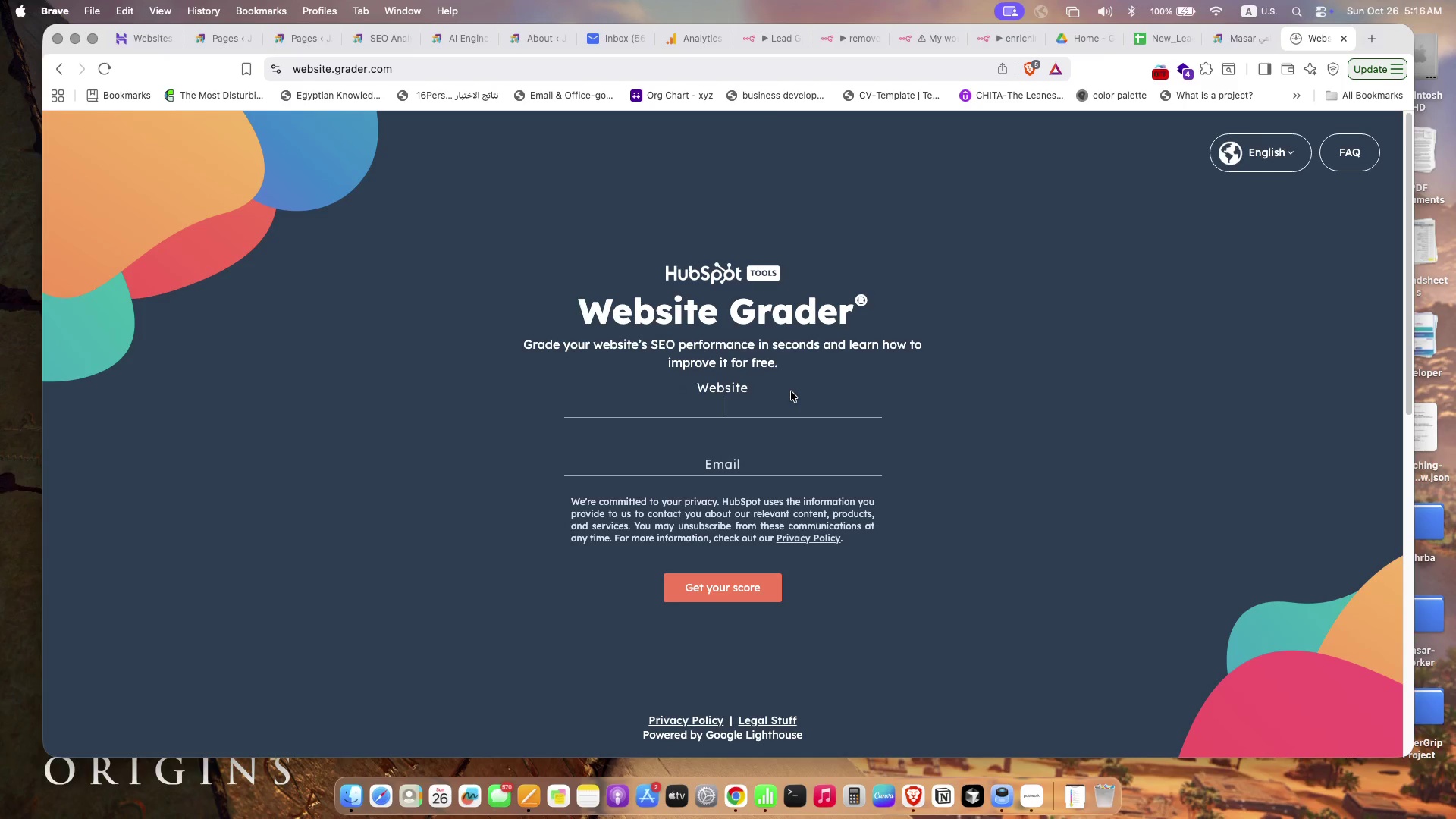 
type(jservoc)
key(Backspace)
type(.com)
key(Tab)
type(tester@jservo.com)
 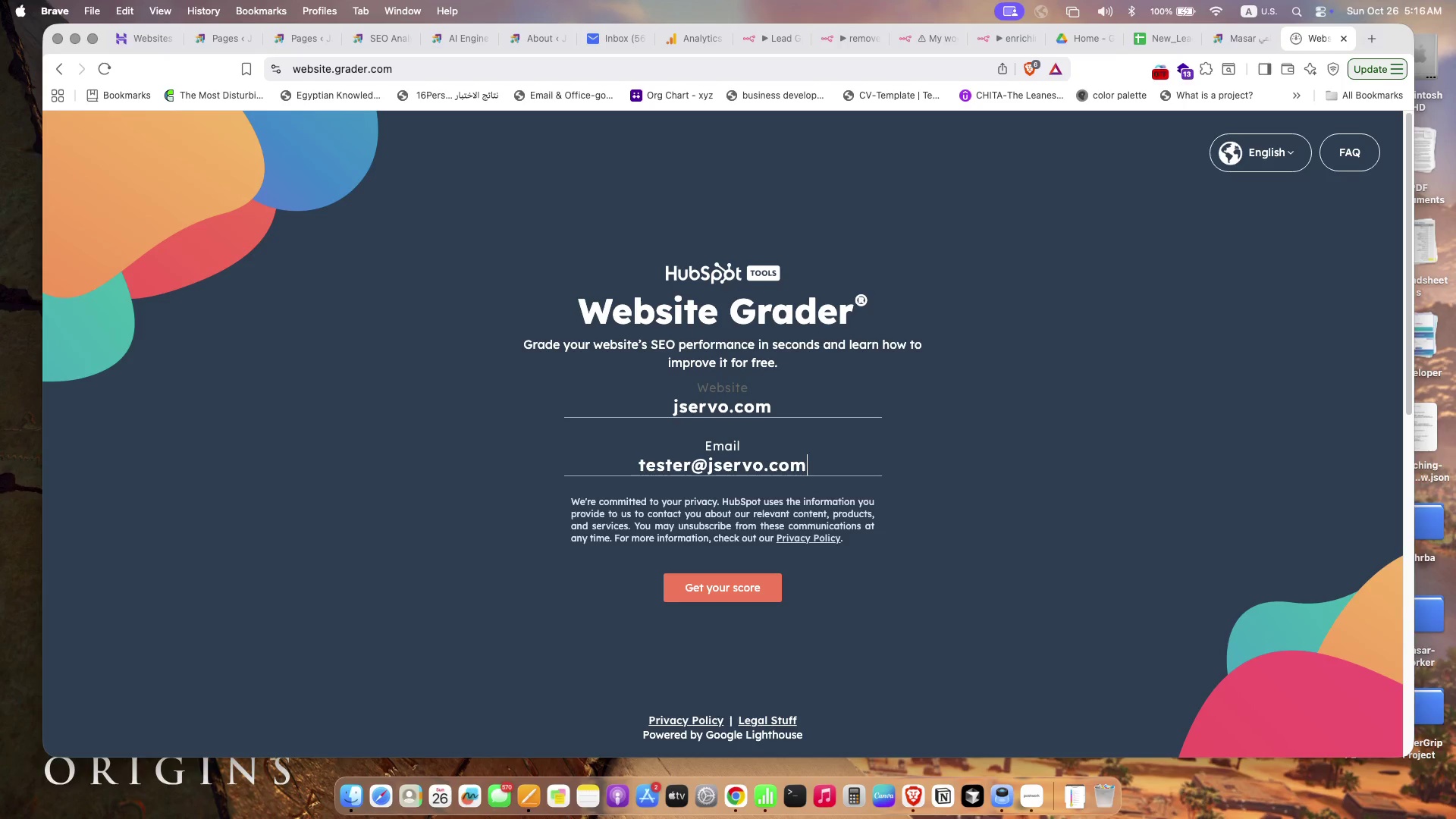 
key(Enter)
 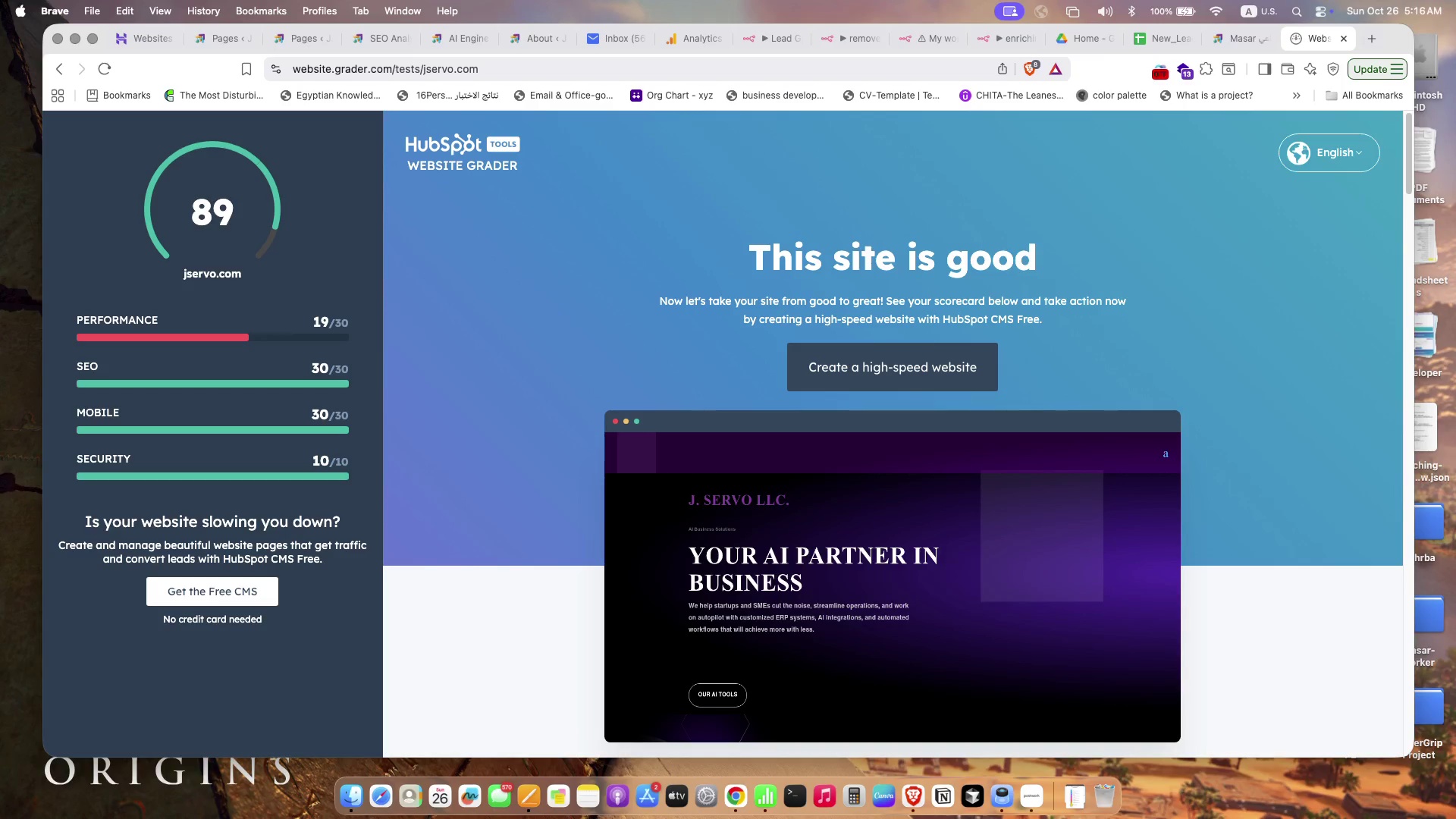 
wait(28.57)
 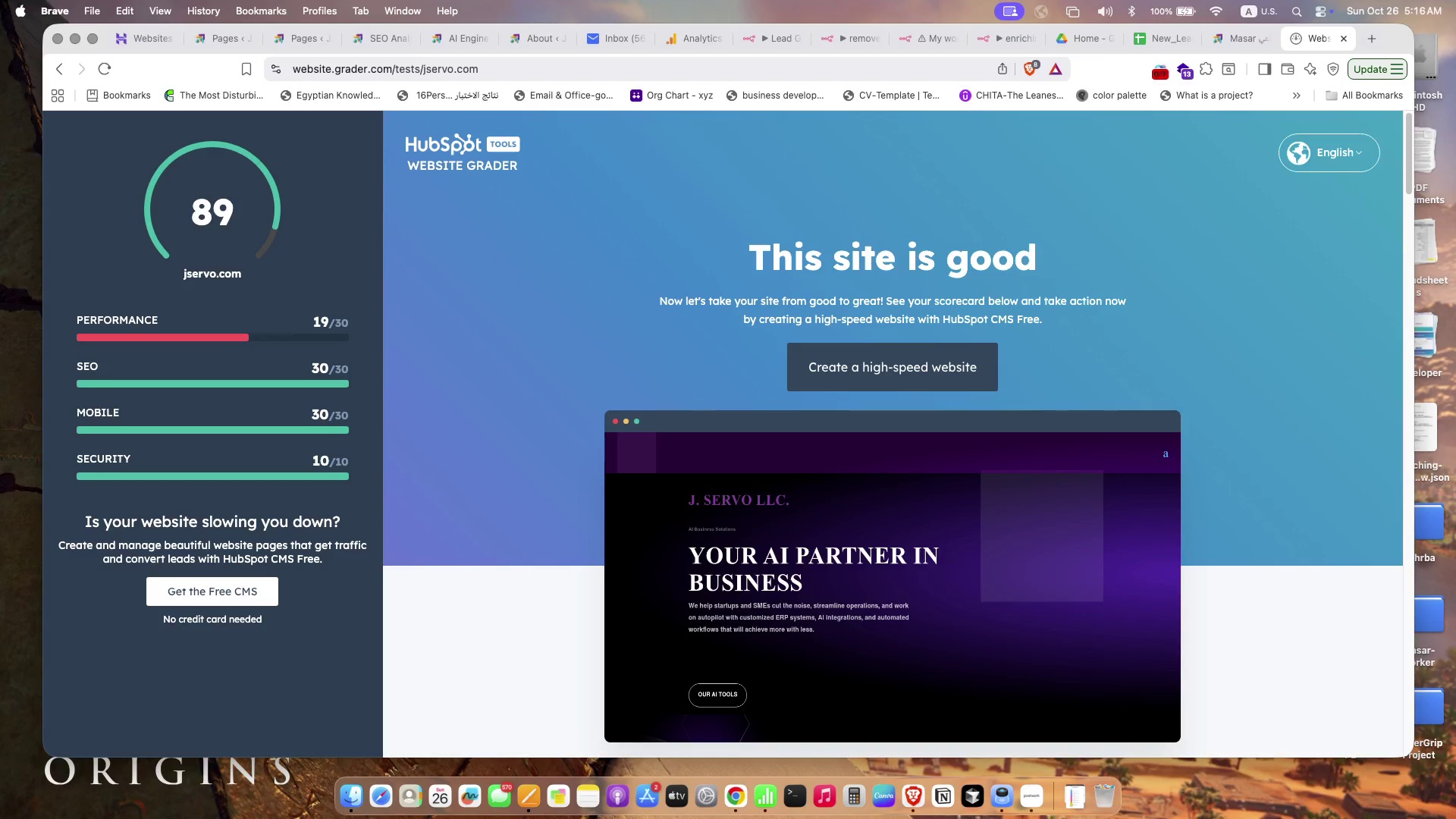 
scroll: coordinate [791, 370], scroll_direction: down, amount: 66.0
 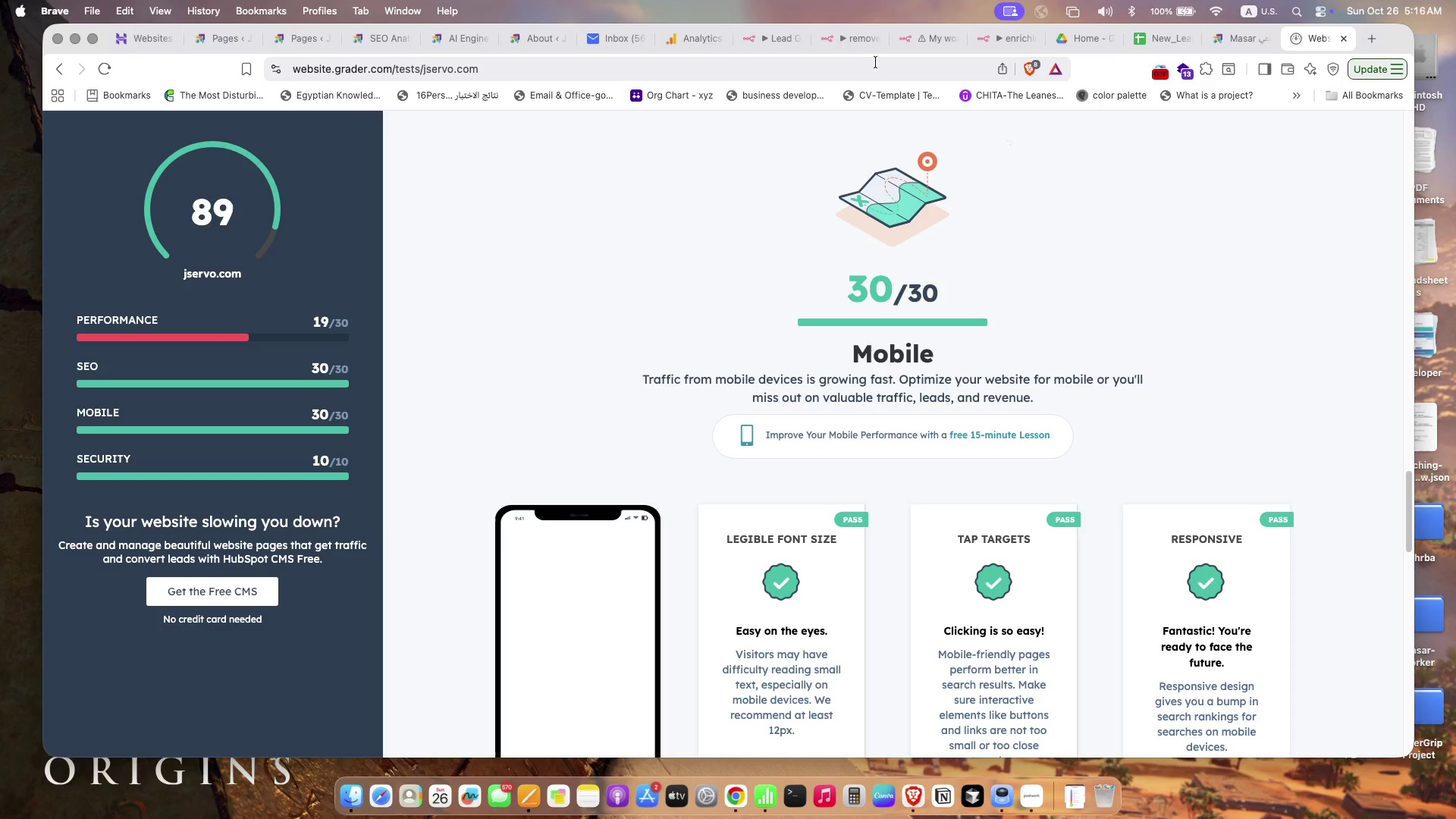 
wait(5.98)
 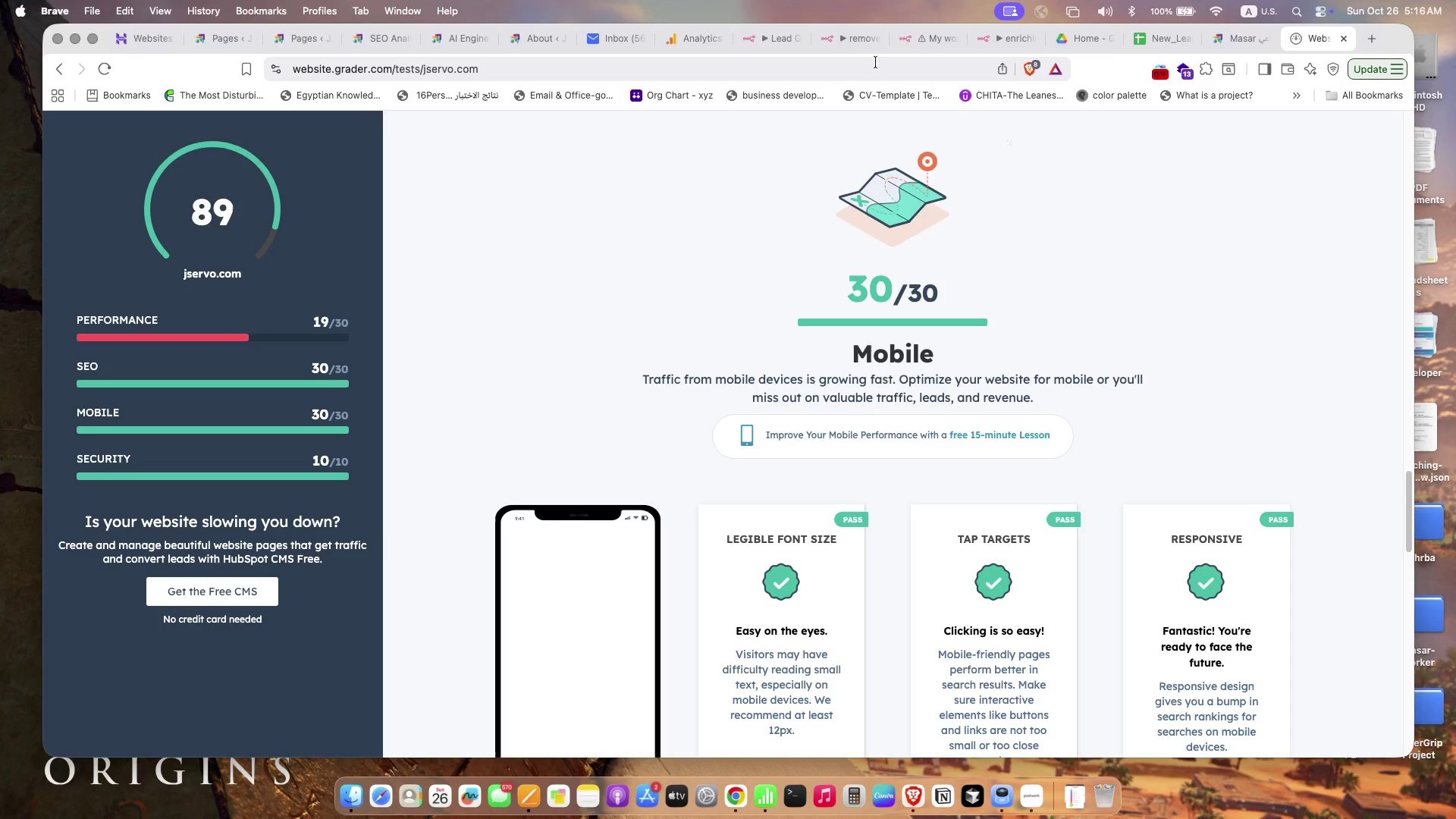 
type(page speed )
 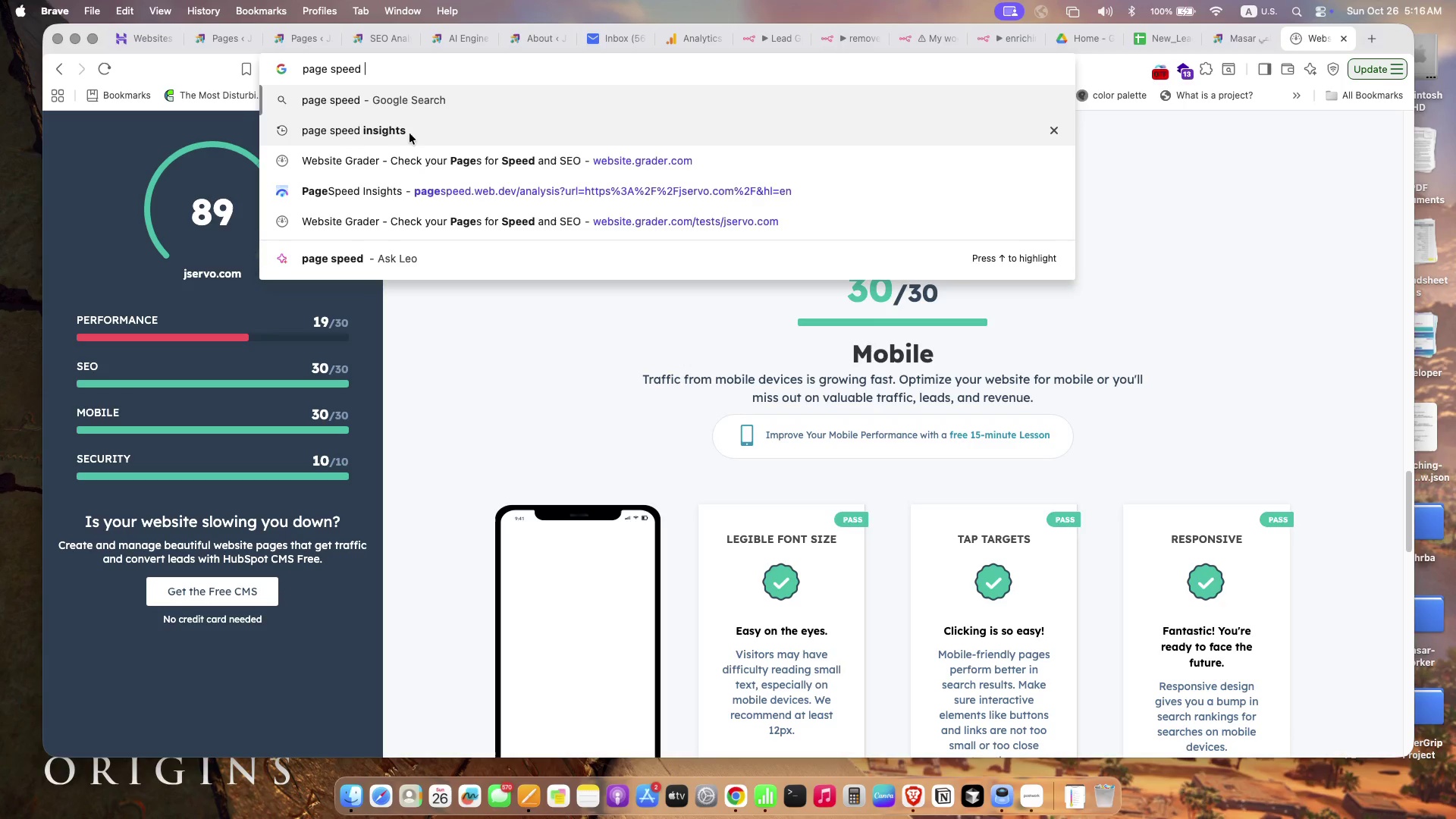 
left_click([418, 180])
 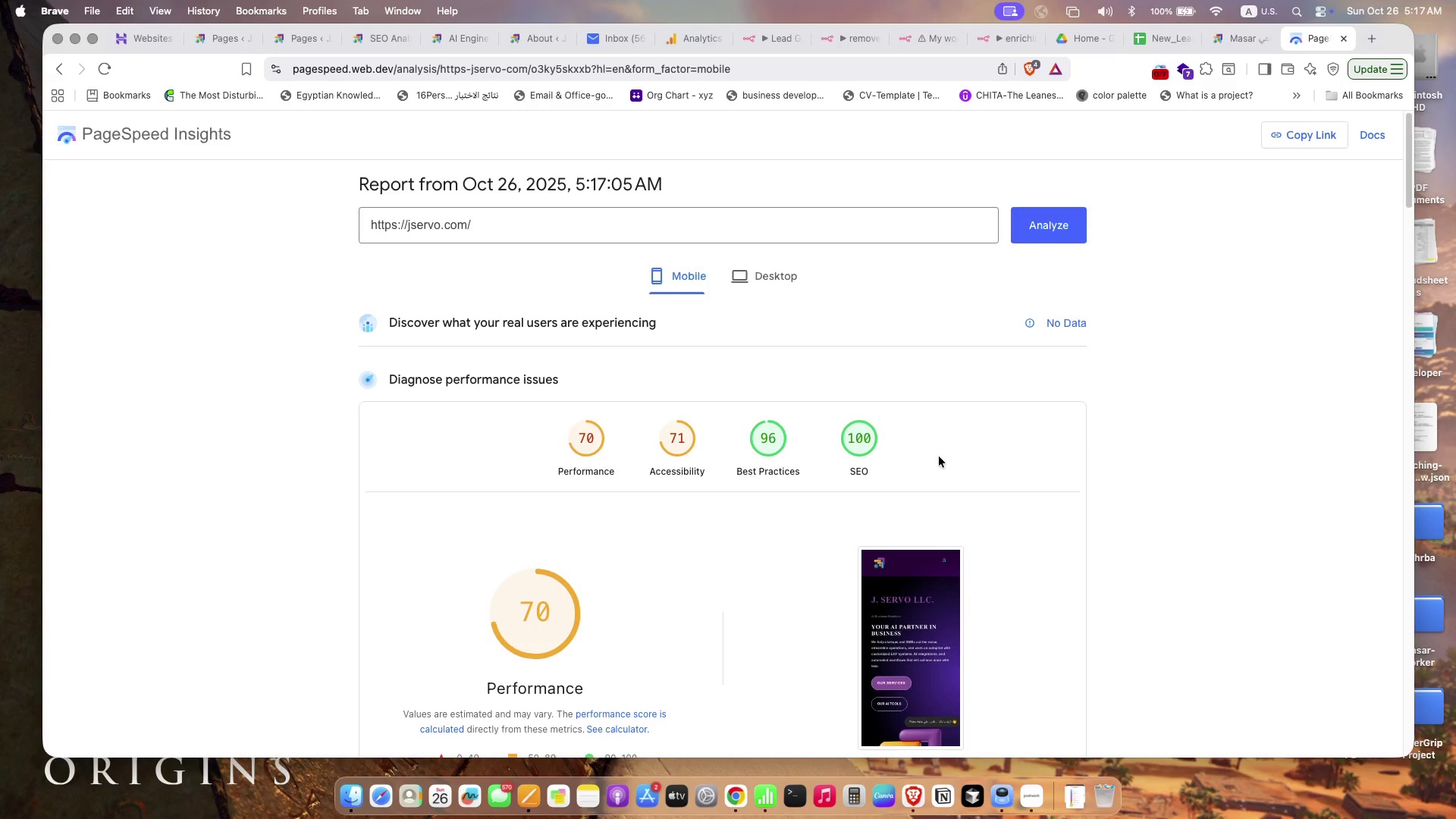 
wait(42.4)
 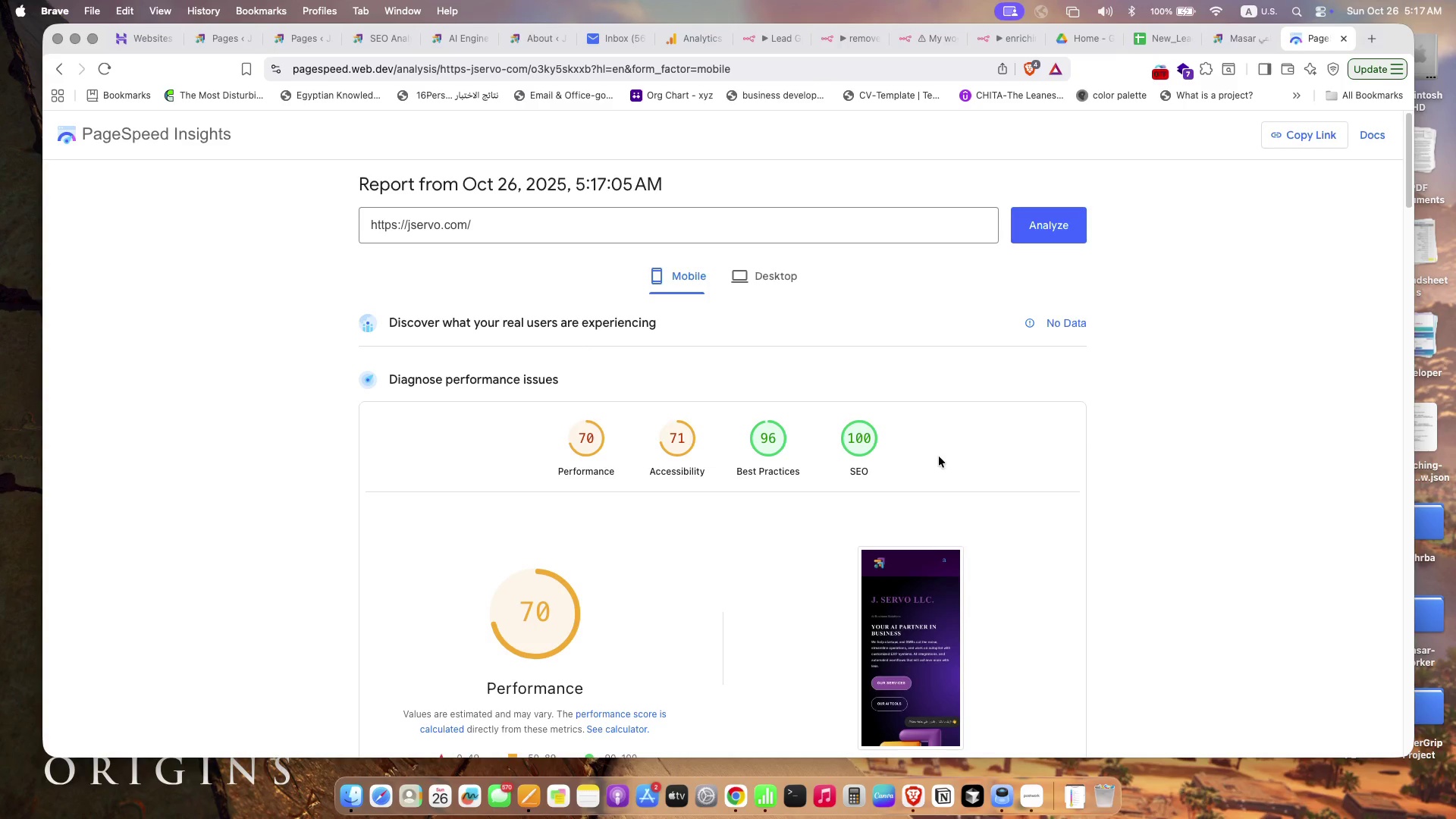 
scroll: coordinate [661, 463], scroll_direction: up, amount: 6.0
 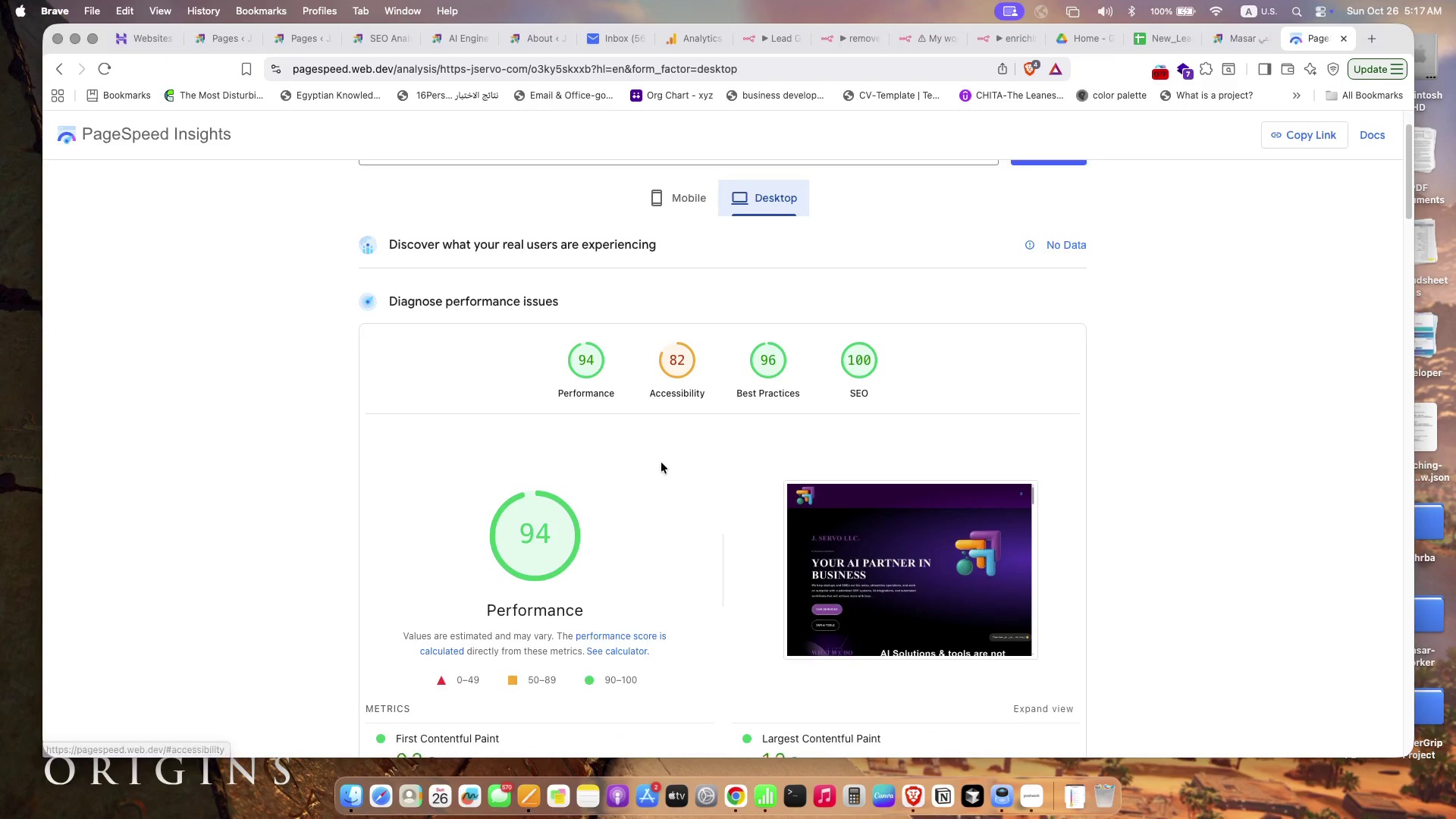 
scroll: coordinate [661, 463], scroll_direction: down, amount: 10.0
 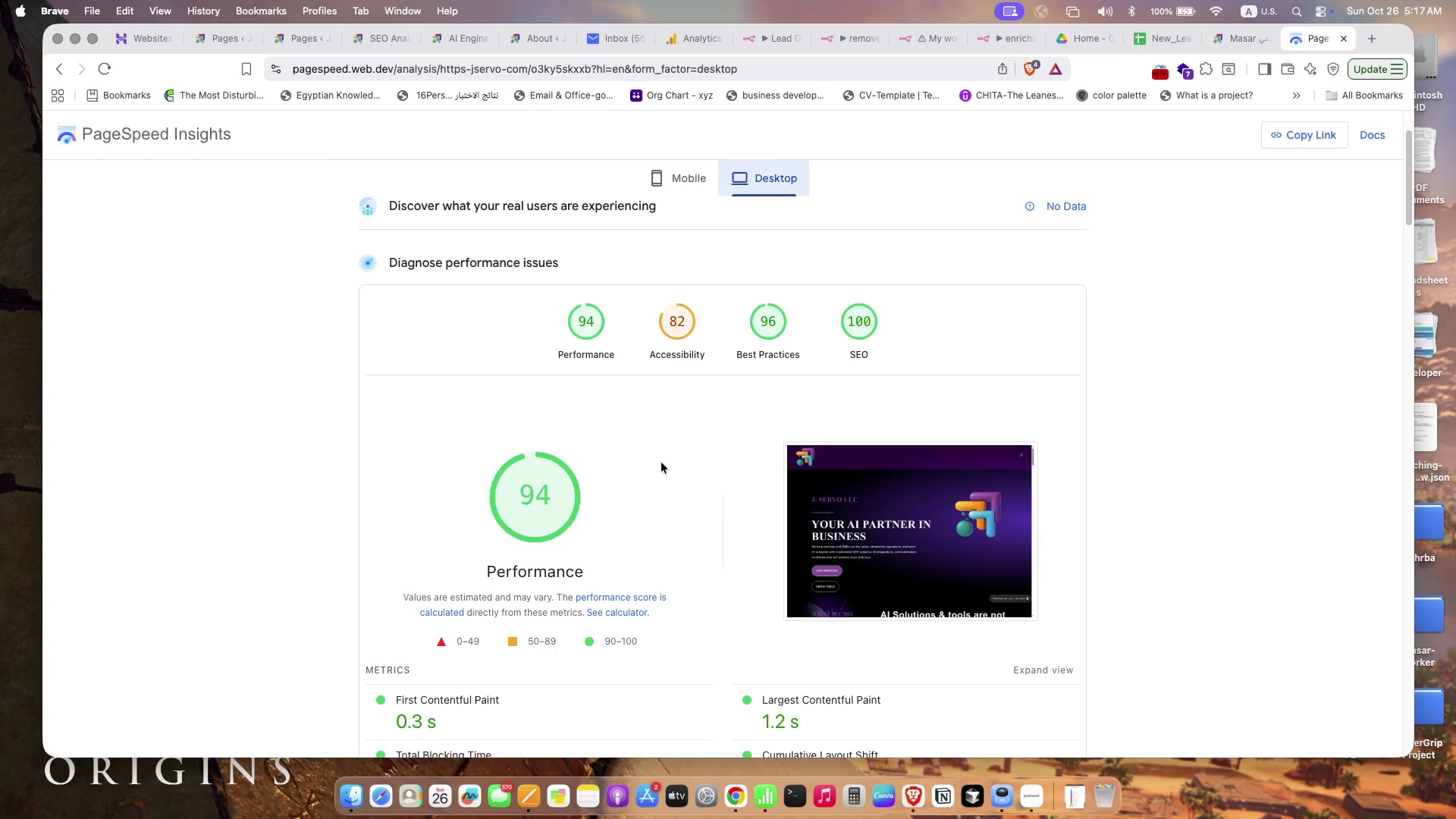 
wait(16.54)
 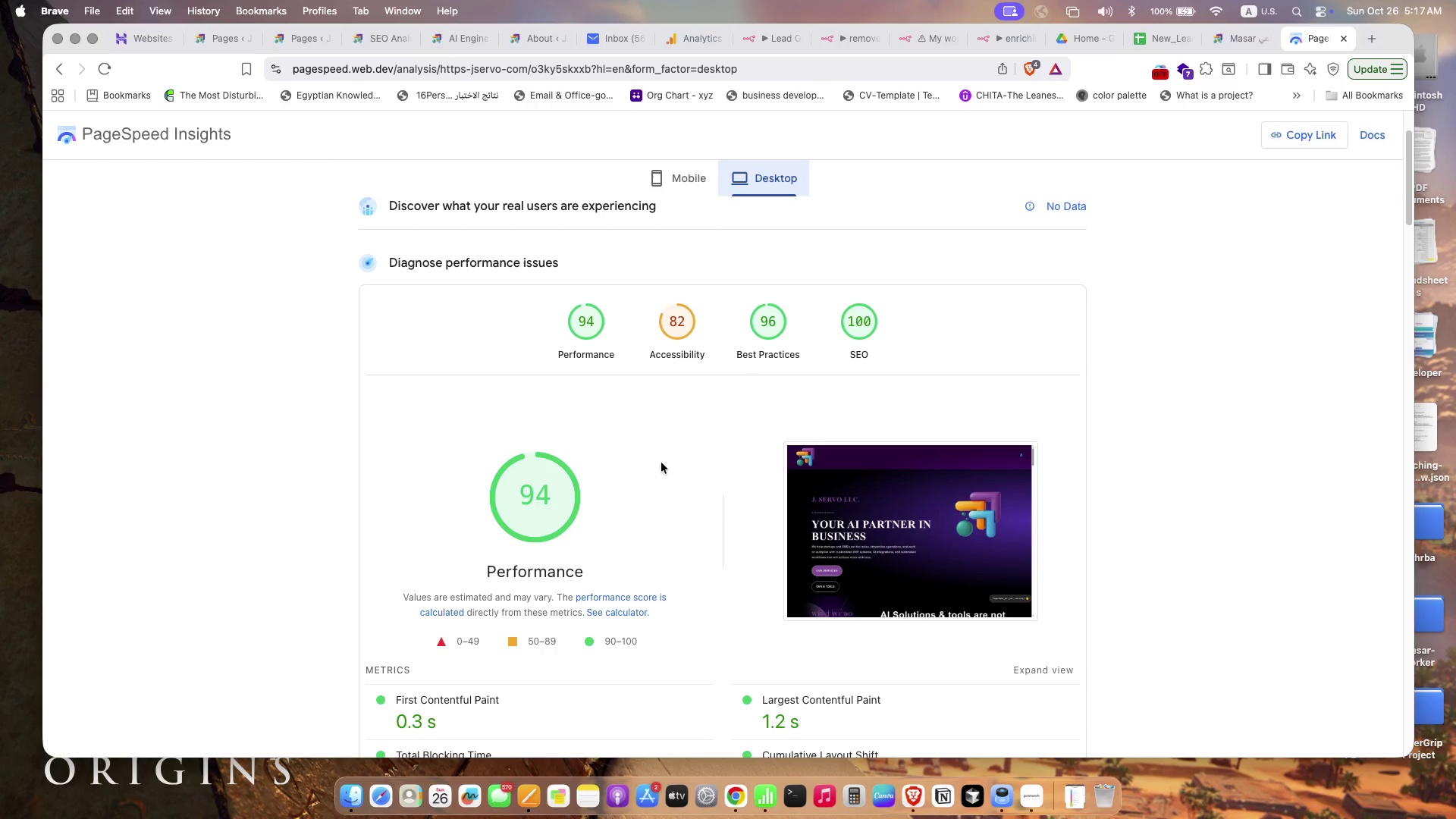 
left_click([573, 318])
 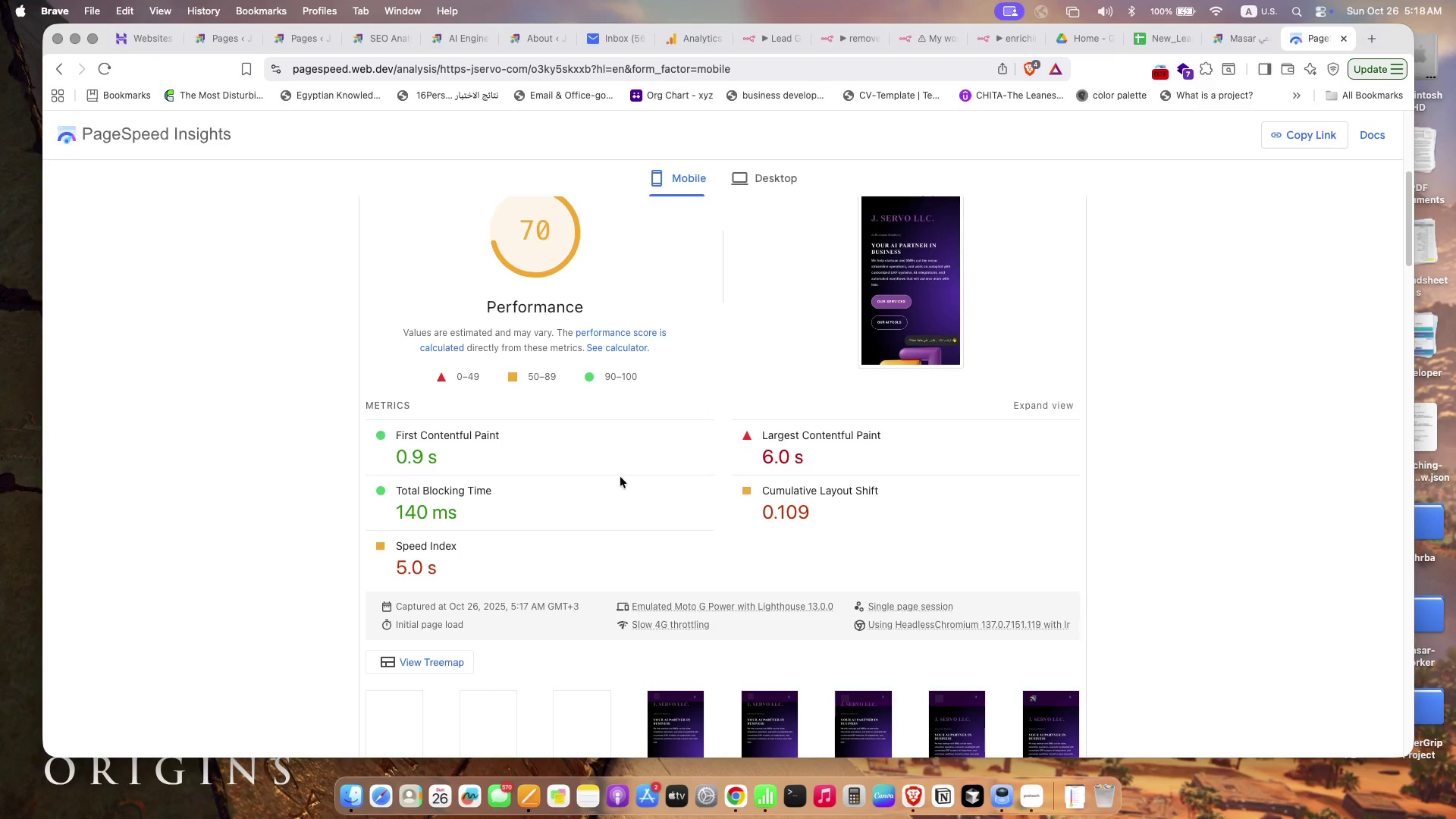 
scroll: coordinate [620, 477], scroll_direction: up, amount: 5.0
 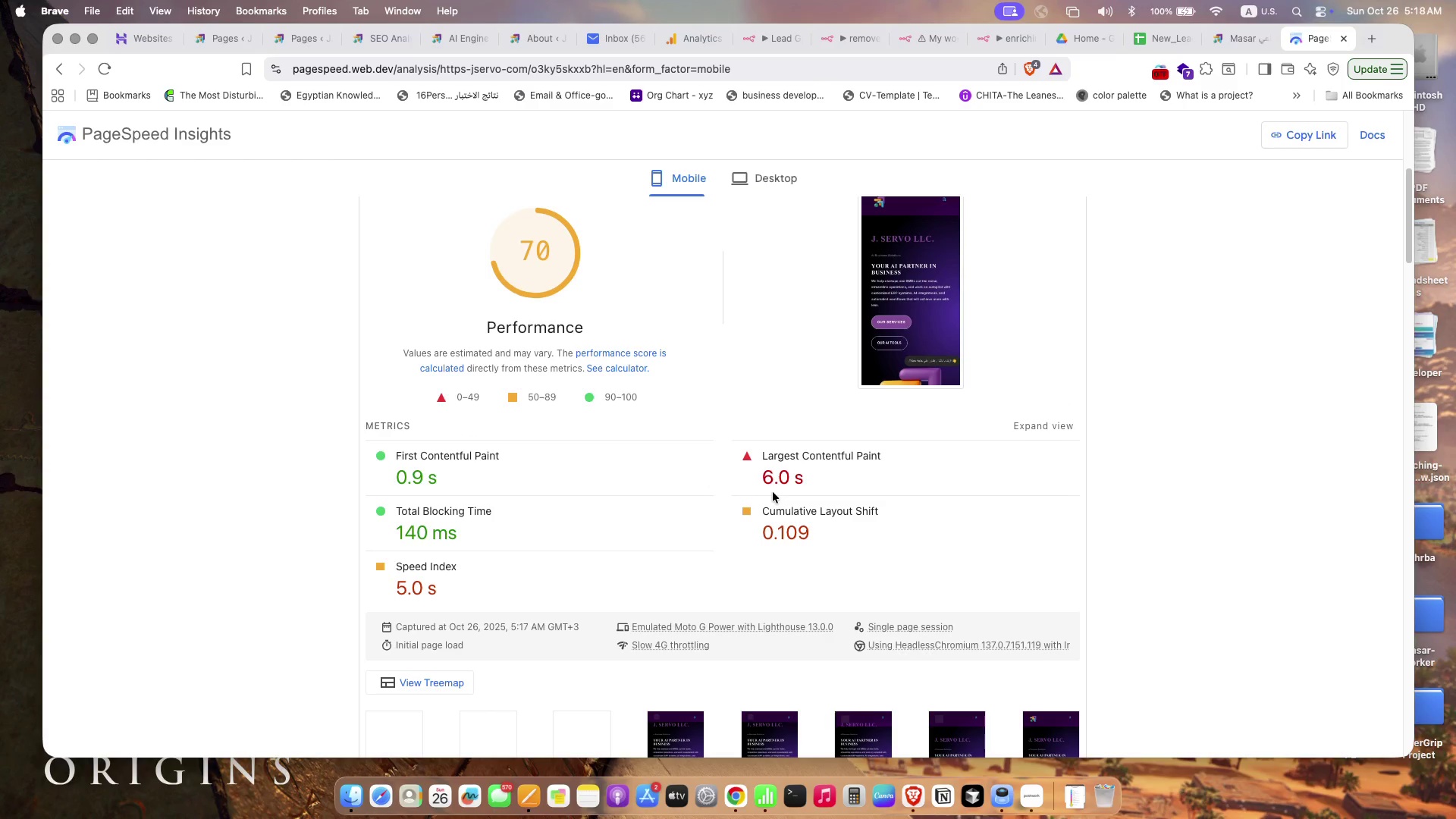 
scroll: coordinate [773, 492], scroll_direction: down, amount: 65.0
 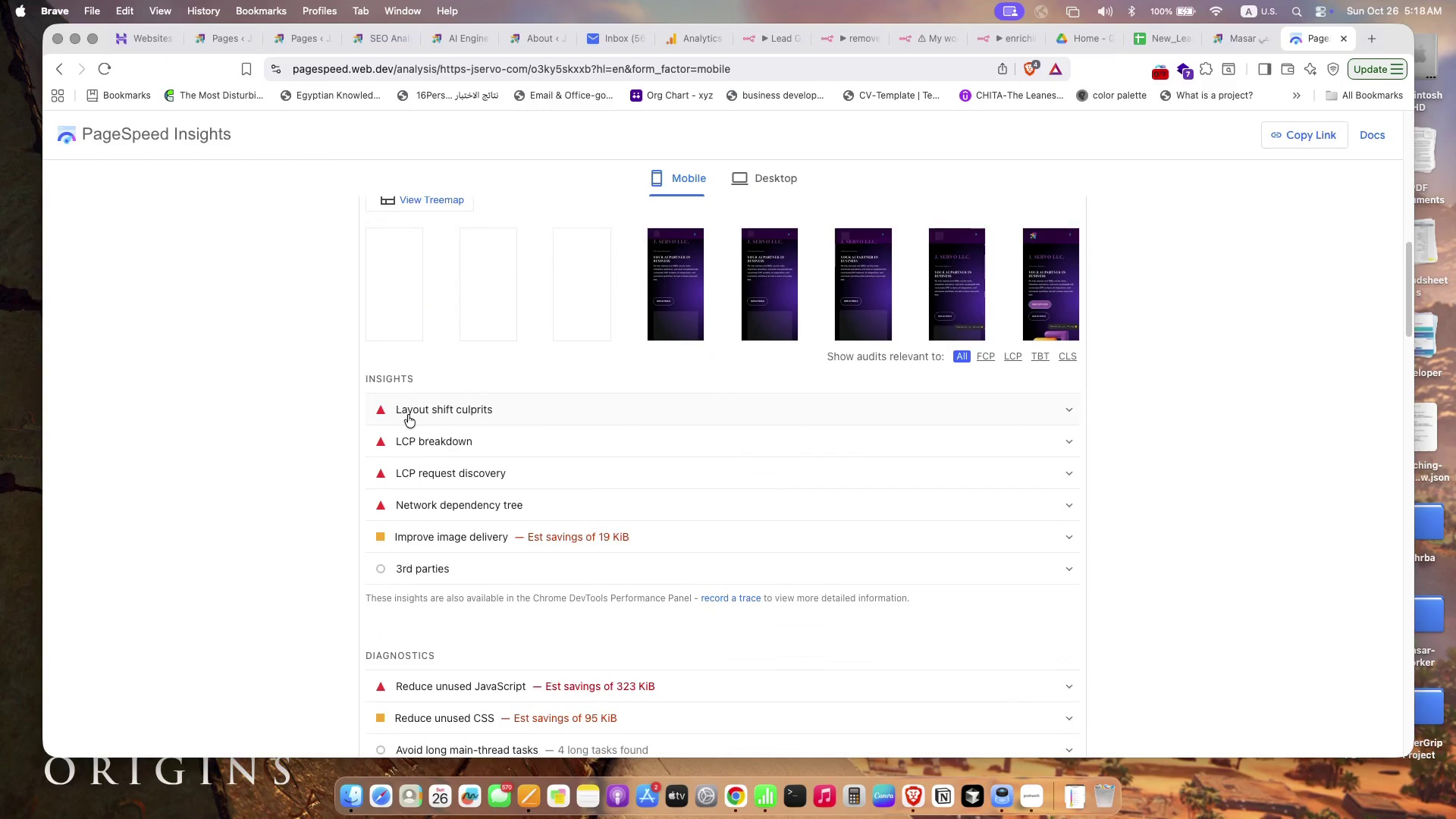 
left_click([408, 415])
 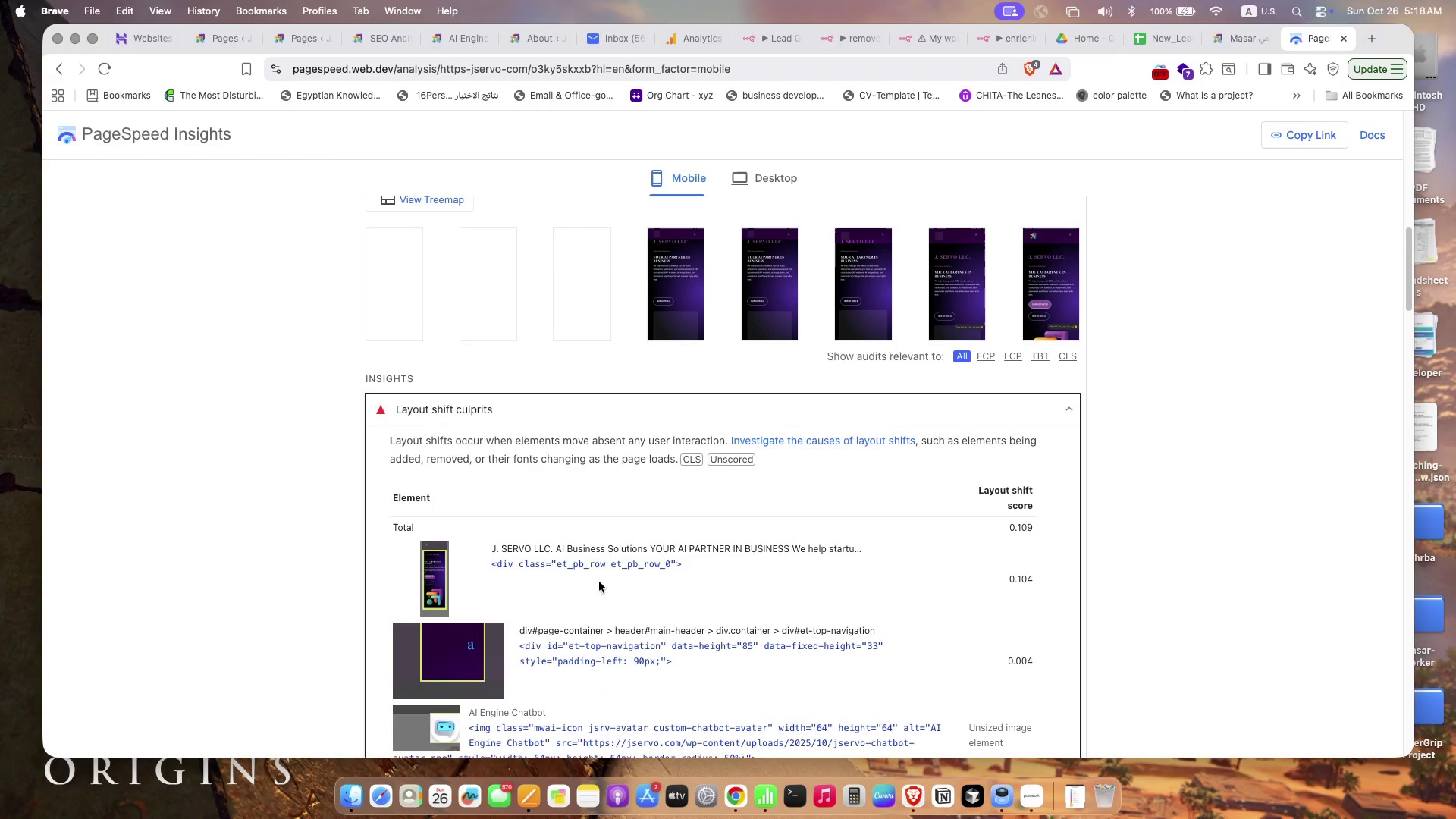 
scroll: coordinate [599, 582], scroll_direction: down, amount: 33.0
 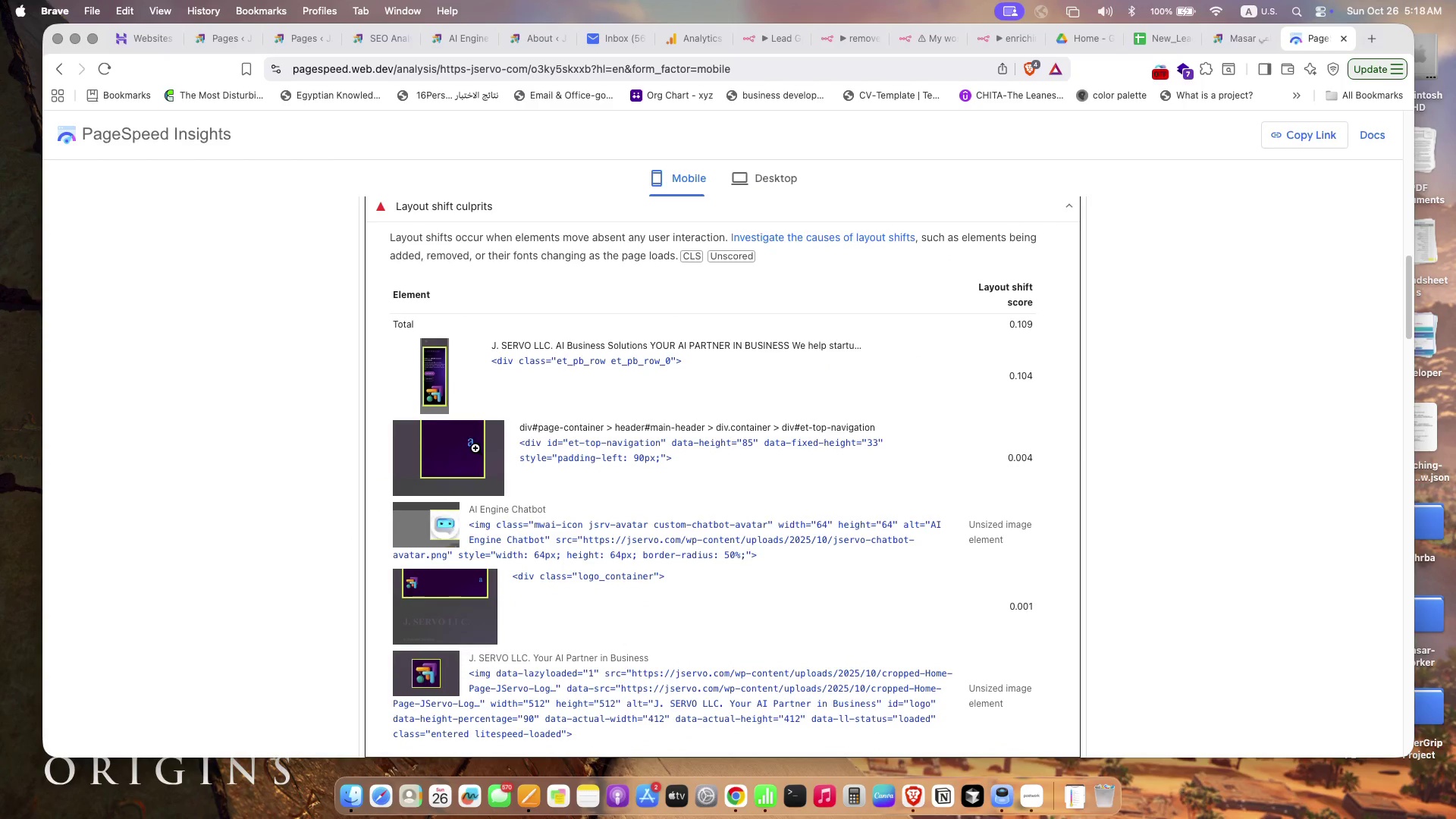 
left_click([475, 448])
 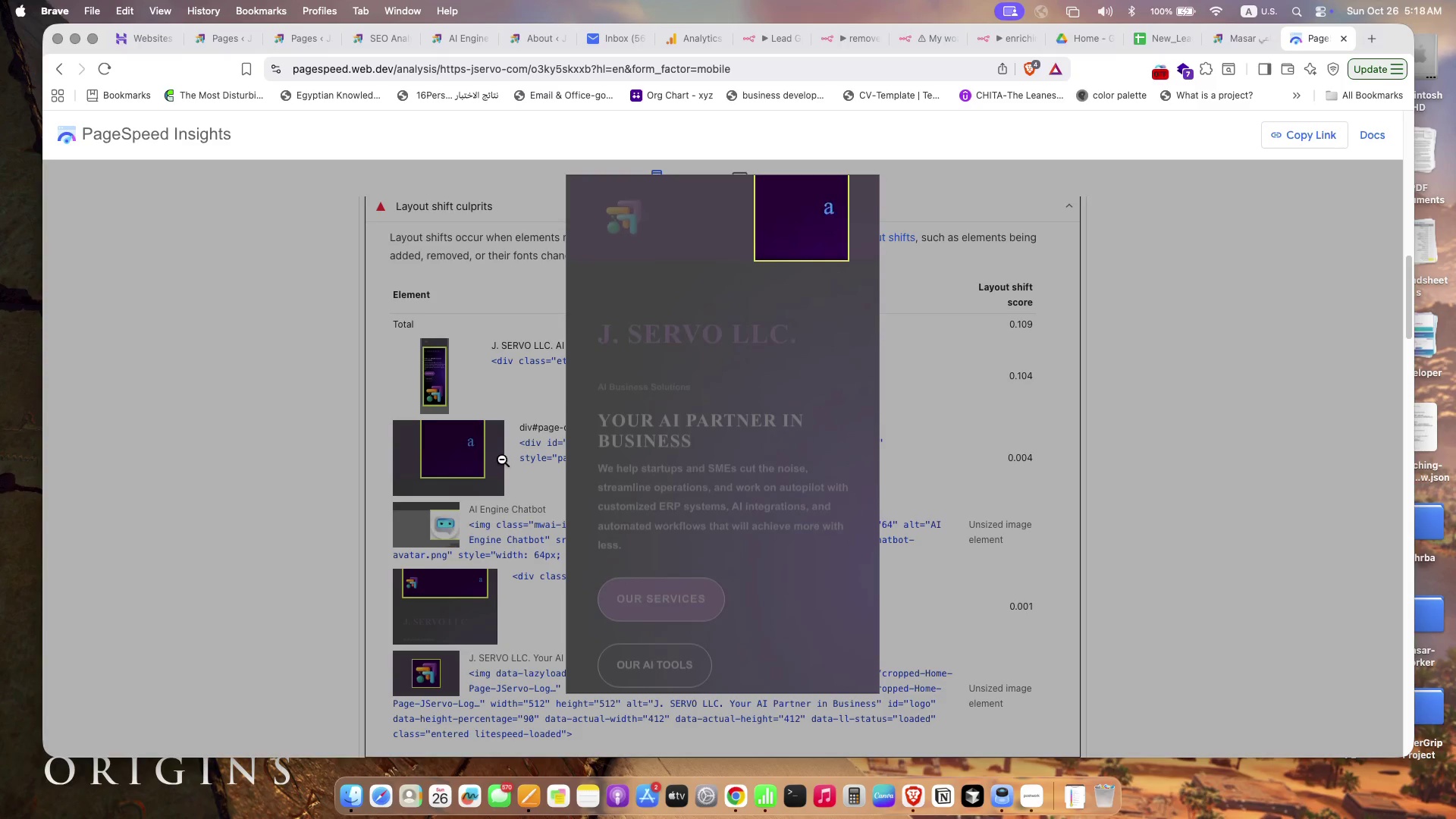 
left_click([507, 462])
 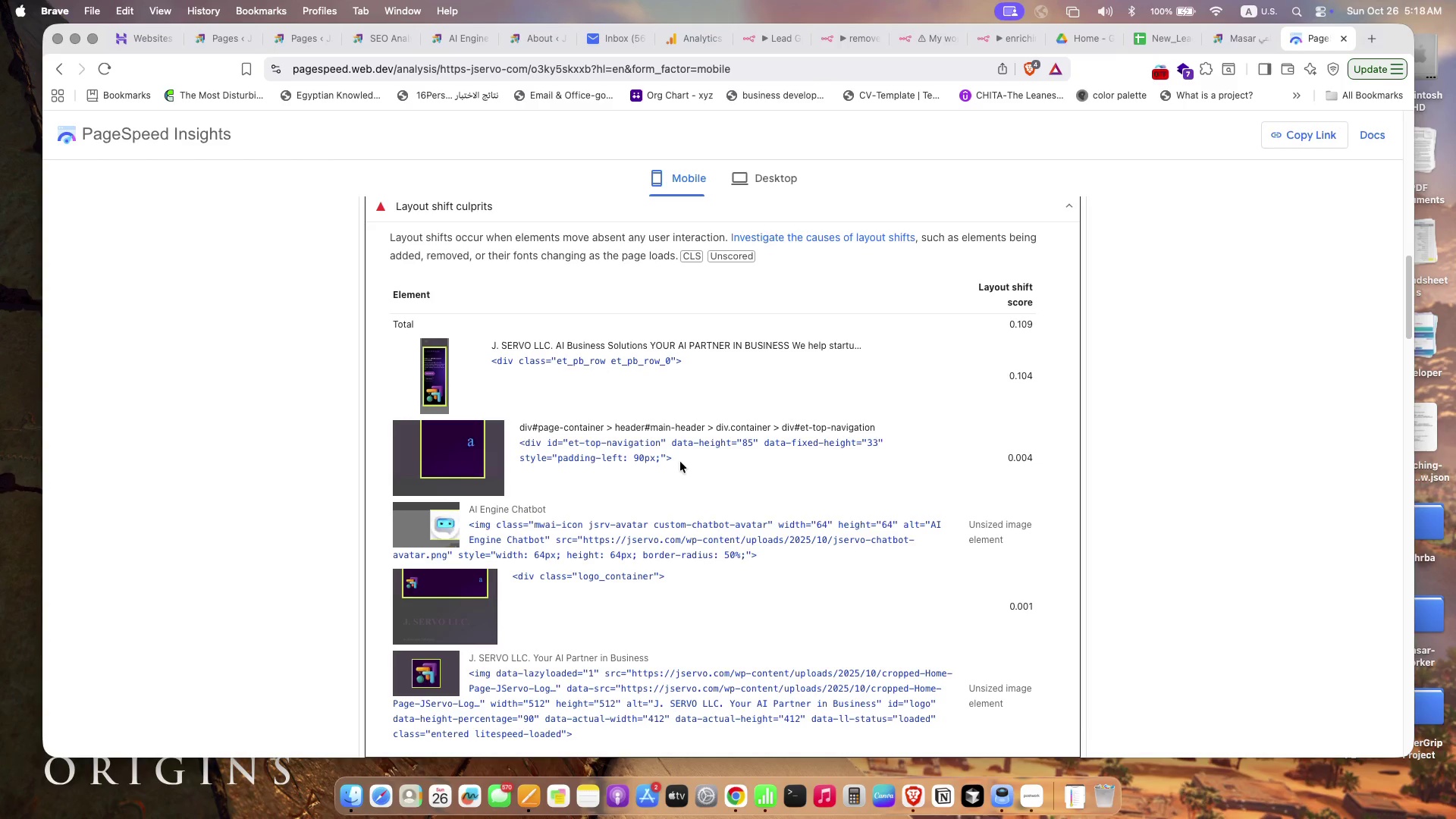 
scroll: coordinate [586, 404], scroll_direction: down, amount: 26.0
 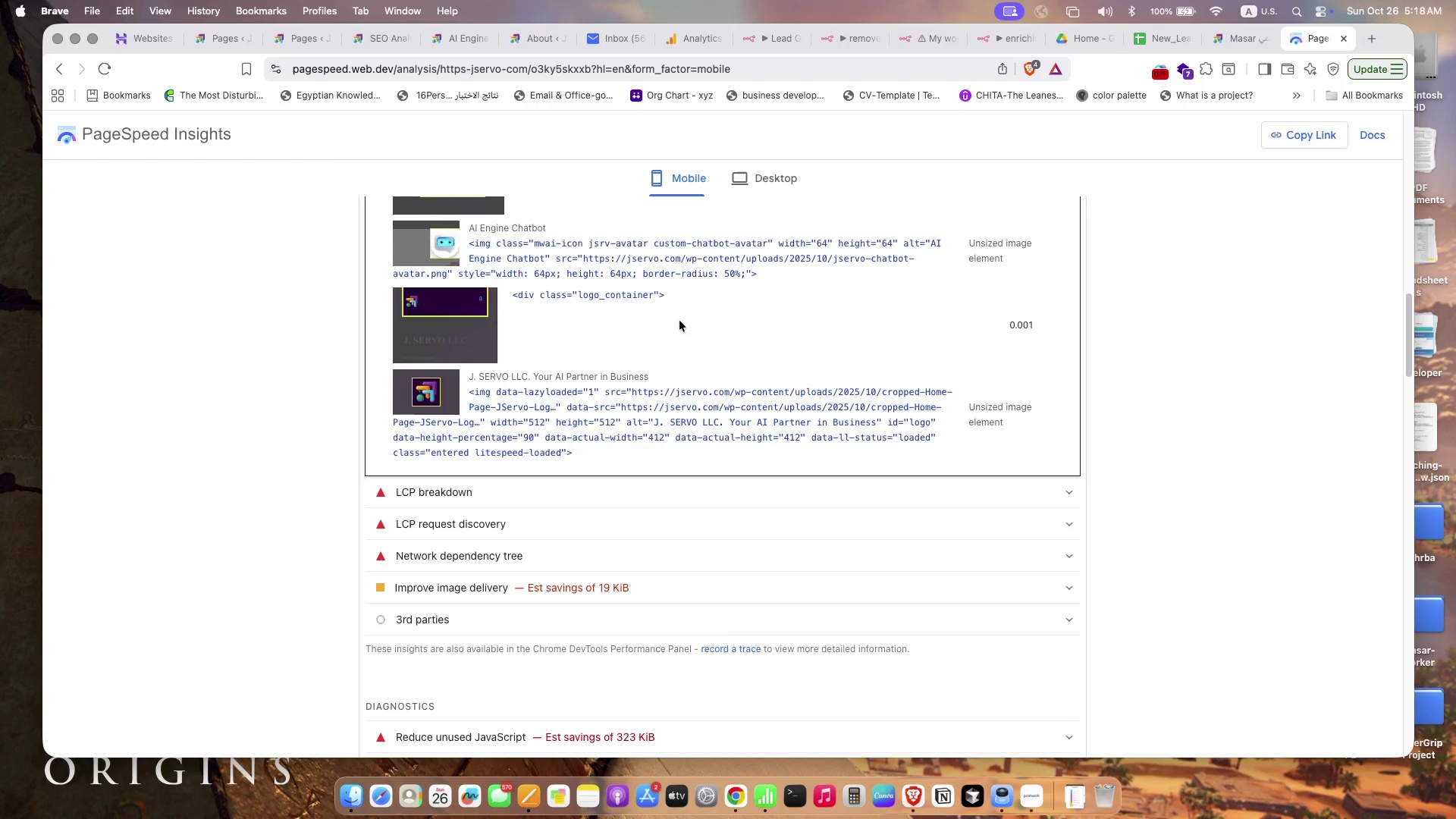 
scroll: coordinate [679, 321], scroll_direction: down, amount: 28.0
 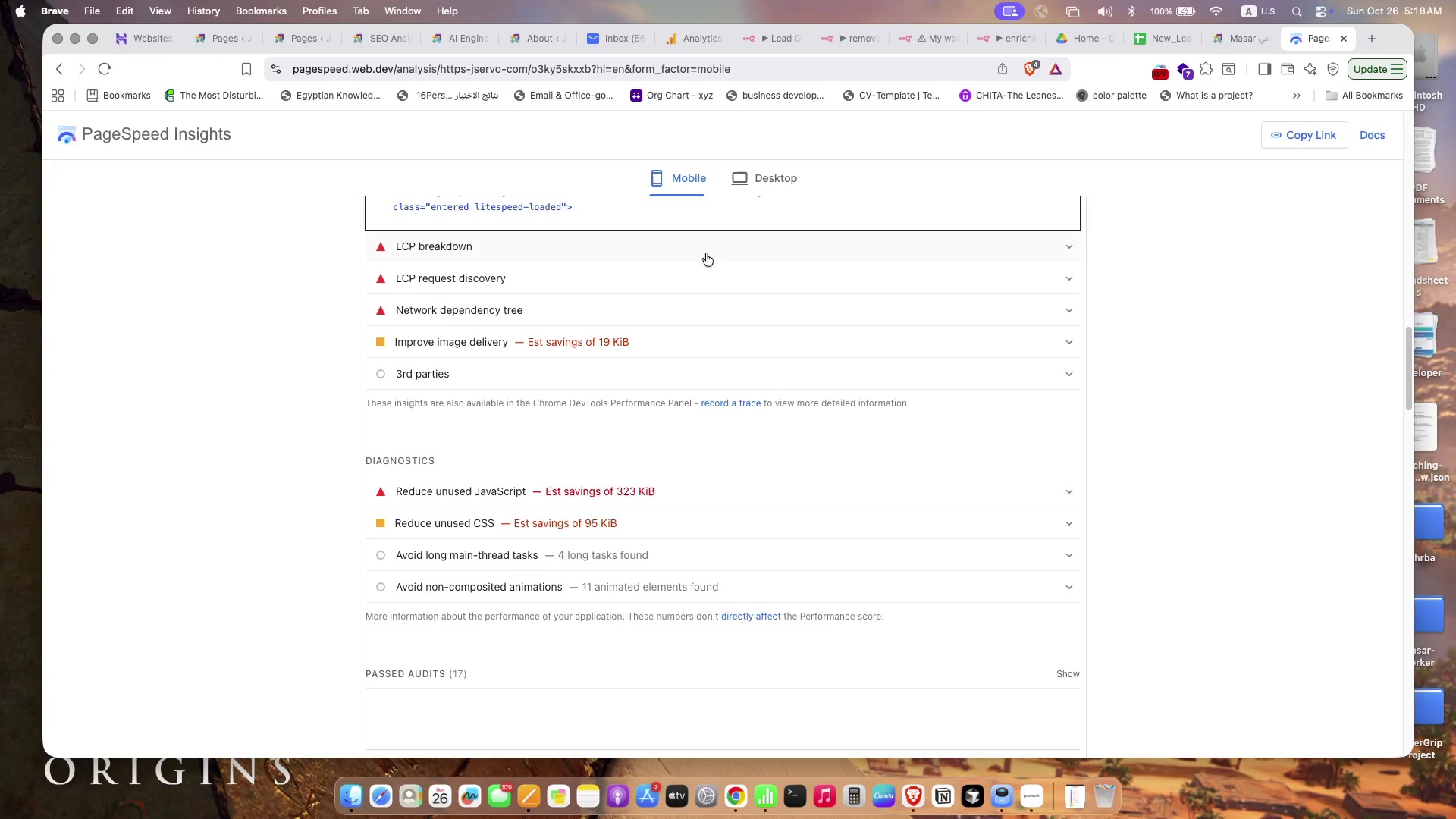 
left_click([705, 252])
 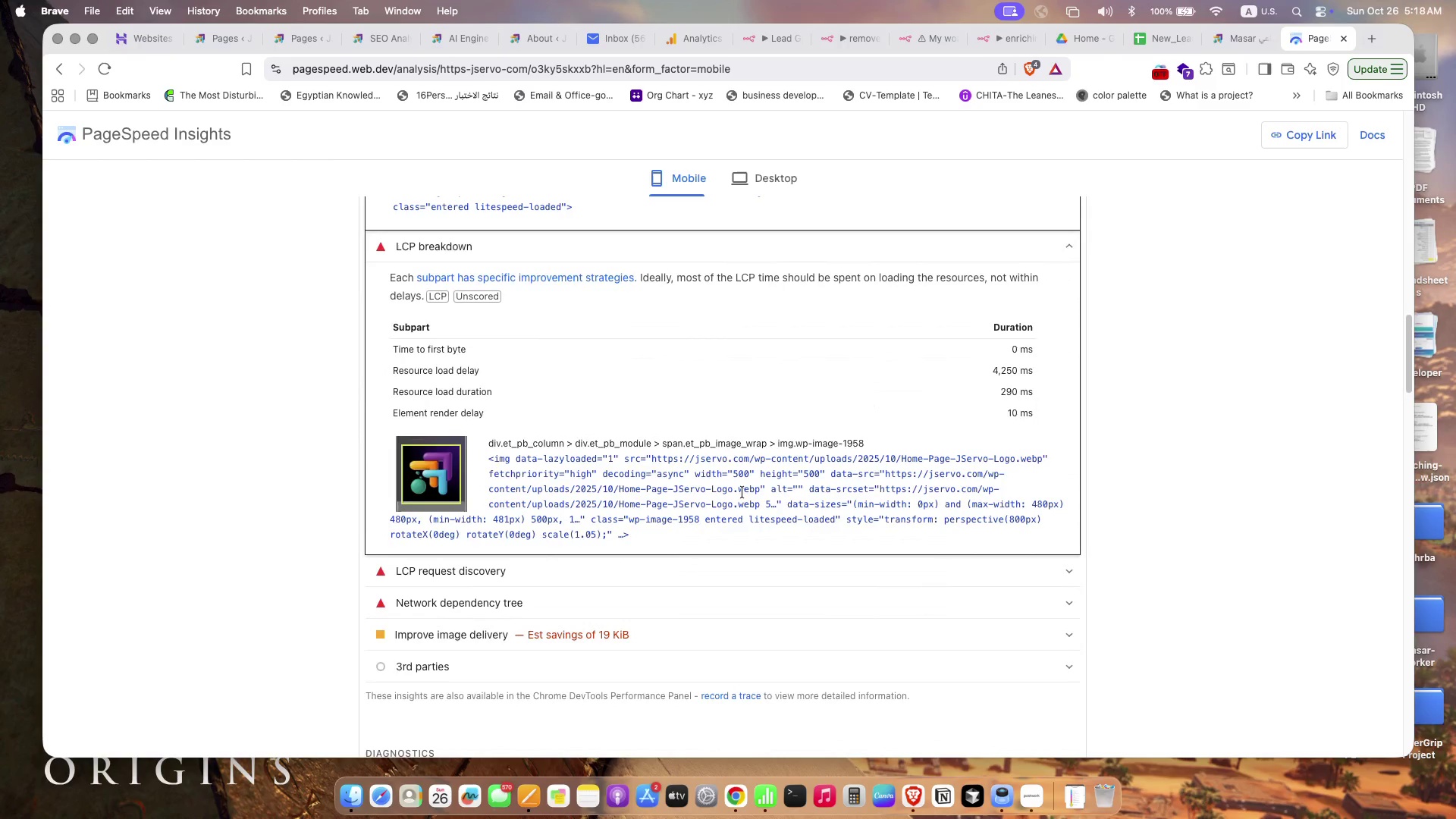 
scroll: coordinate [742, 492], scroll_direction: up, amount: 4.0
 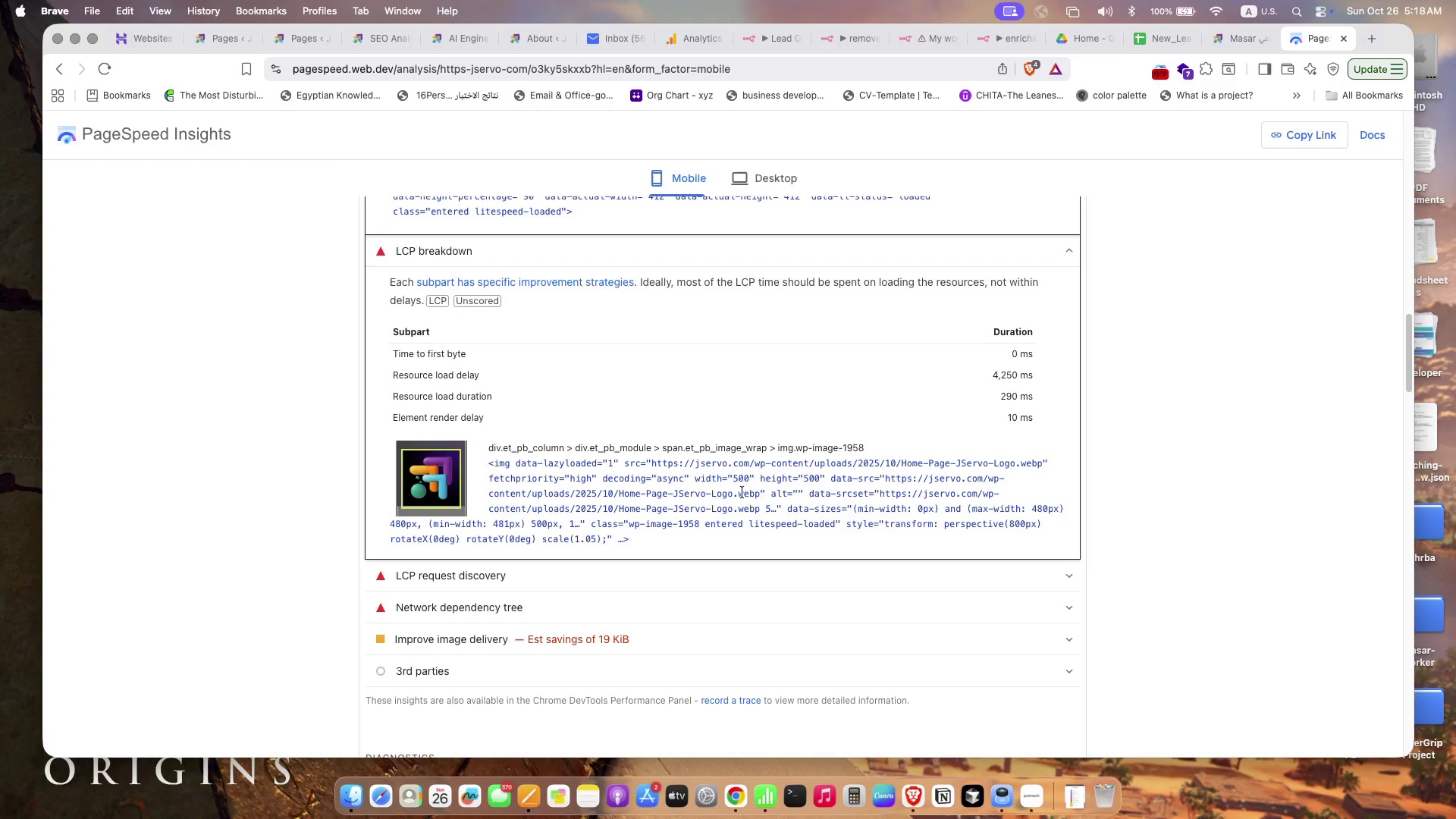 
wait(19.63)
 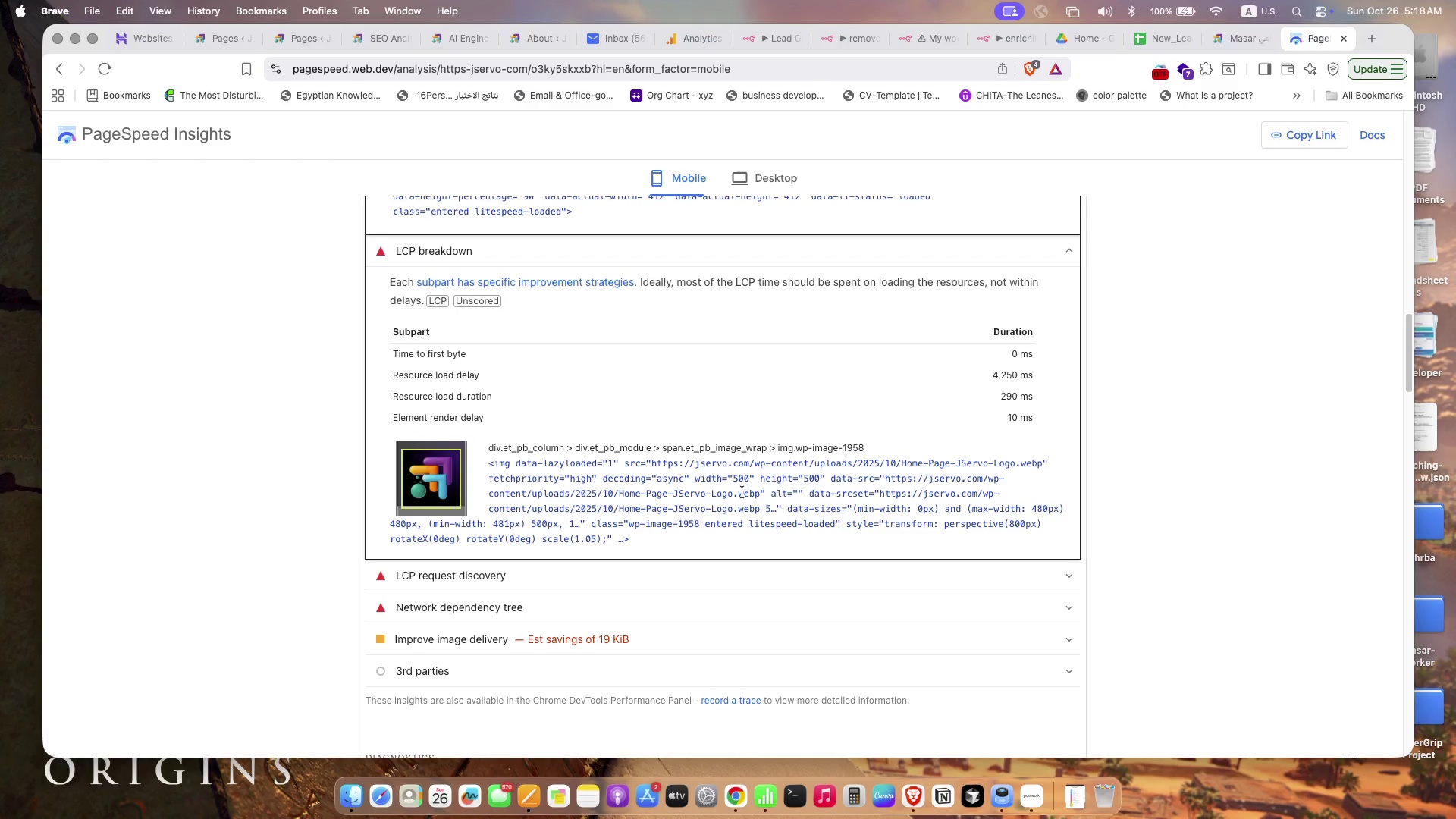 
scroll: coordinate [742, 492], scroll_direction: down, amount: 33.0
 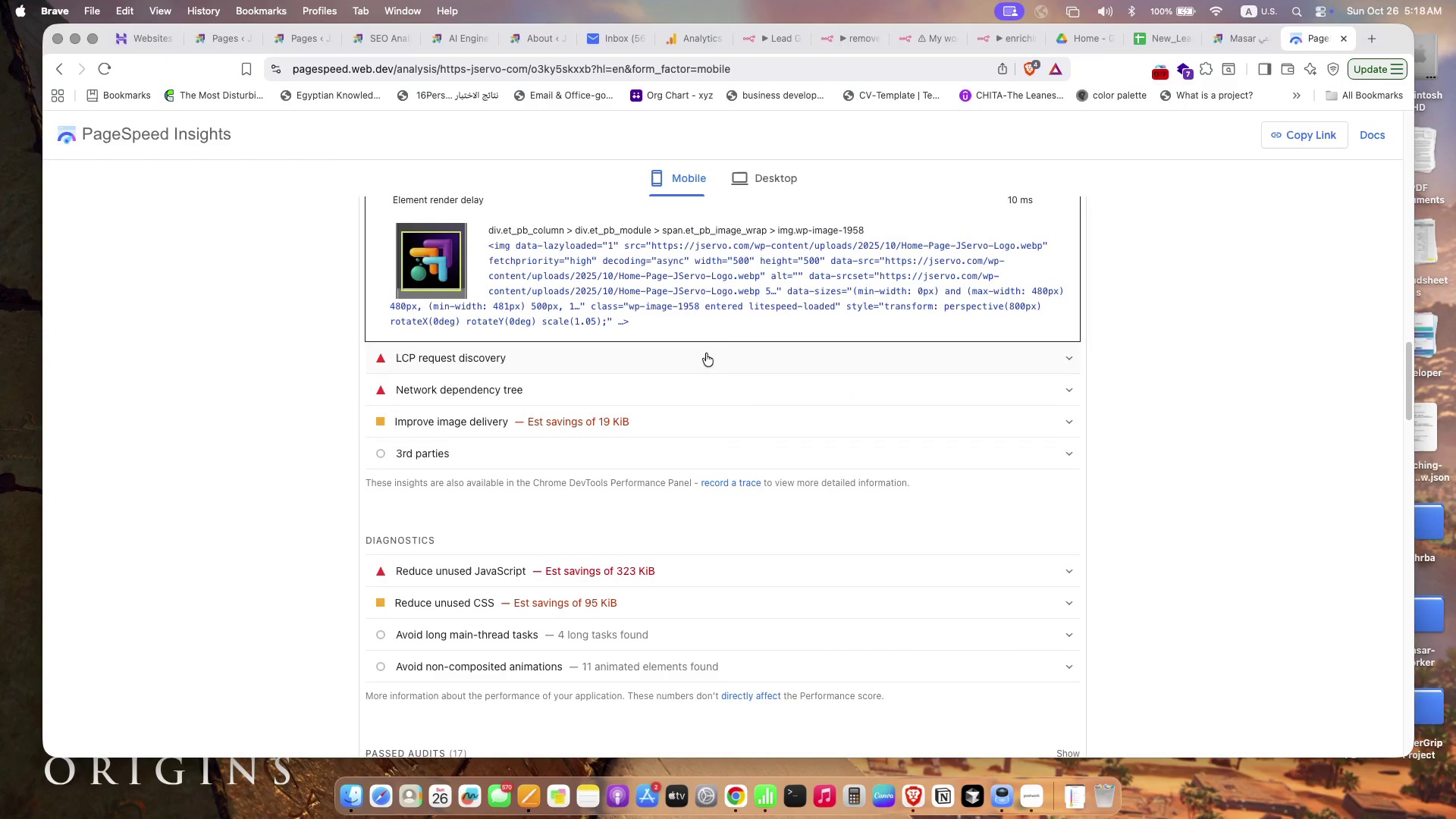 
left_click([706, 353])
 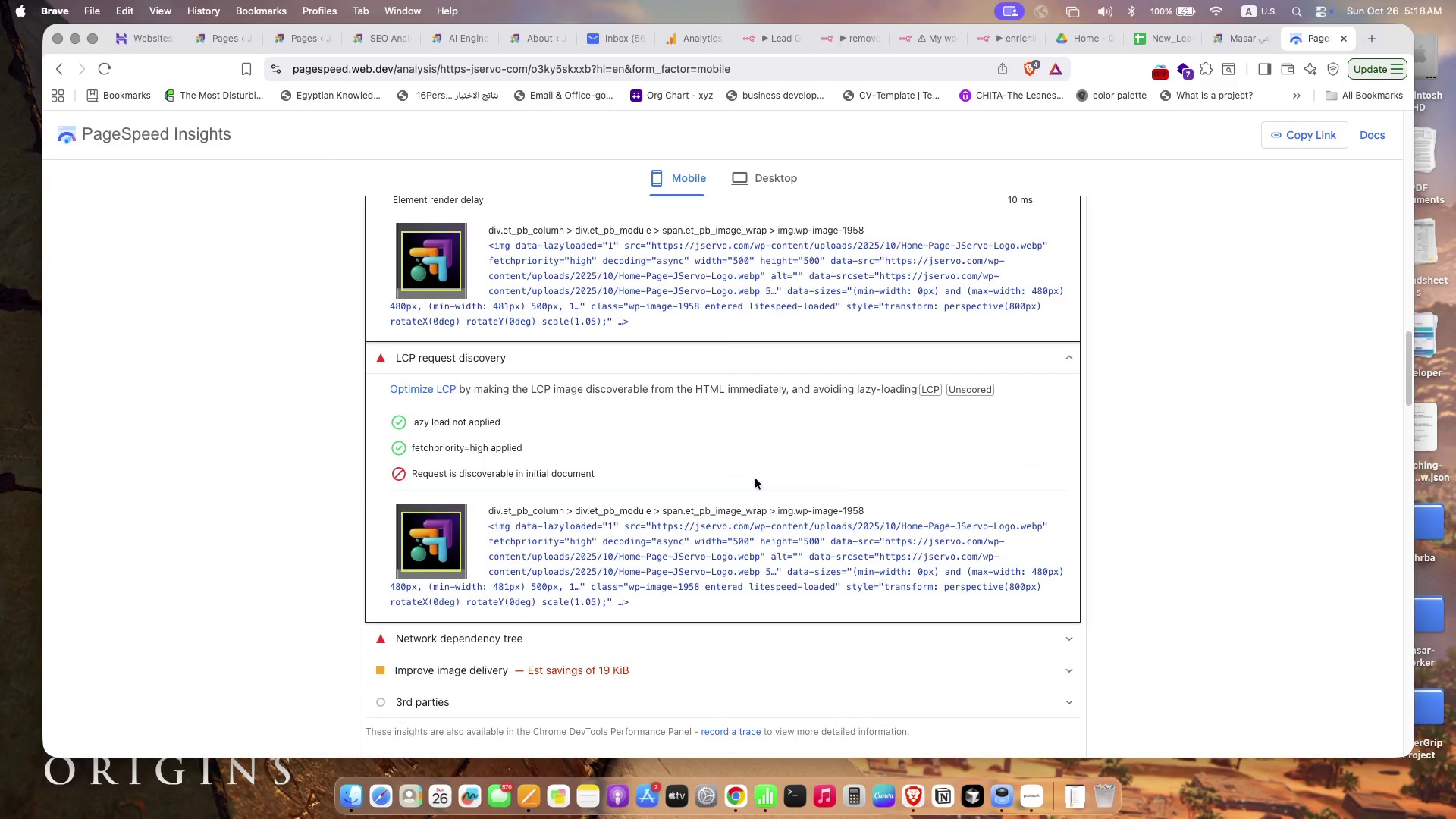 
scroll: coordinate [755, 479], scroll_direction: down, amount: 14.0
 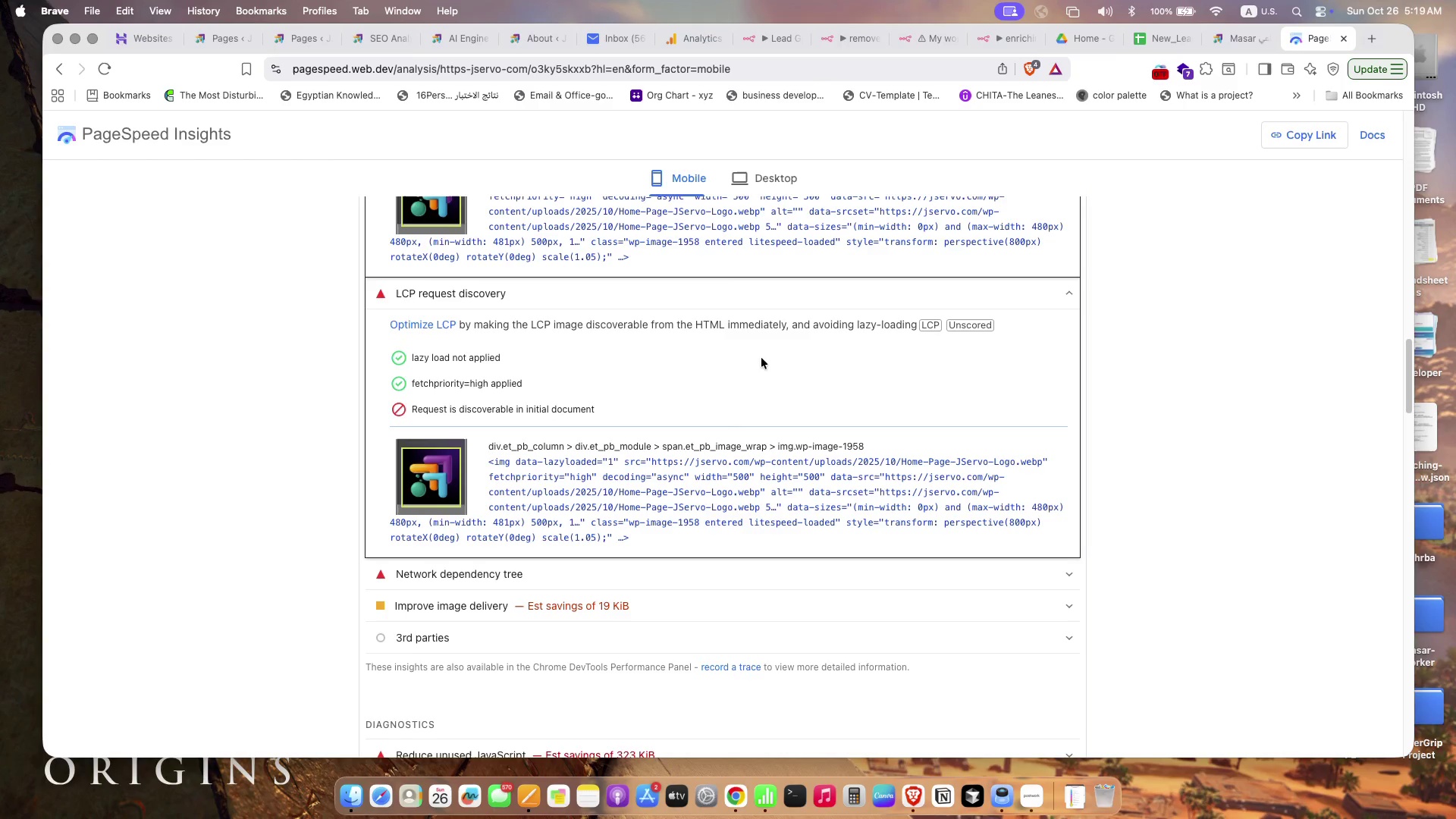 
wait(6.87)
 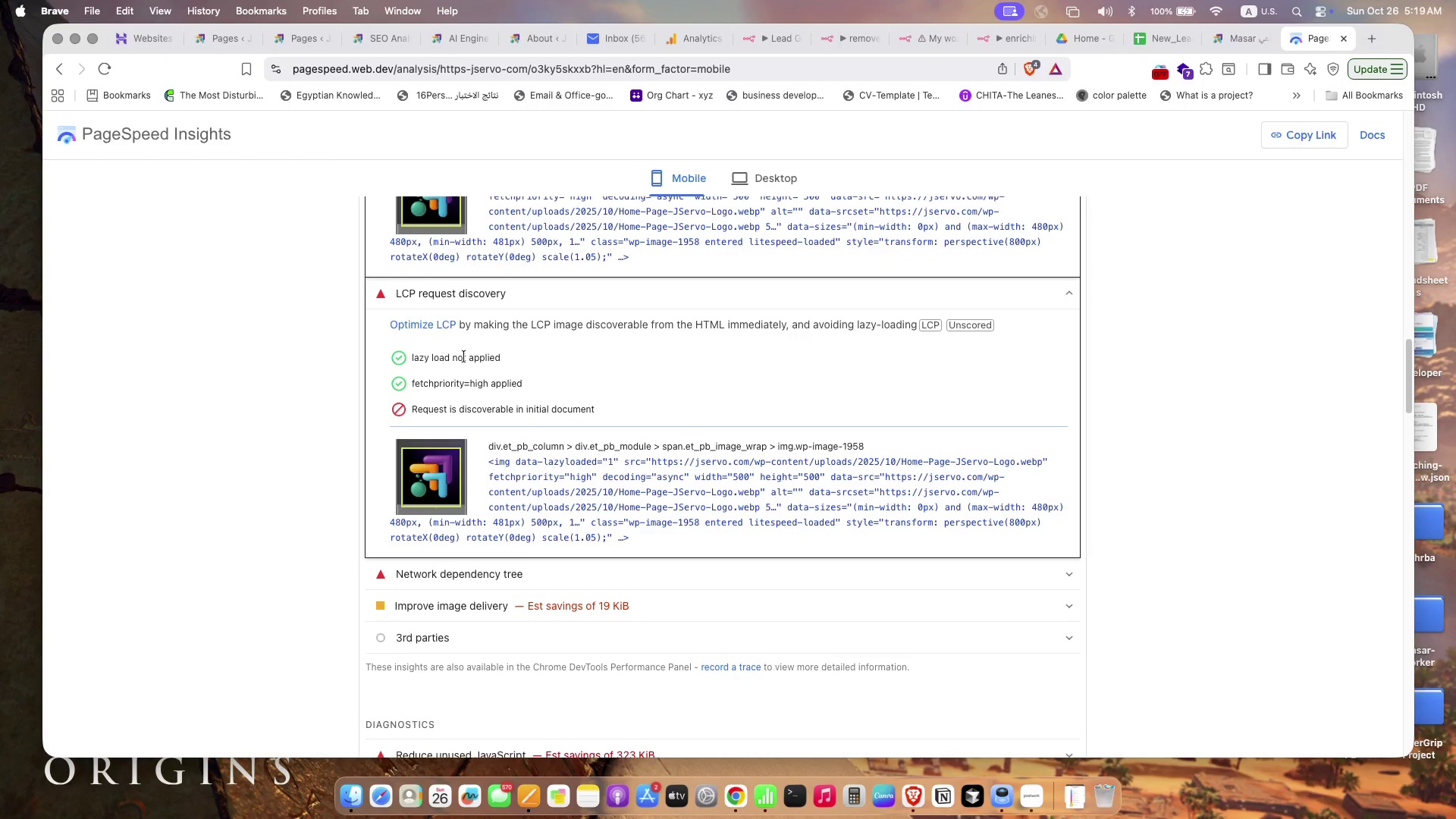 
scroll: coordinate [821, 372], scroll_direction: down, amount: 1.0
 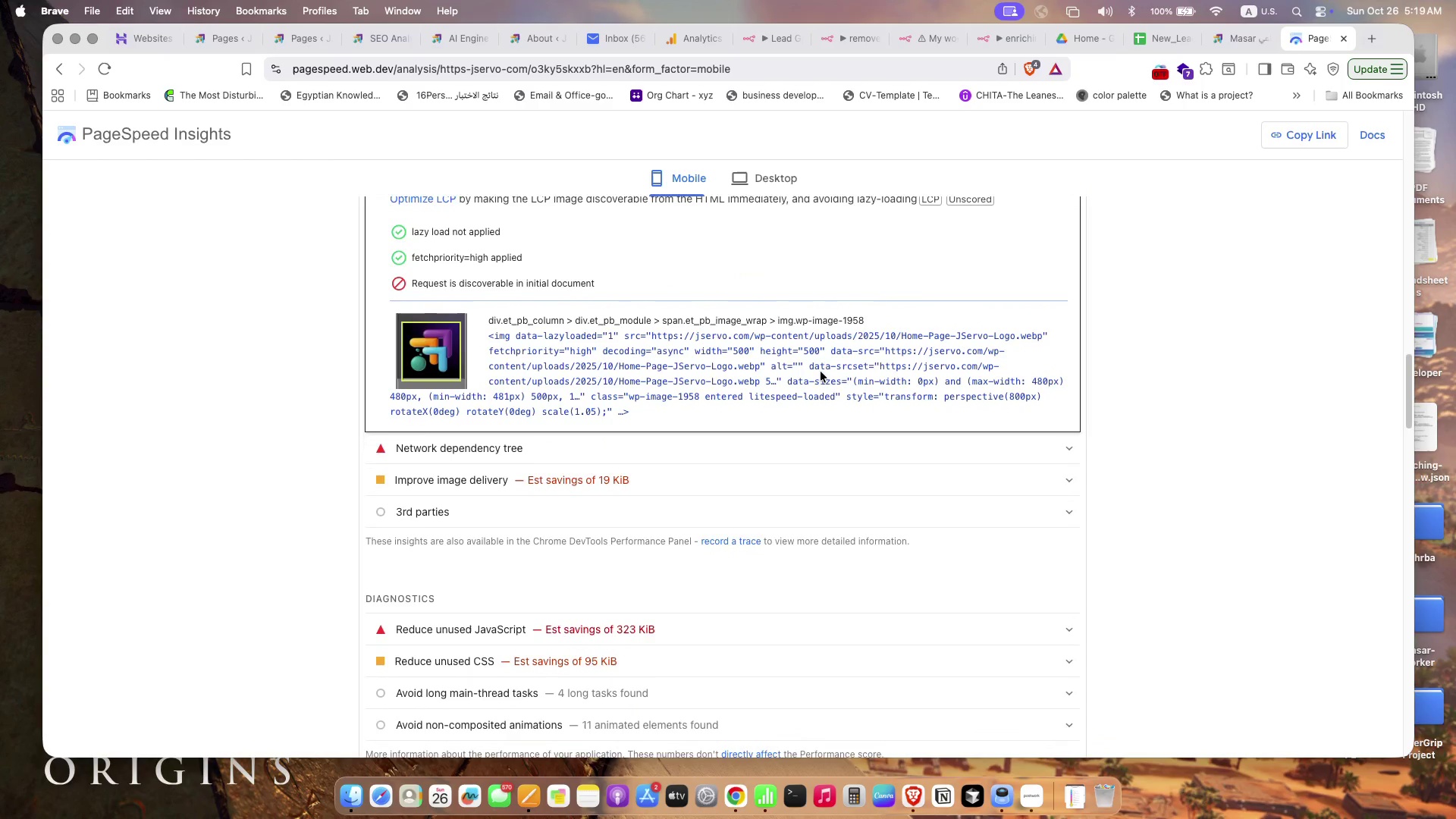 
wait(5.2)
 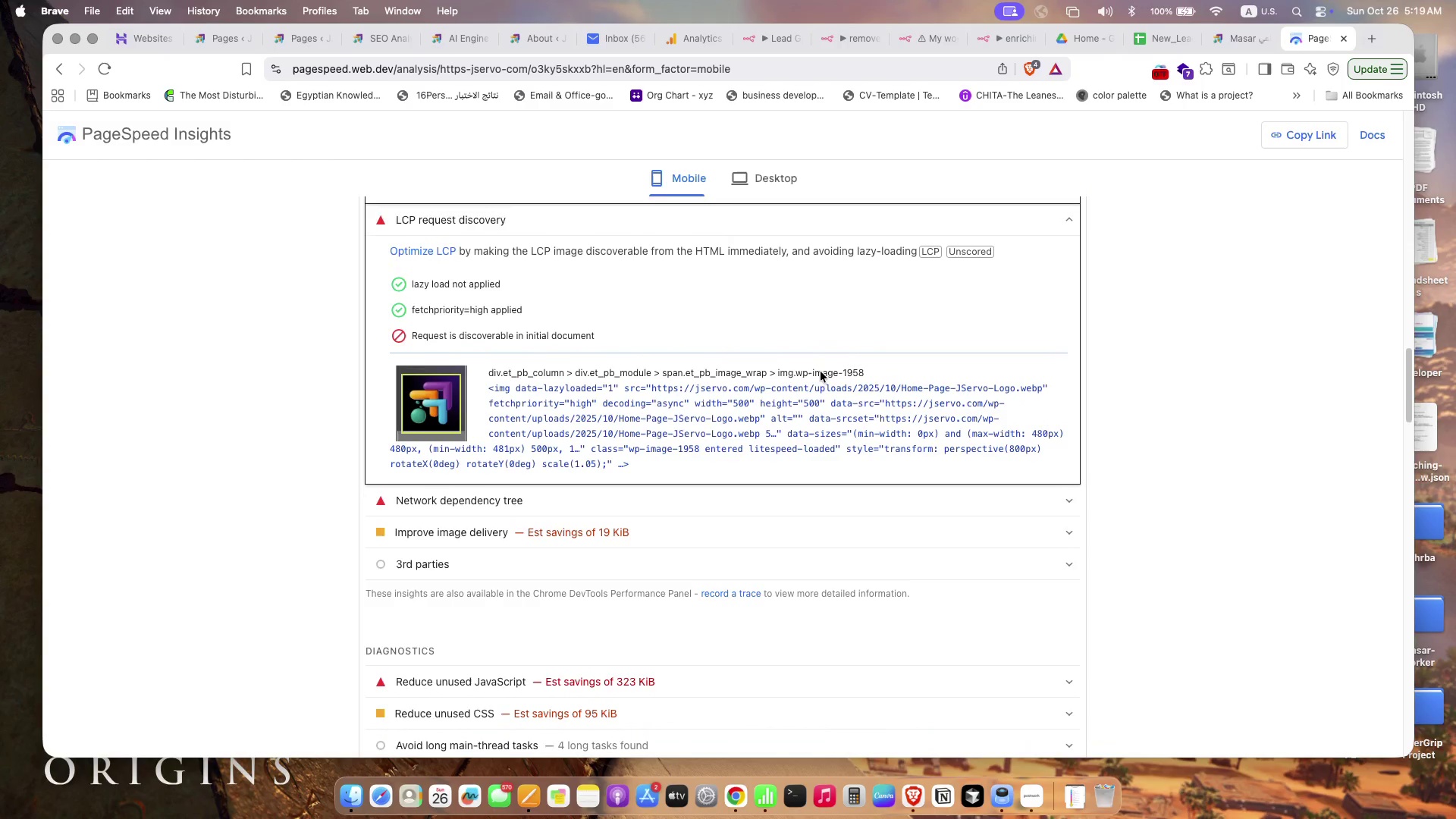 
scroll: coordinate [821, 372], scroll_direction: down, amount: 3.0
 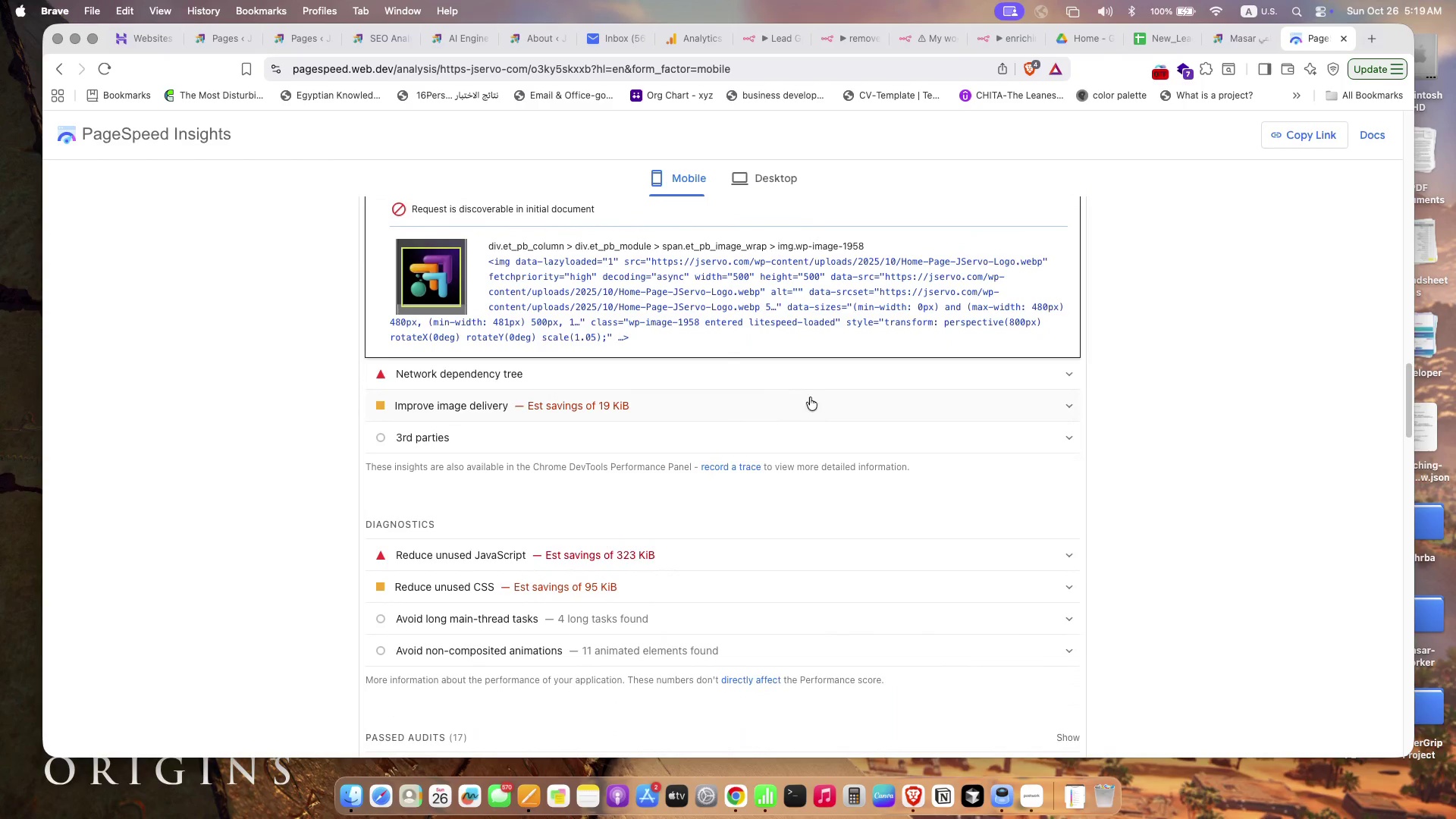 
left_click([787, 377])
 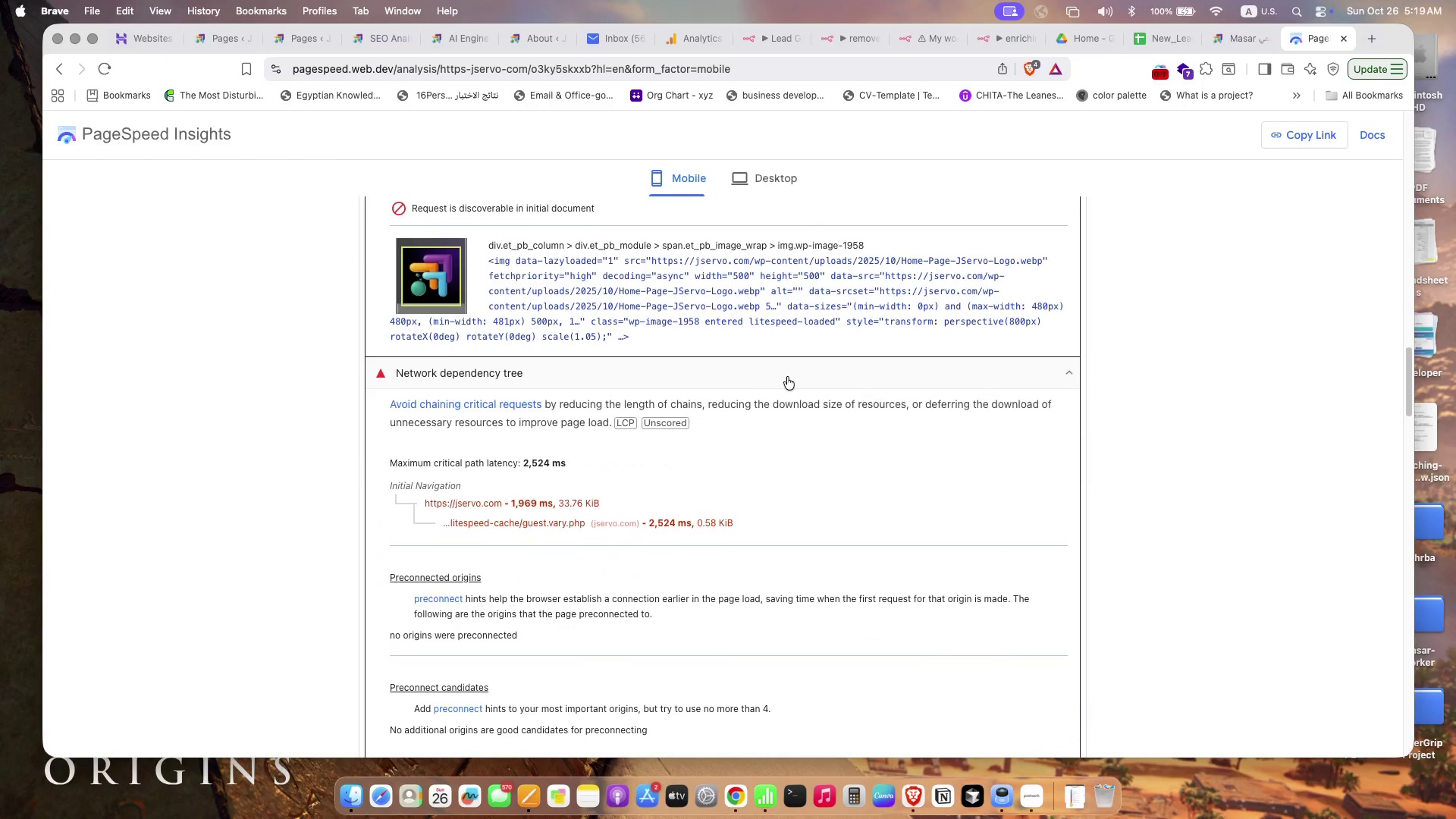 
scroll: coordinate [787, 377], scroll_direction: down, amount: 13.0
 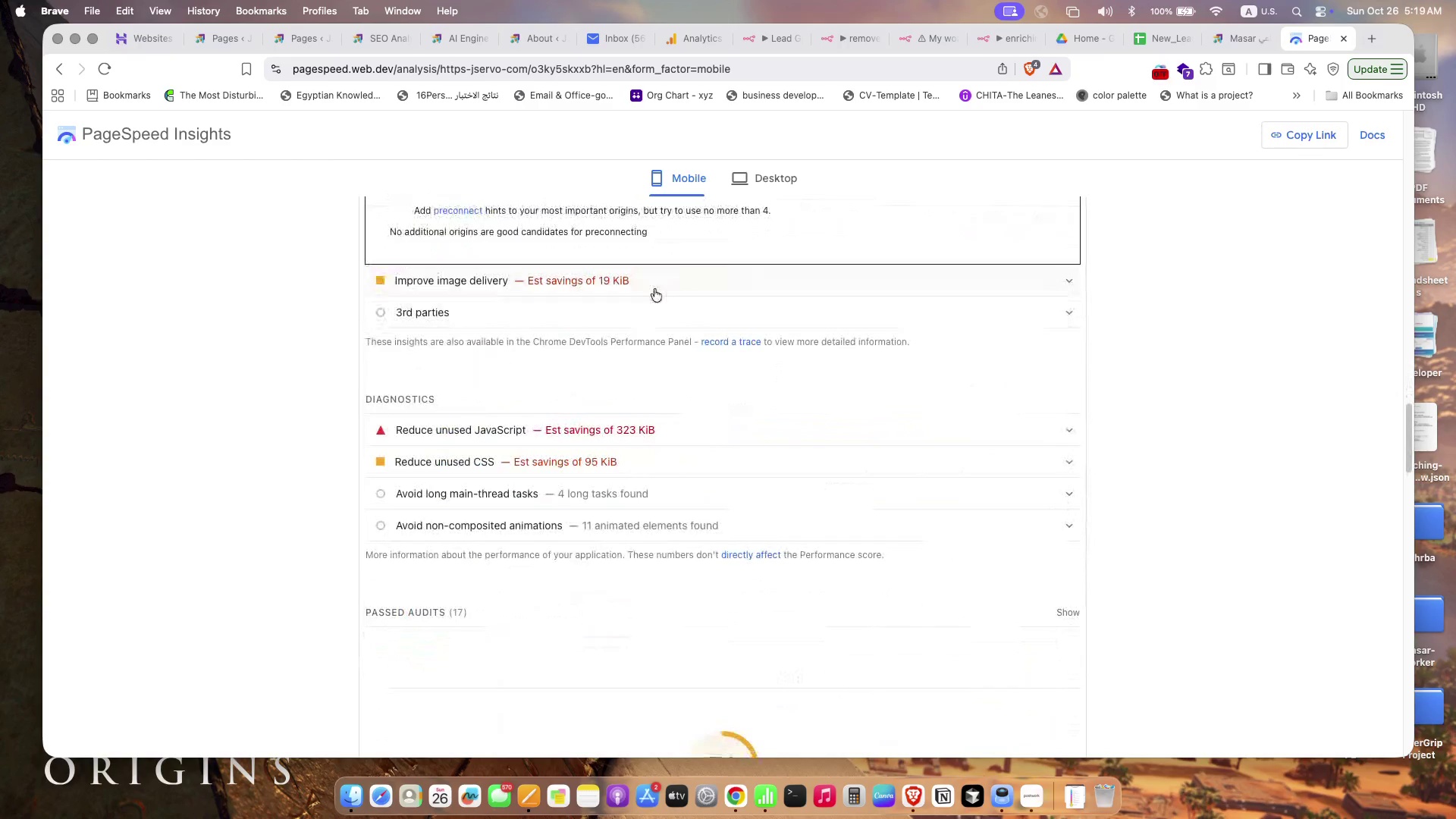 
left_click([635, 291])
 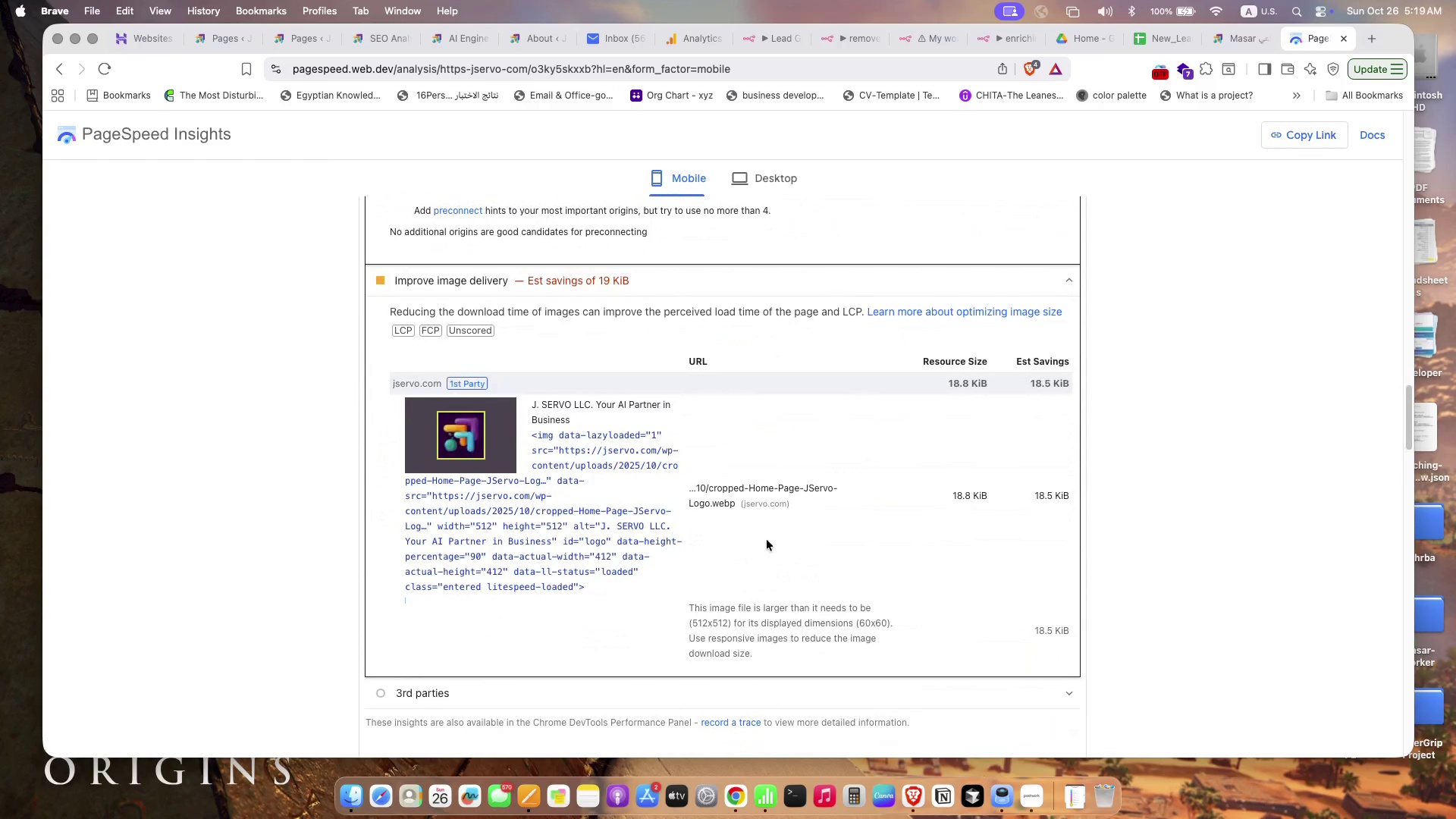 
scroll: coordinate [767, 540], scroll_direction: down, amount: 3.0
 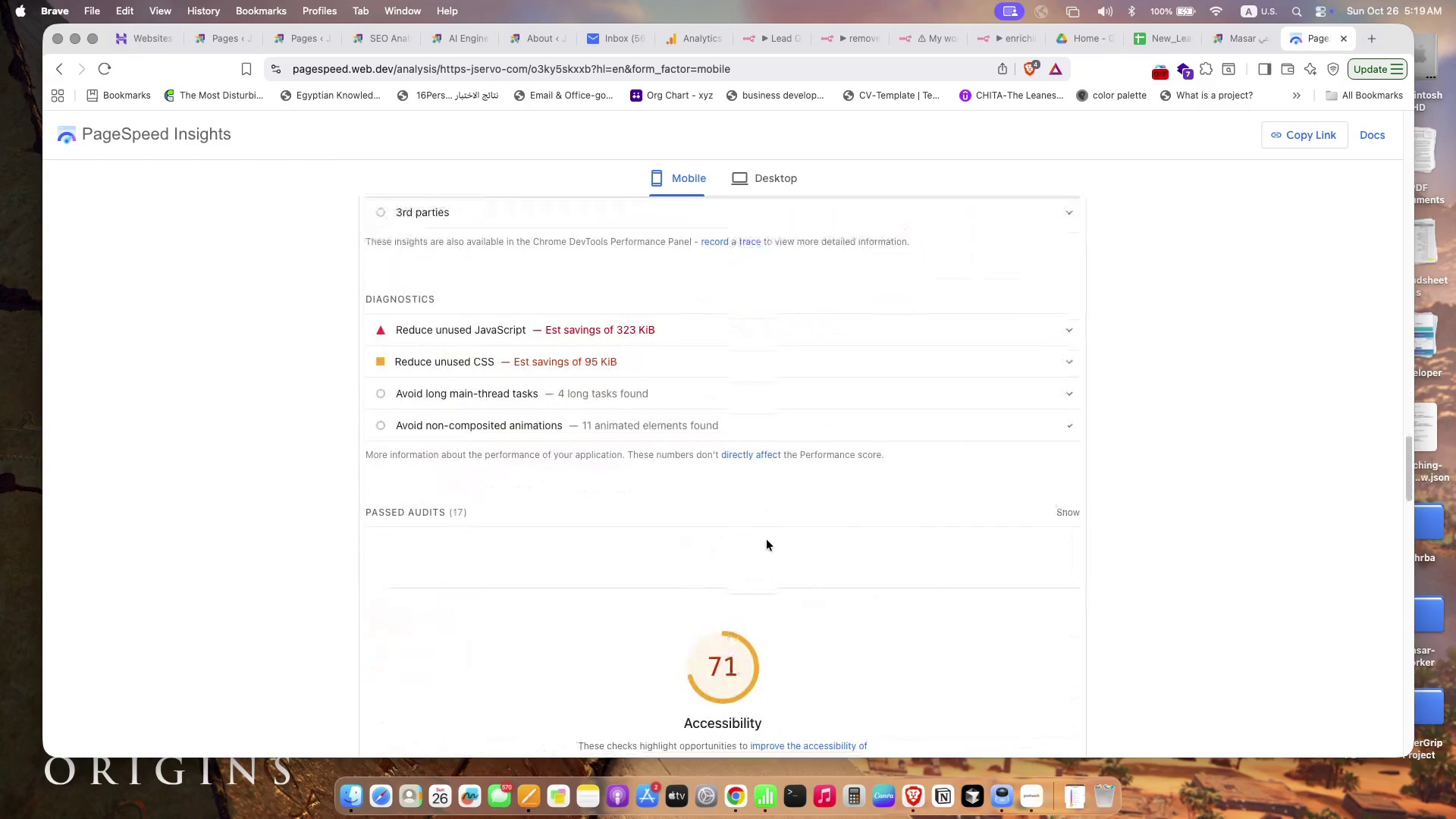 
left_click([479, 328])
 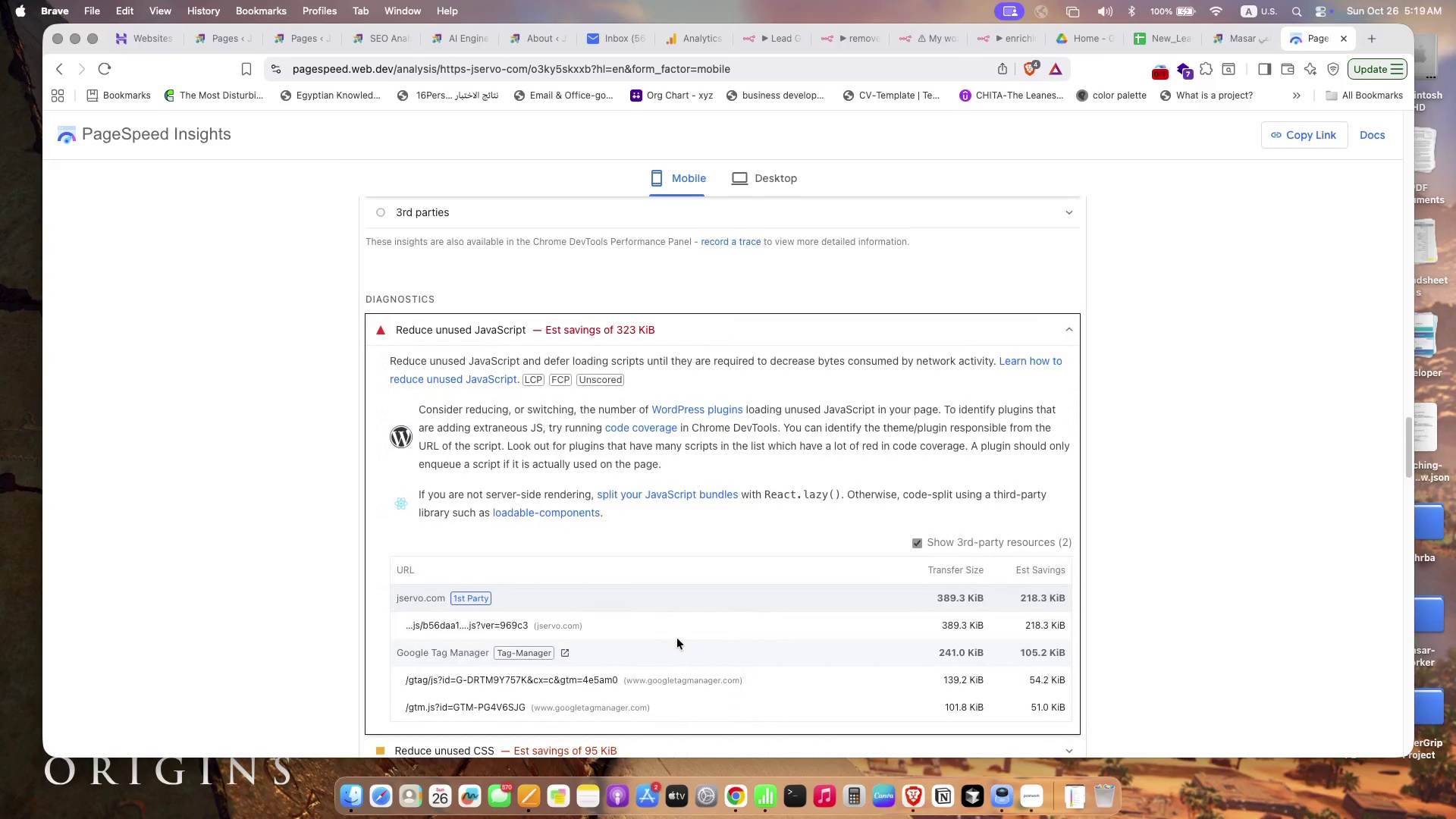 
scroll: coordinate [921, 563], scroll_direction: down, amount: 230.0
 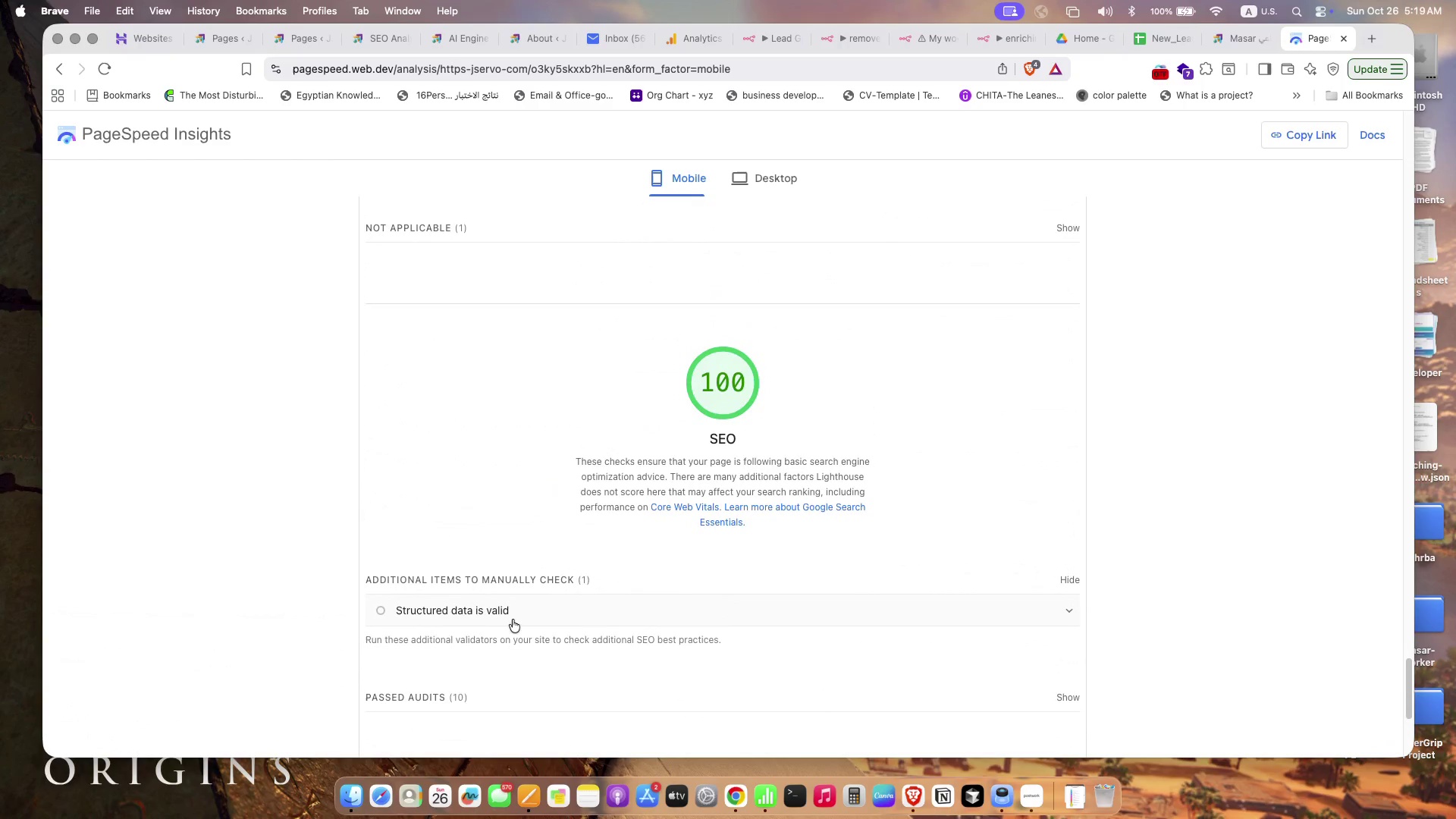 
scroll: coordinate [657, 606], scroll_direction: up, amount: 871.0
 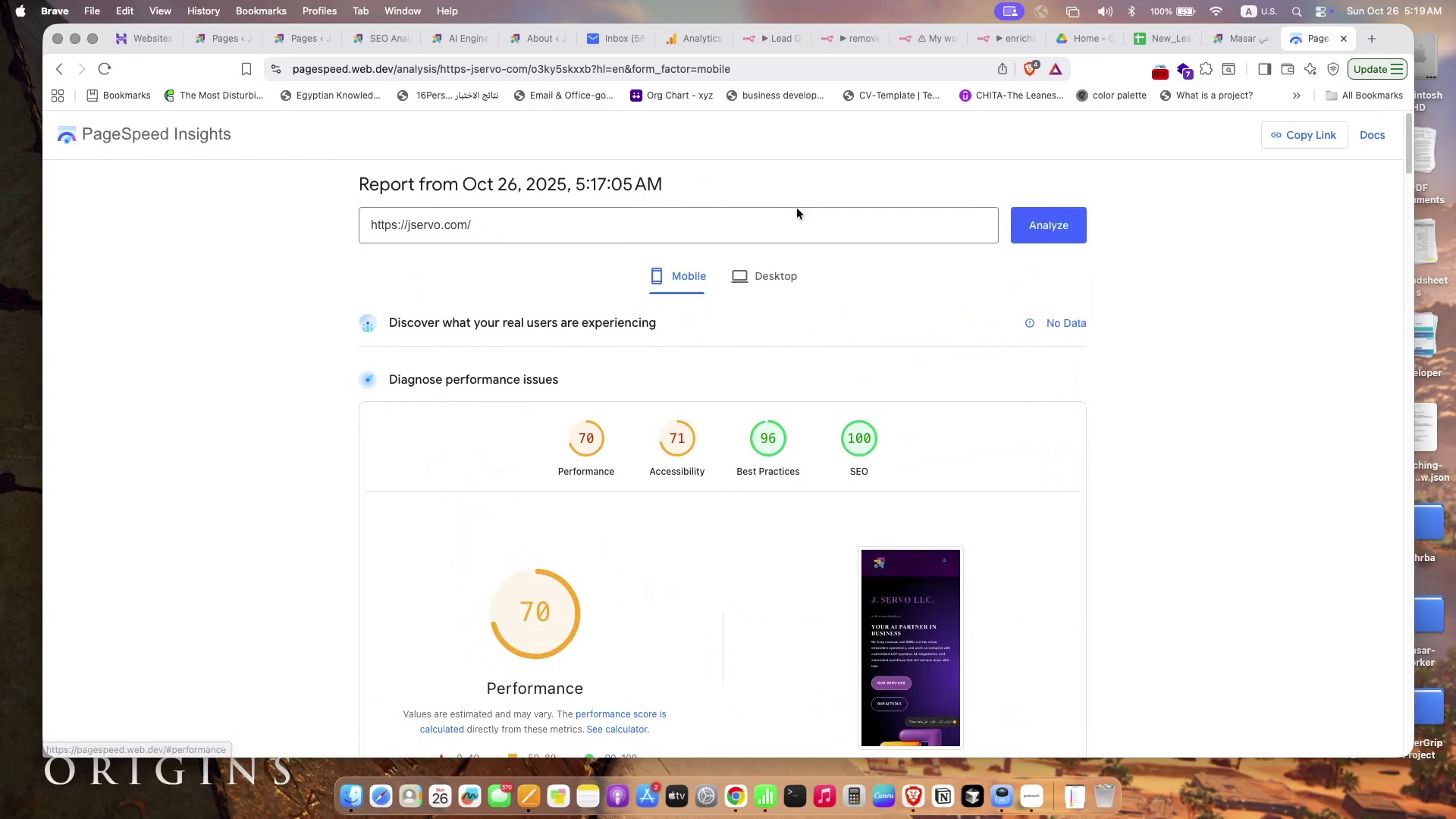 
left_click([789, 278])
 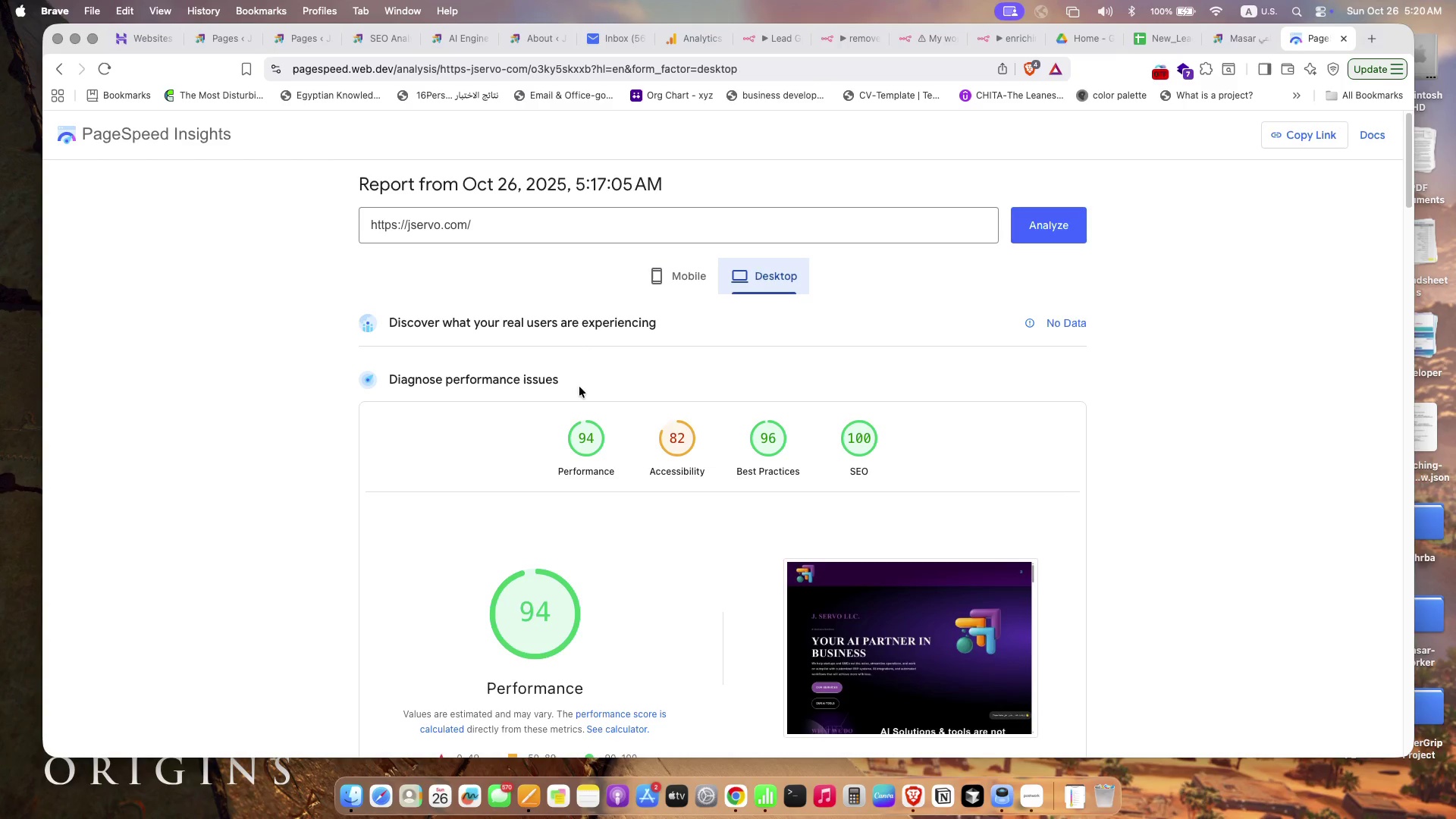 
wait(18.05)
 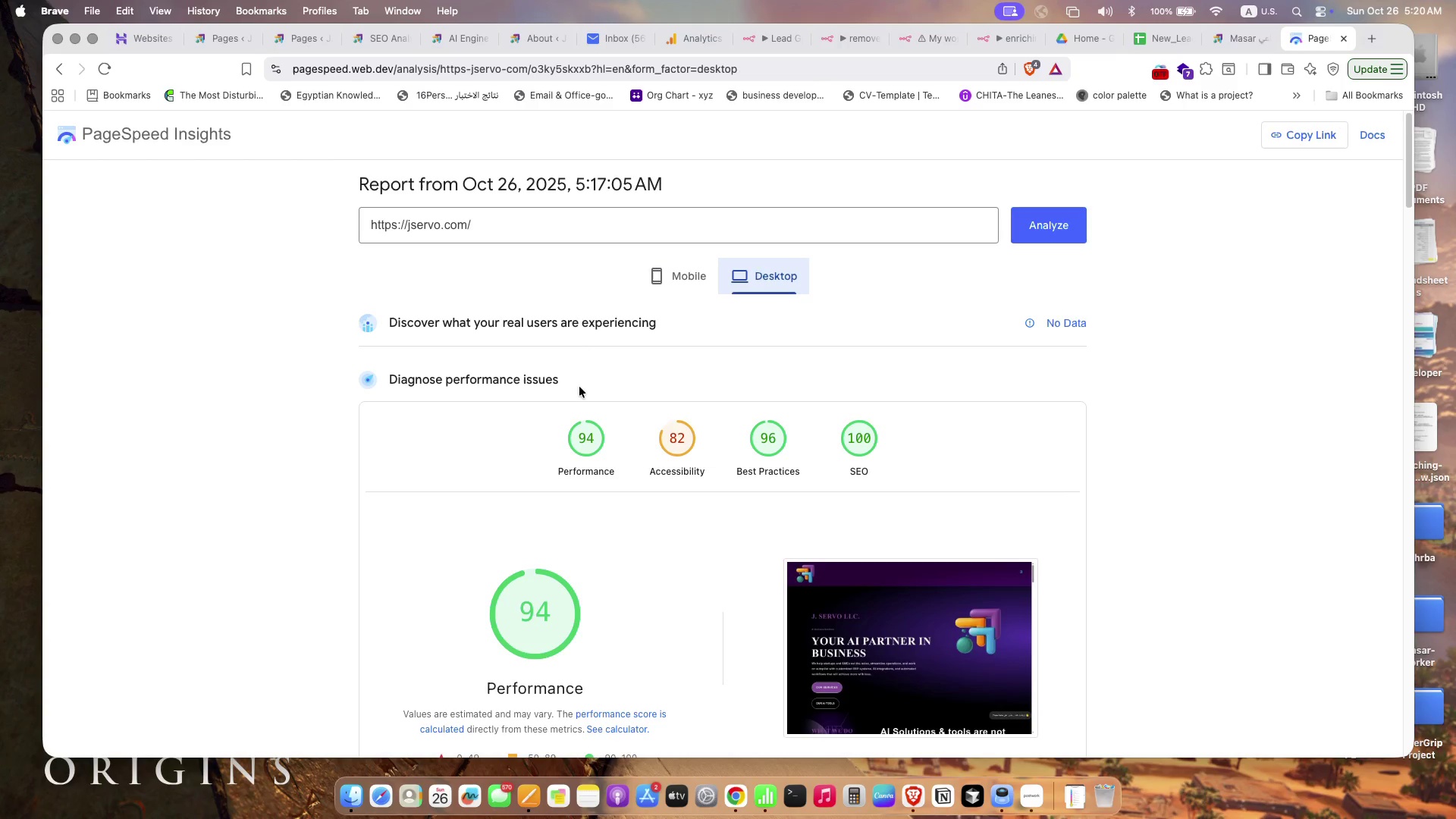 
left_click([1234, 40])
 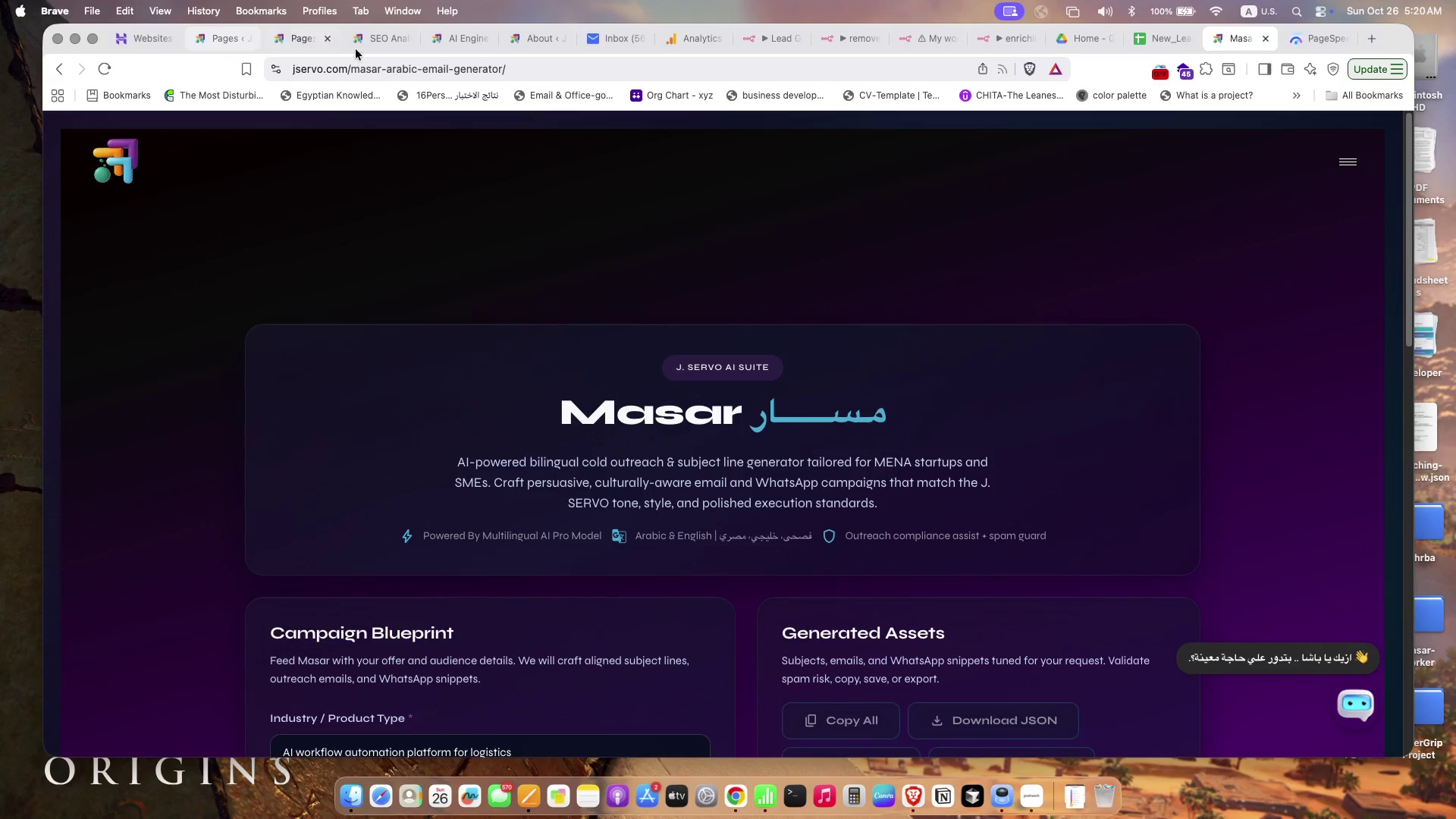 
left_click([533, 46])
 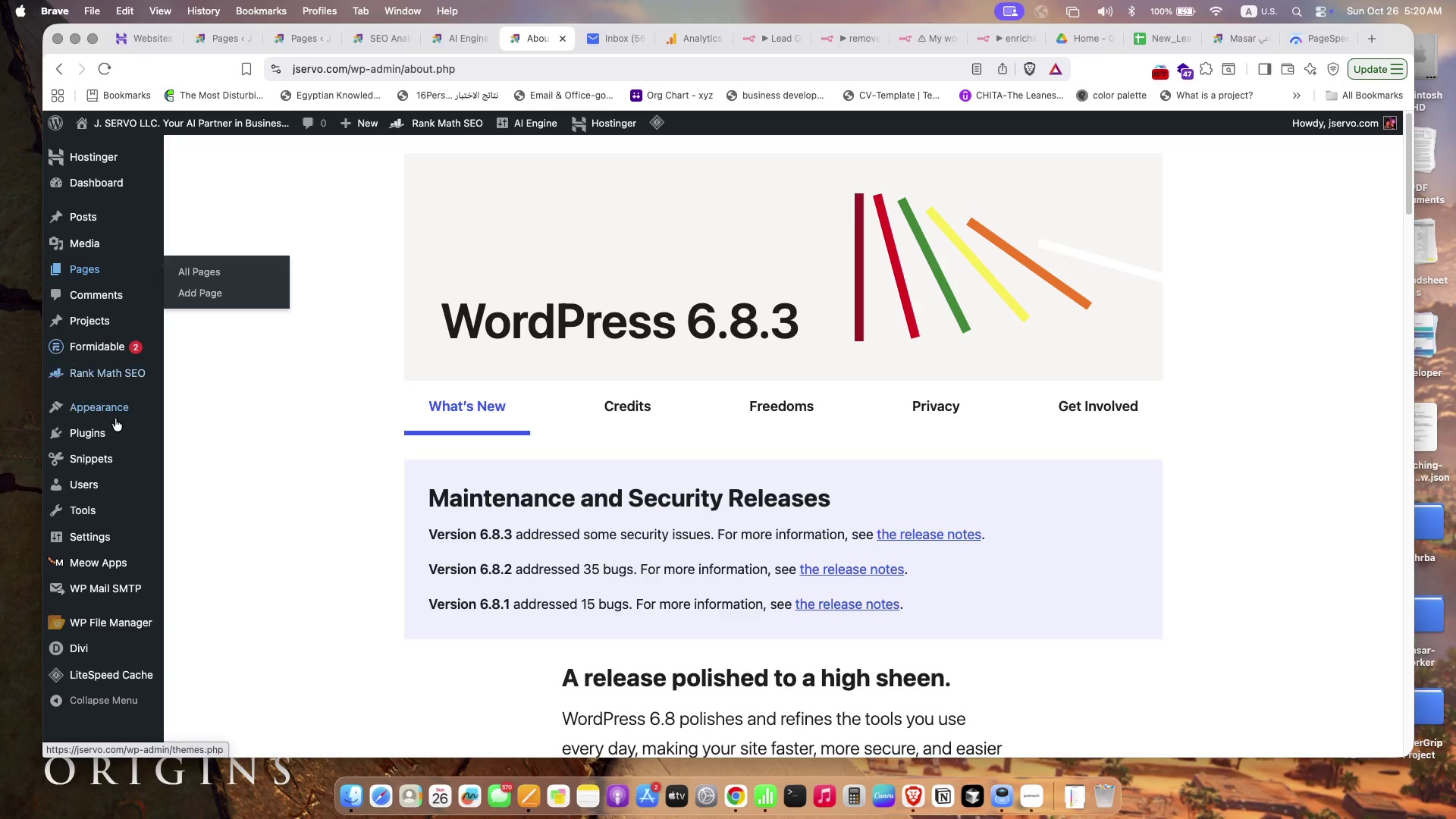 
scroll: coordinate [115, 419], scroll_direction: down, amount: 103.0
 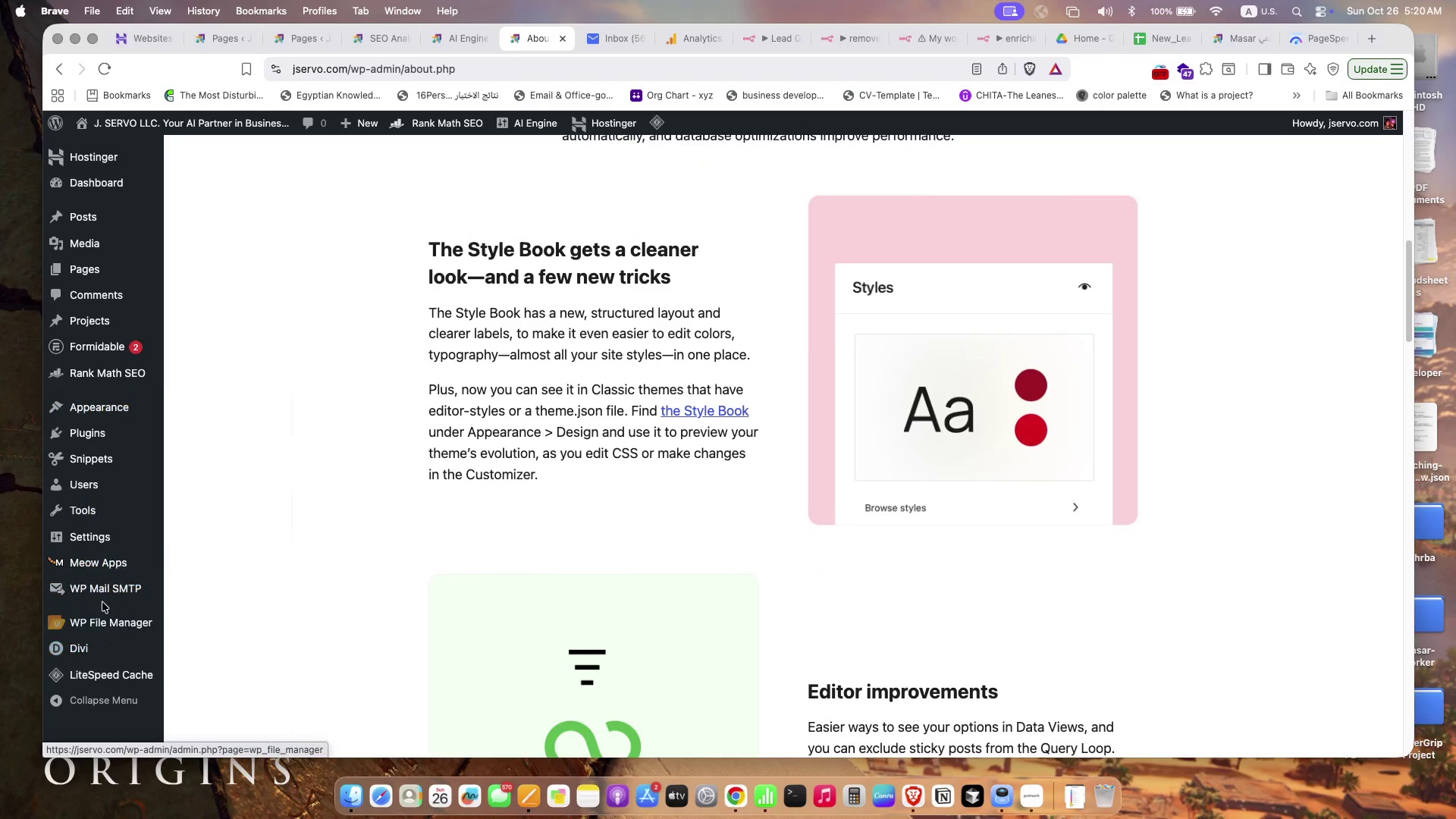 
mouse_move([86, 561])
 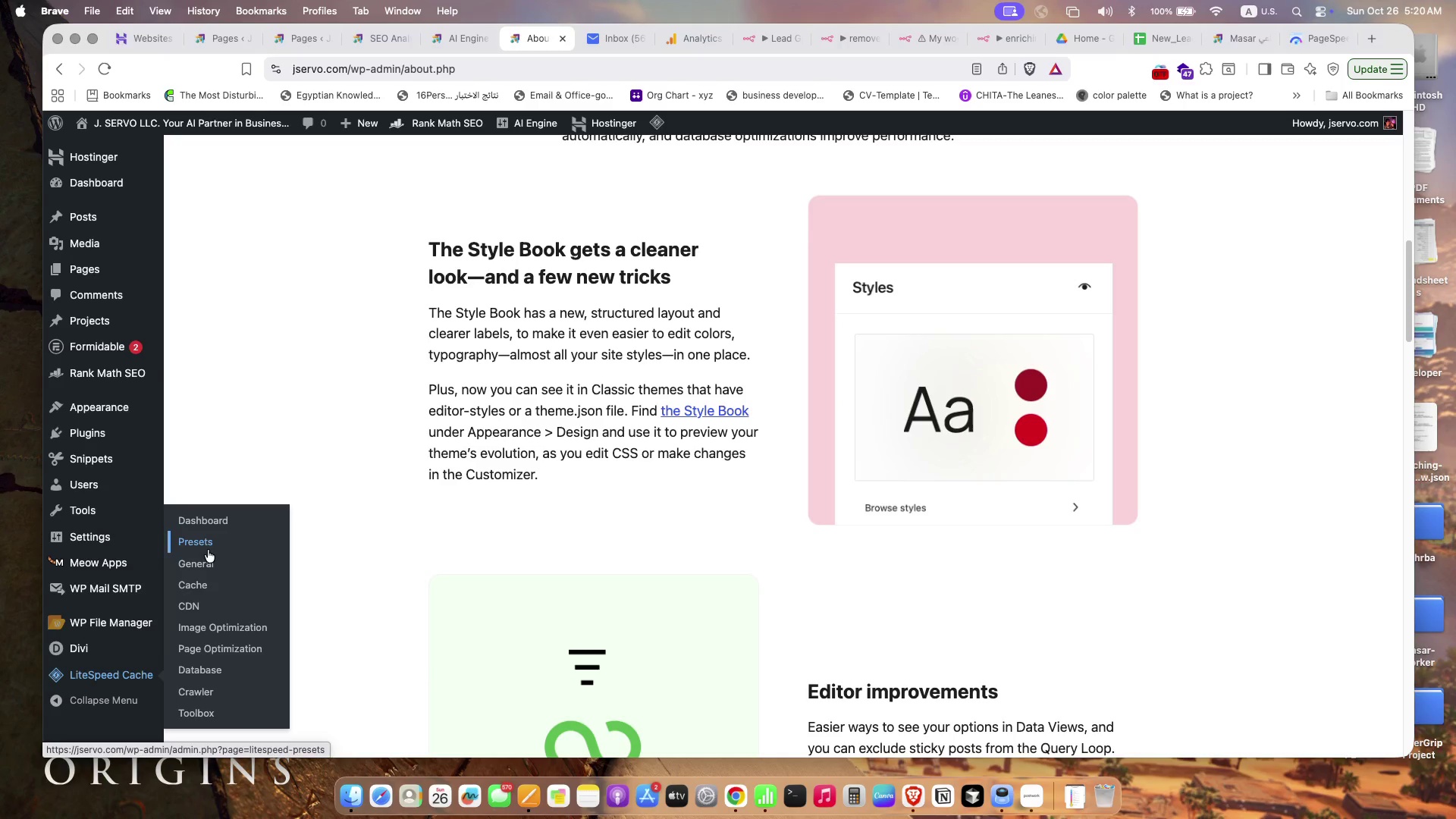 
left_click([212, 521])
 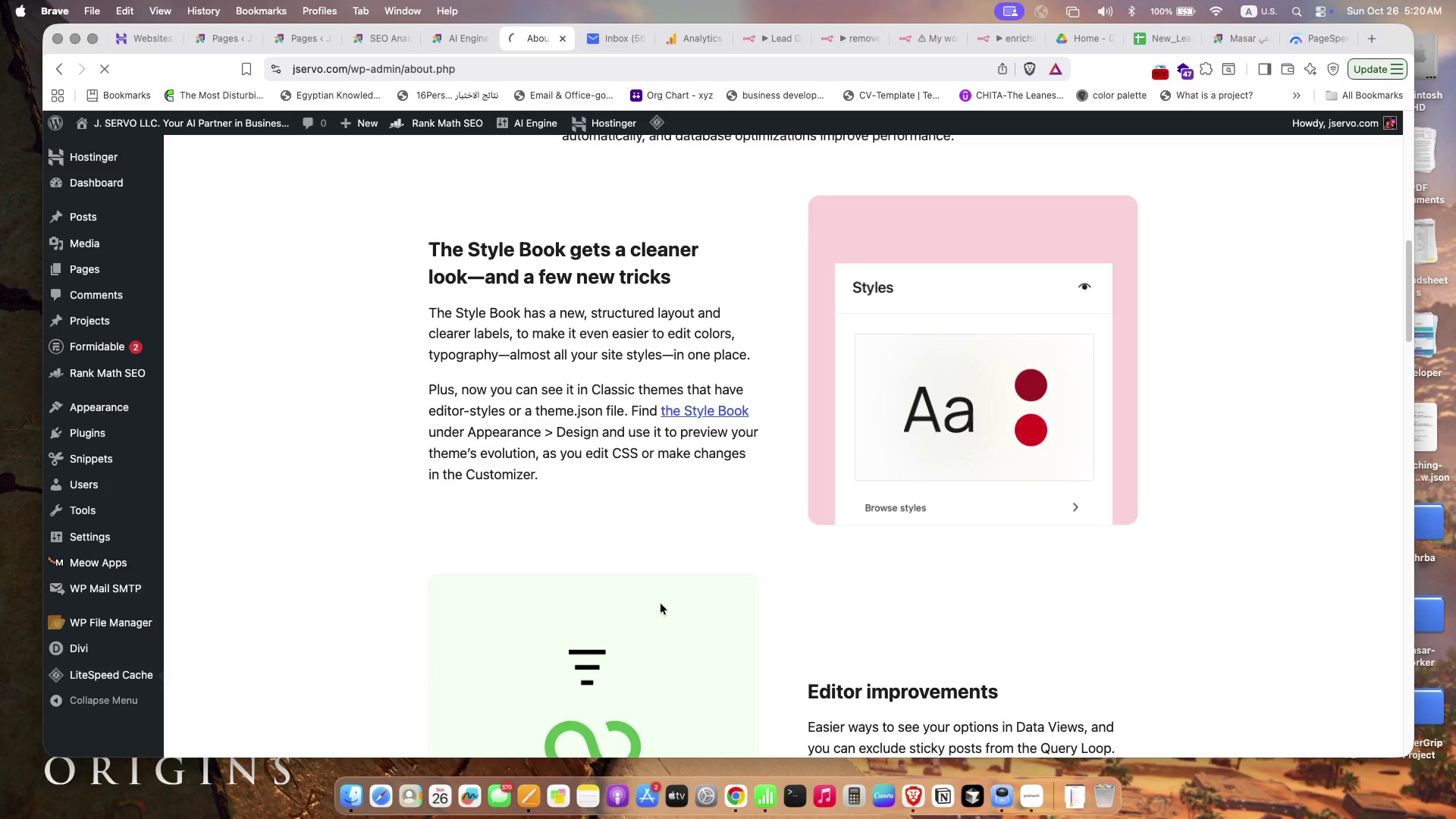 
scroll: coordinate [661, 604], scroll_direction: up, amount: 142.0
 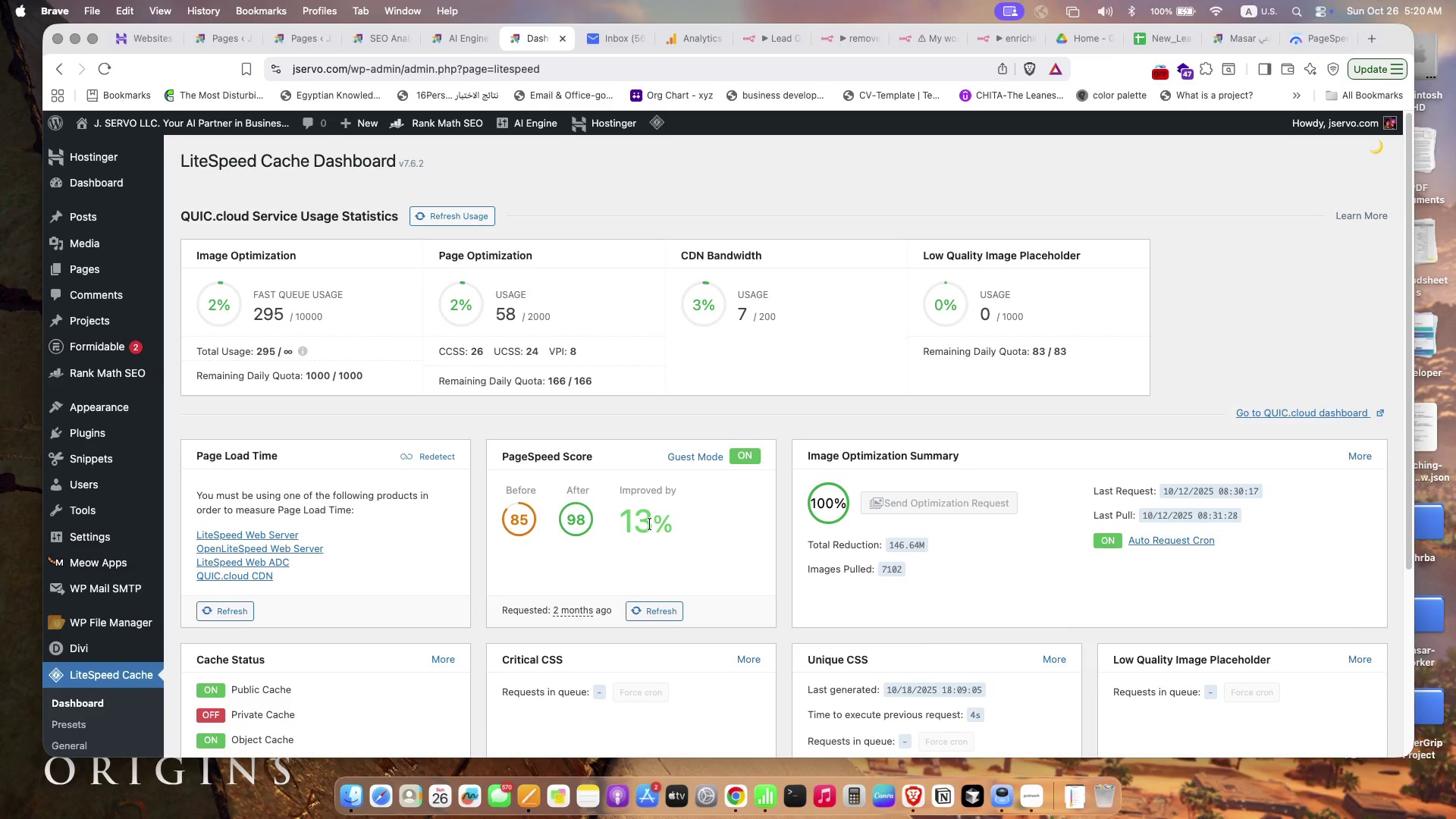 
wait(17.79)
 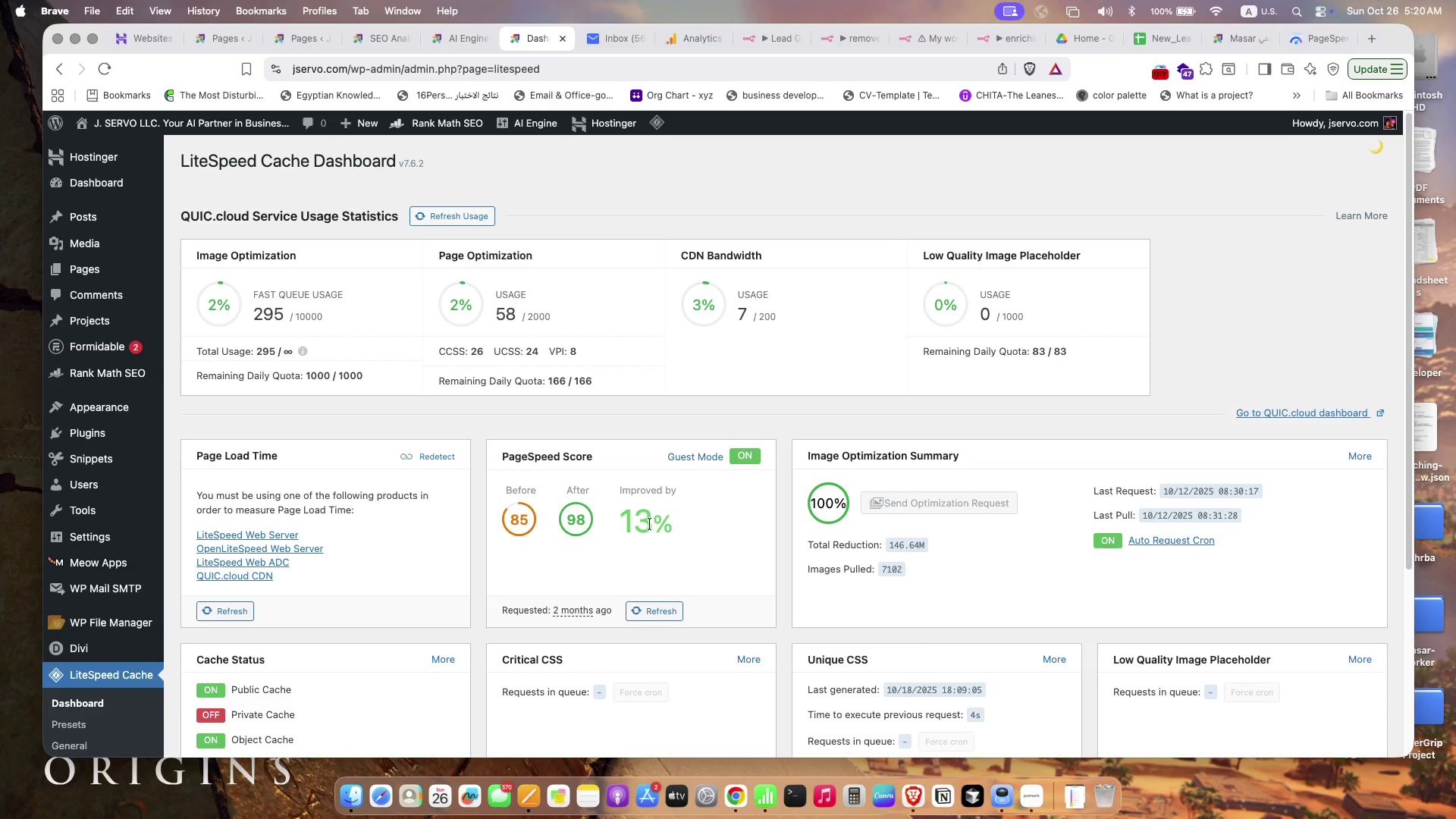 
scroll: coordinate [650, 570], scroll_direction: down, amount: 8.0
 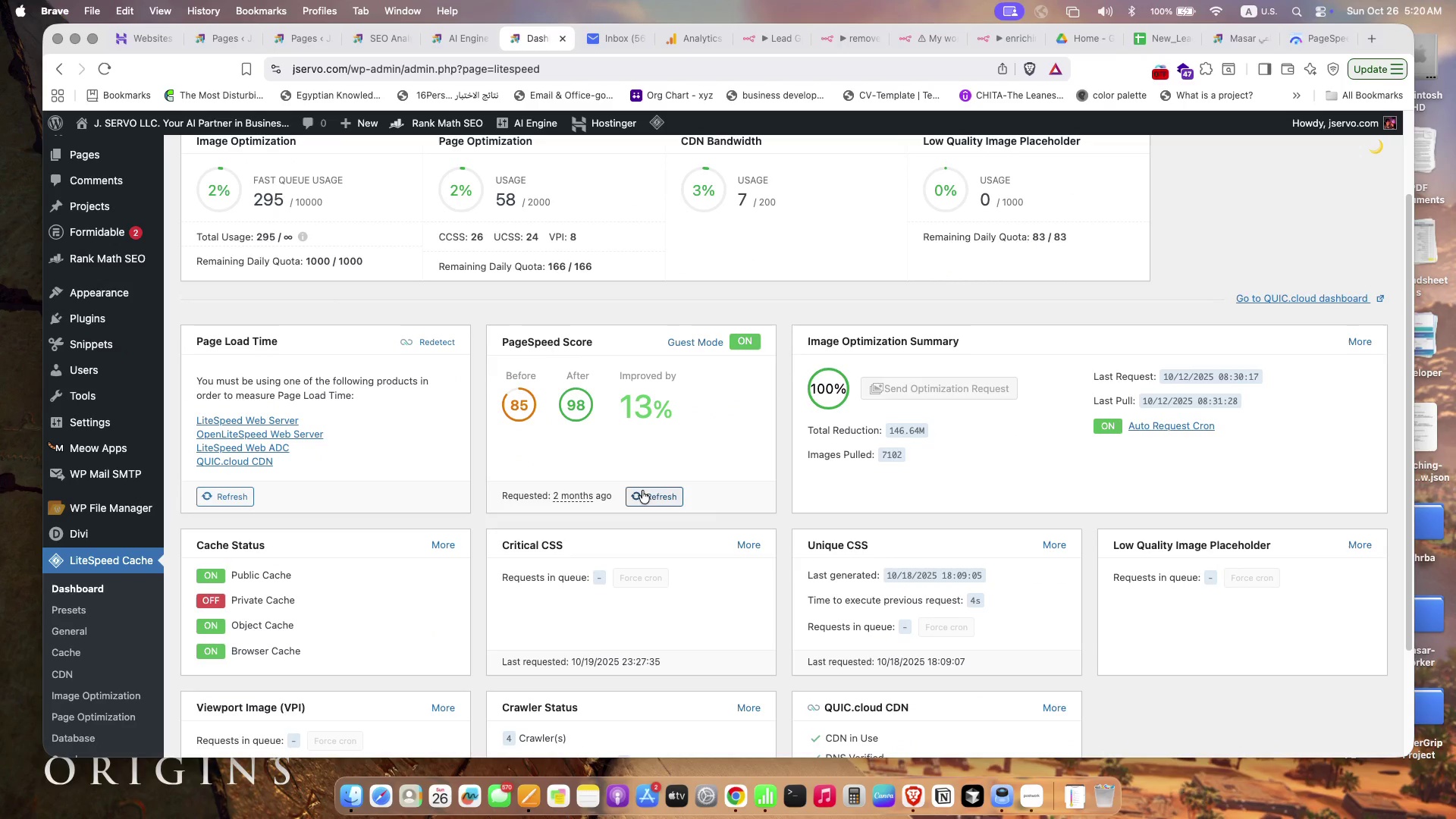 
wait(5.27)
 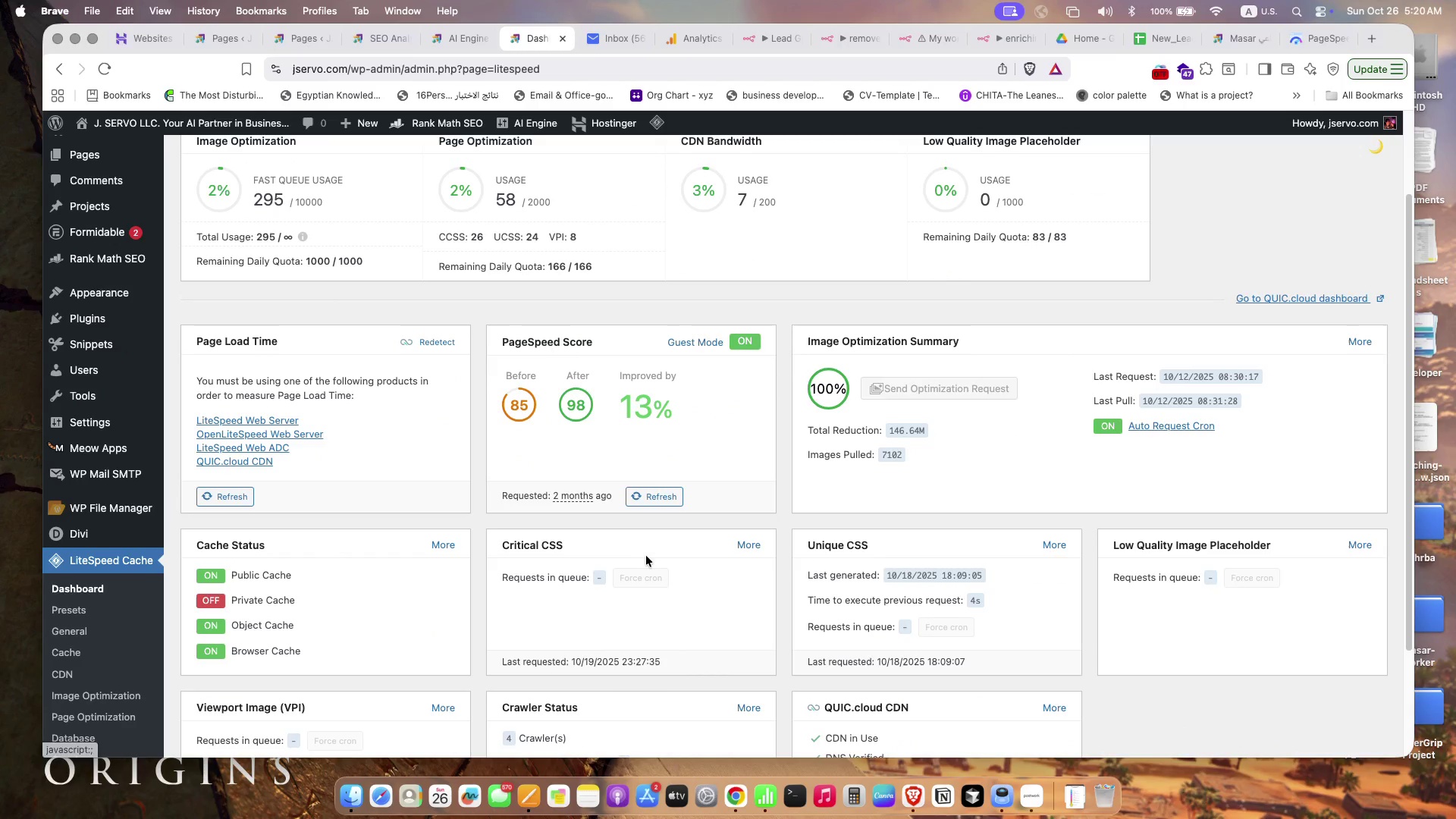 
left_click_drag(start_coordinate=[642, 493], to_coordinate=[648, 507])
 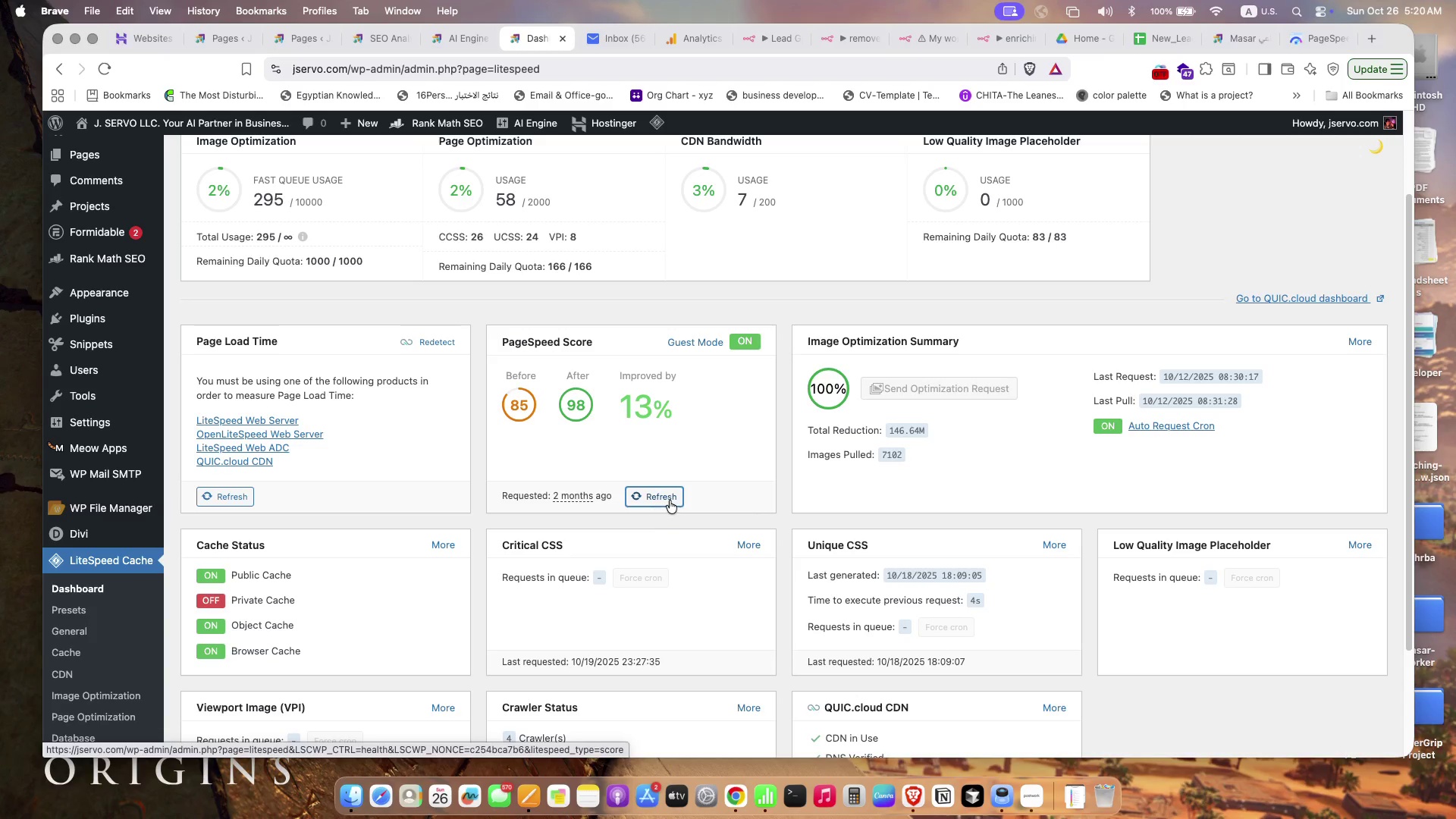 
left_click([670, 500])
 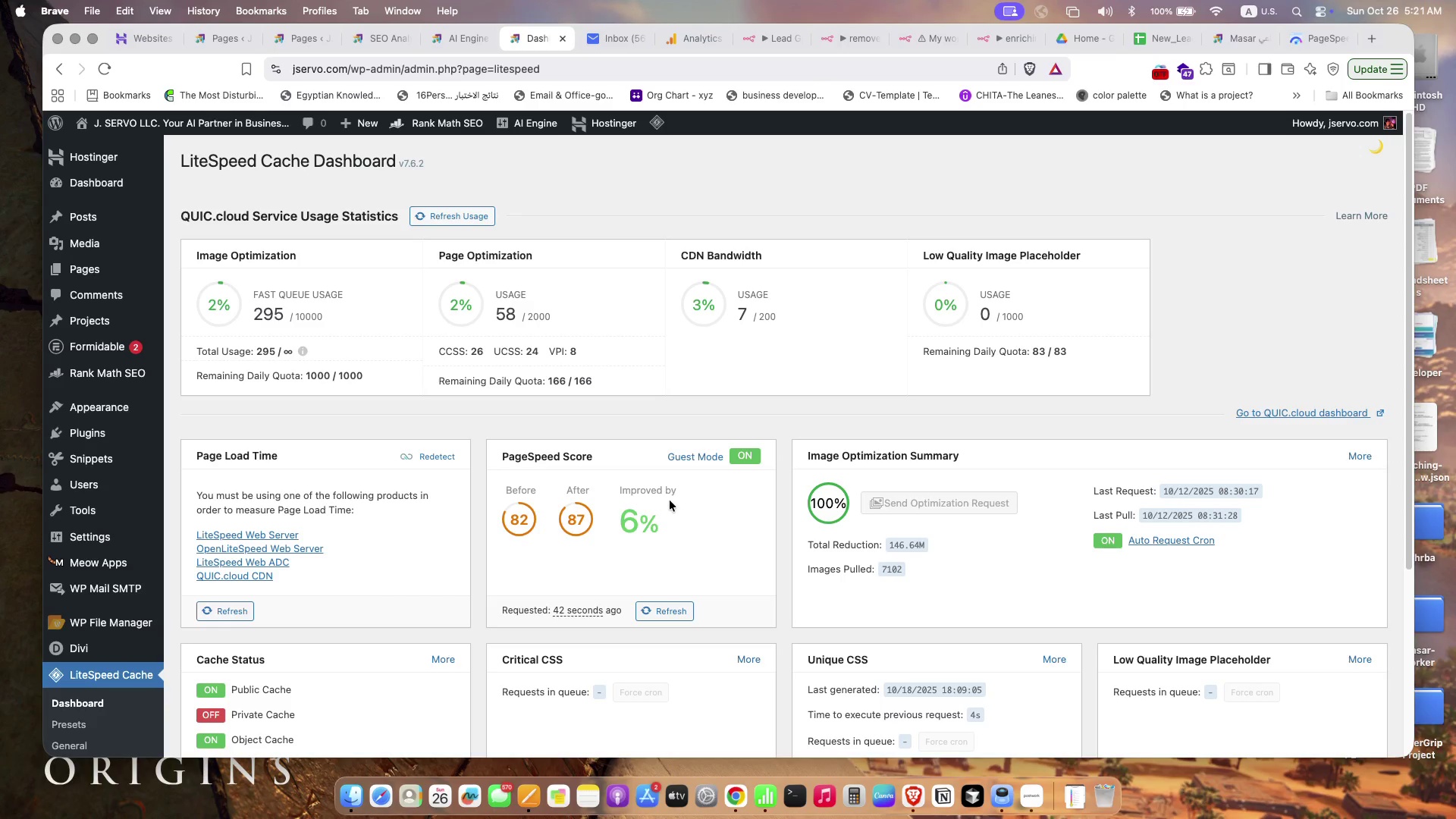 
wait(57.18)
 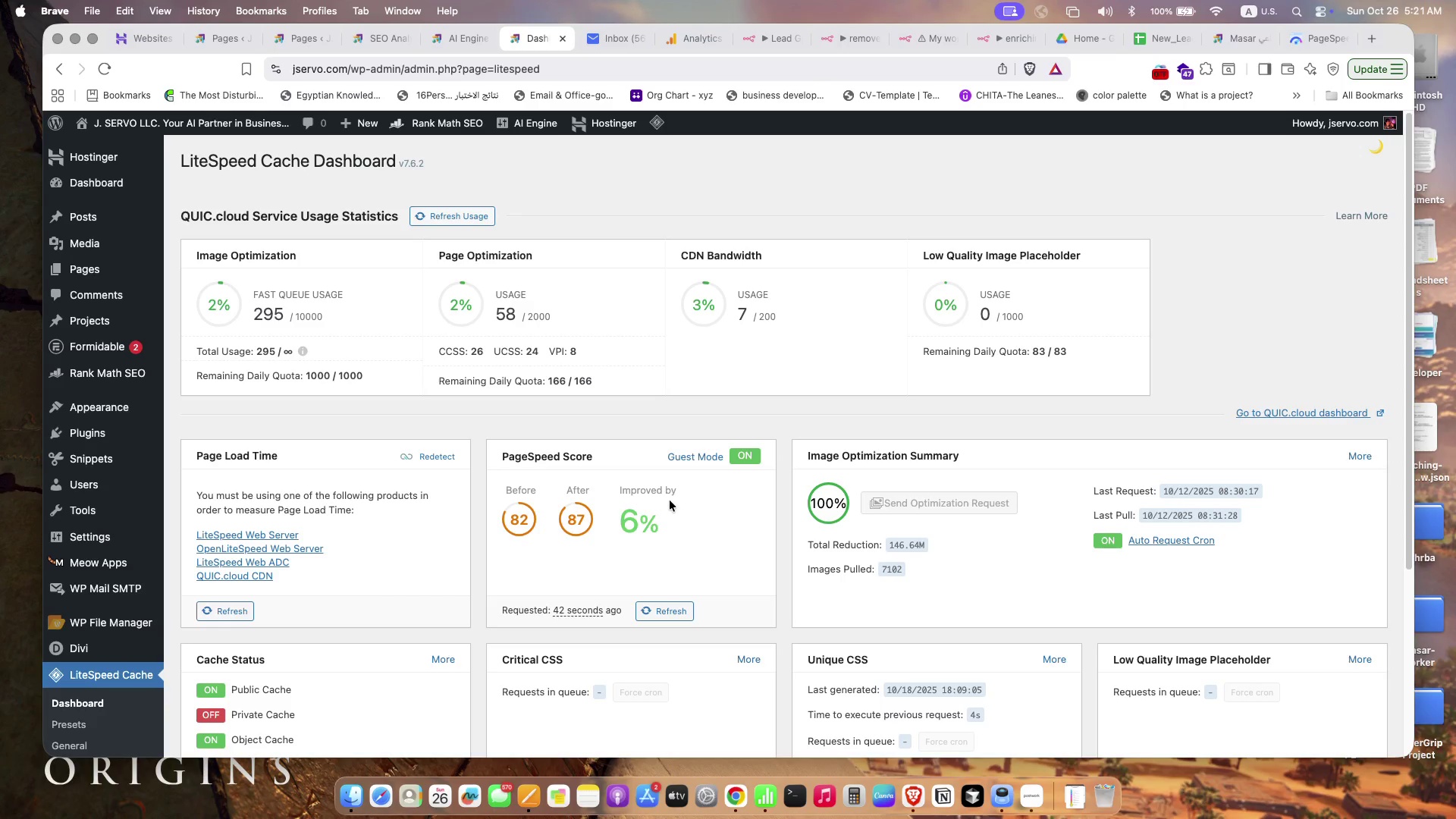 
scroll: coordinate [843, 472], scroll_direction: down, amount: 14.0
 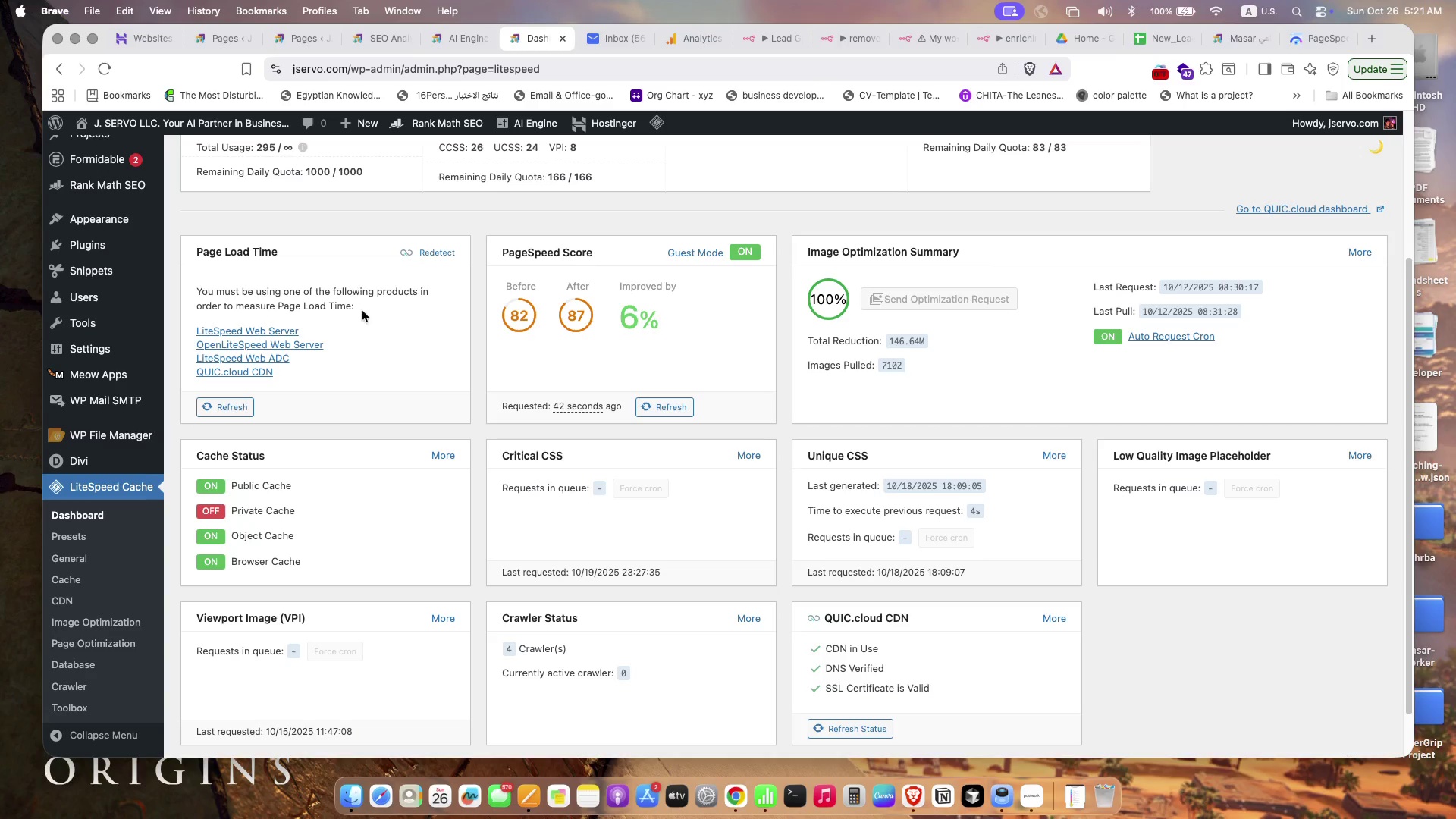 
left_click([229, 410])
 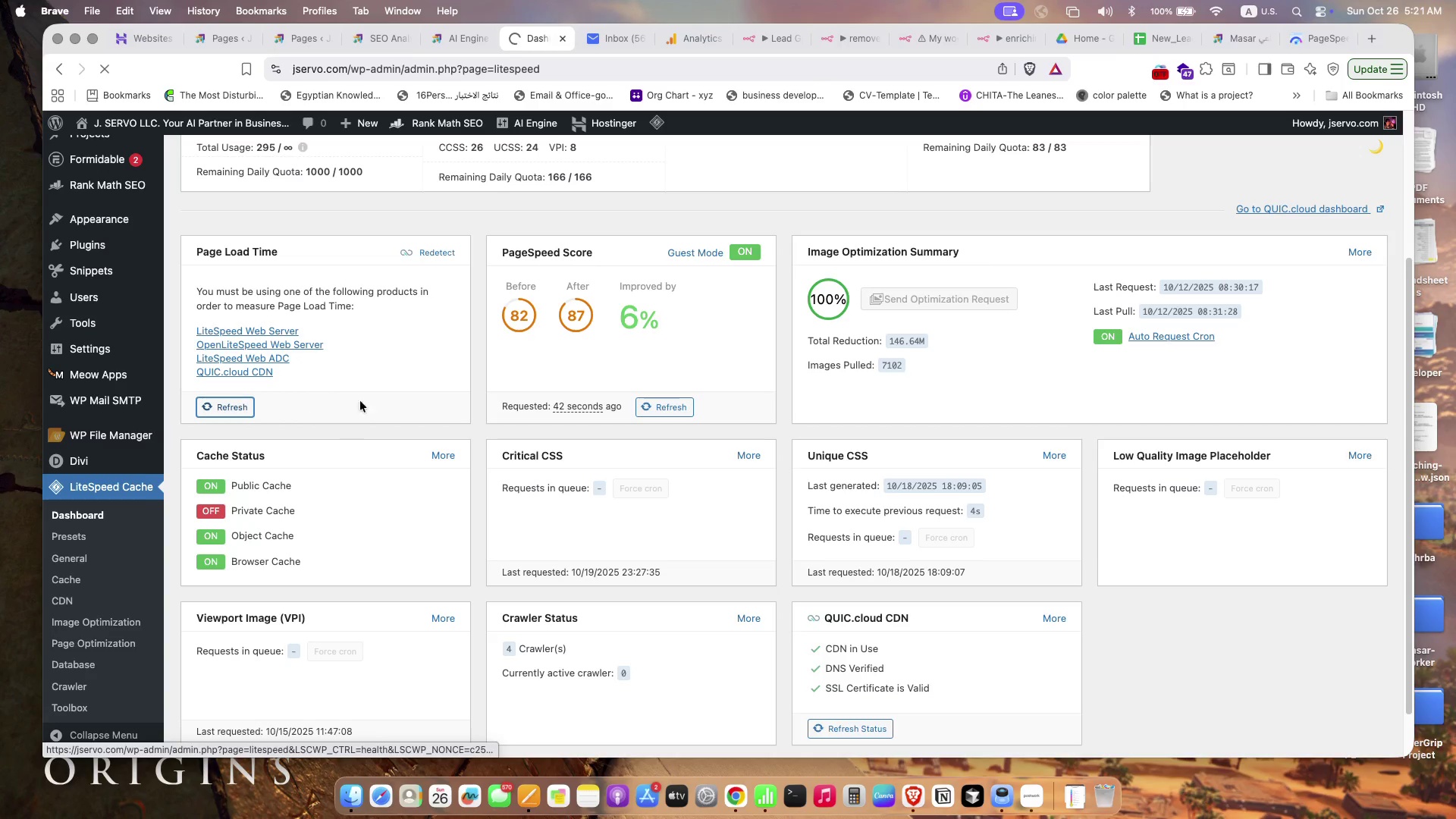 
scroll: coordinate [375, 392], scroll_direction: down, amount: 4.0
 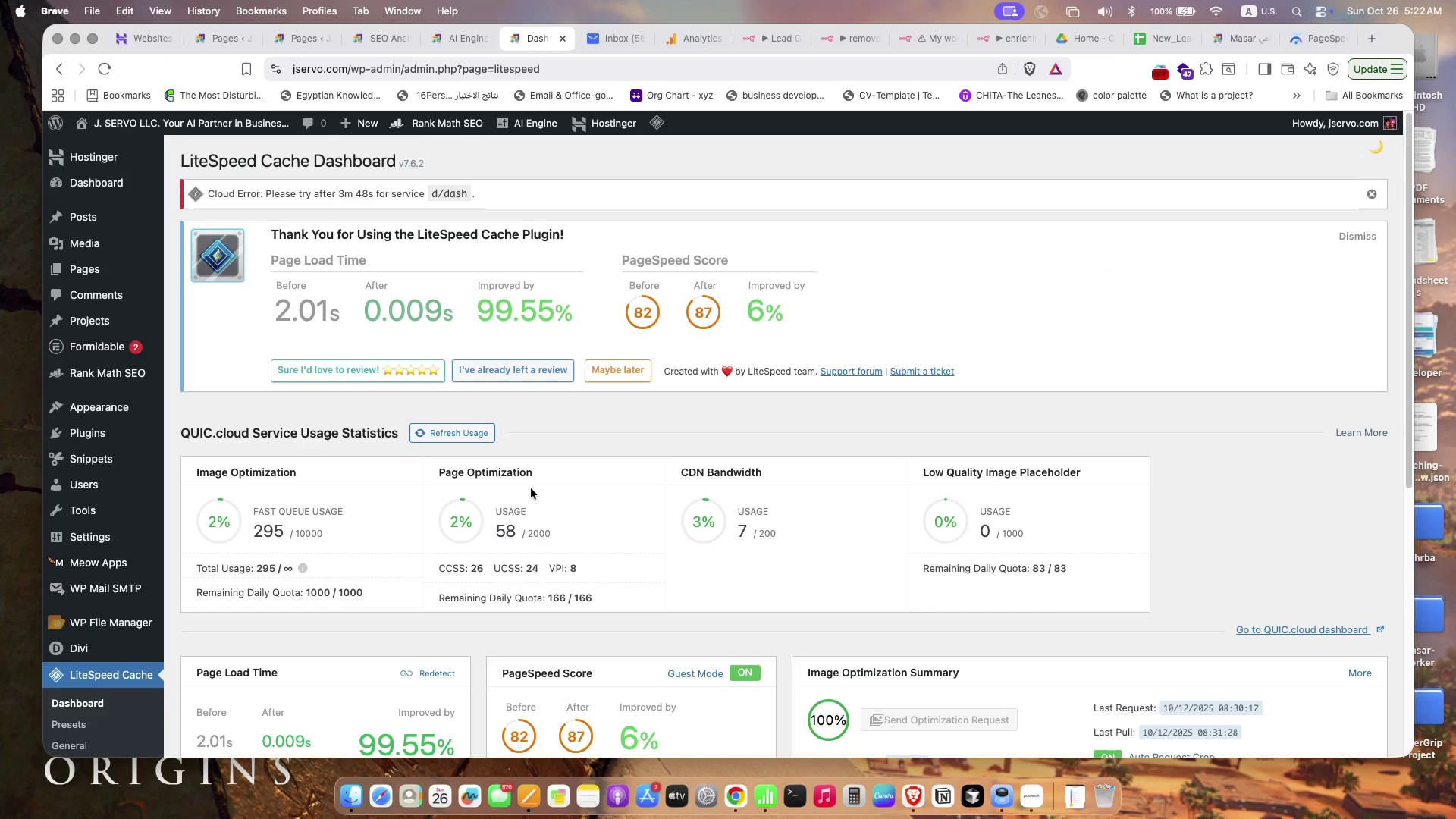 
wait(7.34)
 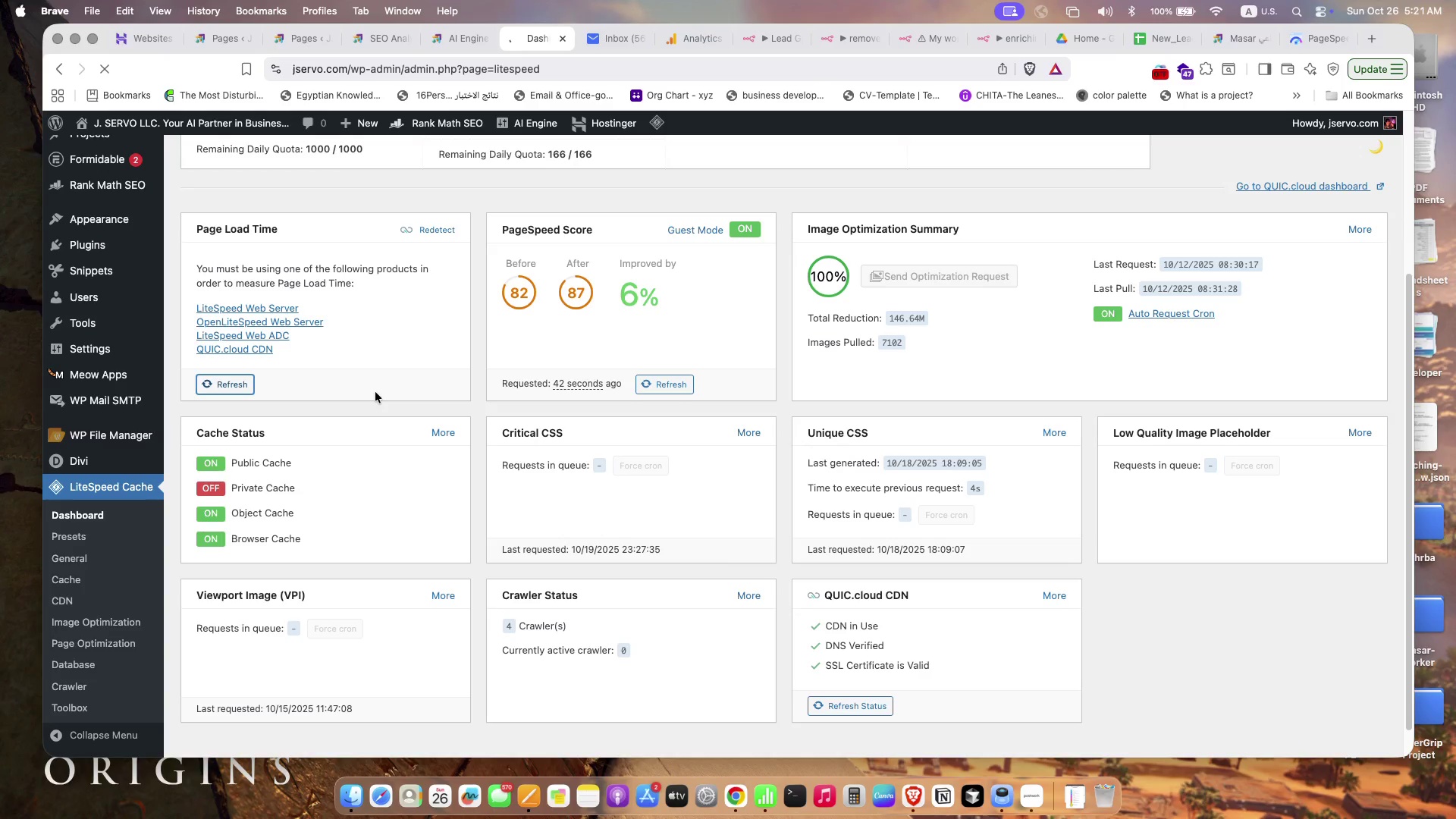 
scroll: coordinate [616, 446], scroll_direction: down, amount: 2.0
 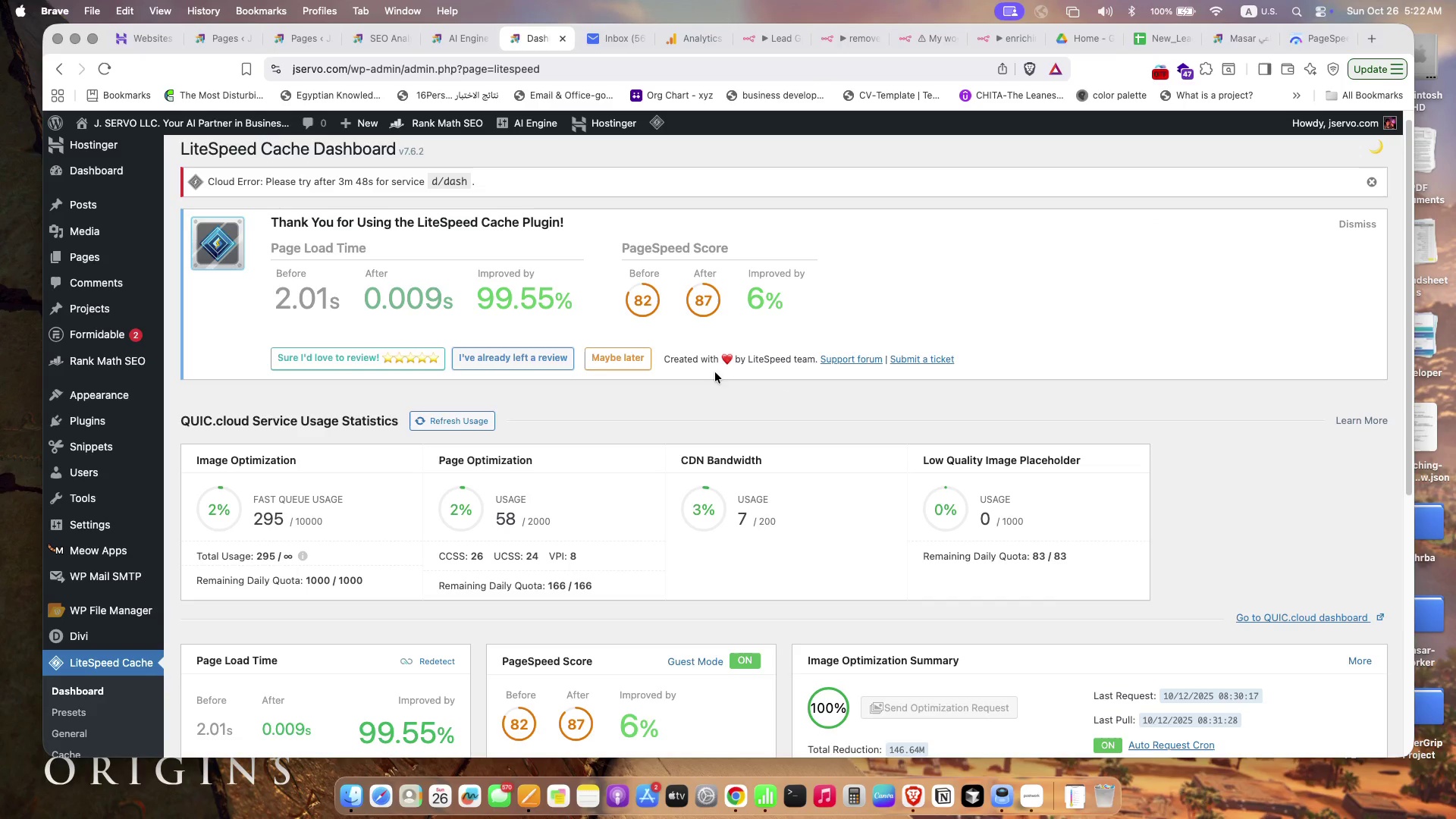 
left_click([523, 351])
 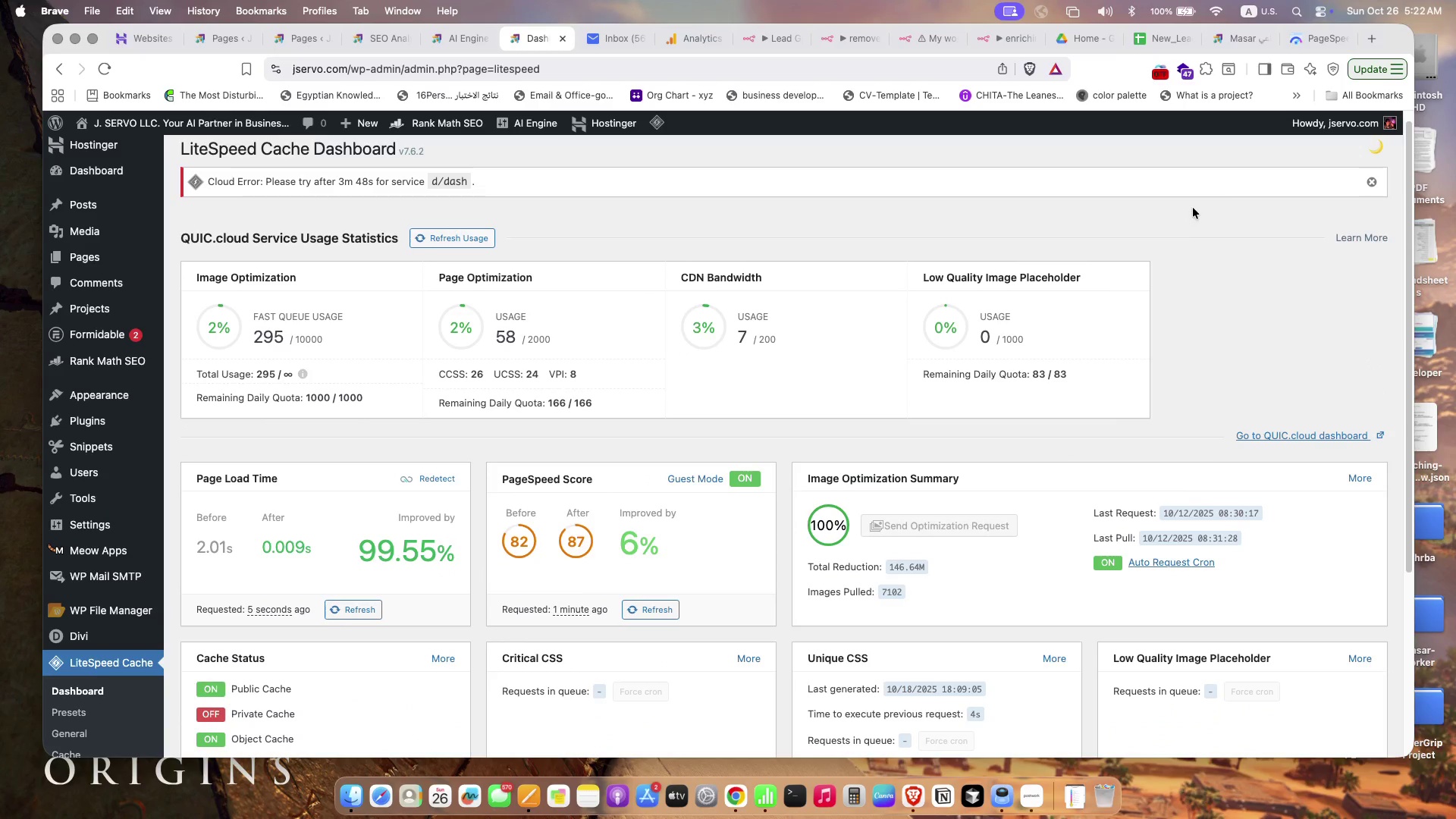 
scroll: coordinate [403, 416], scroll_direction: down, amount: 3.0
 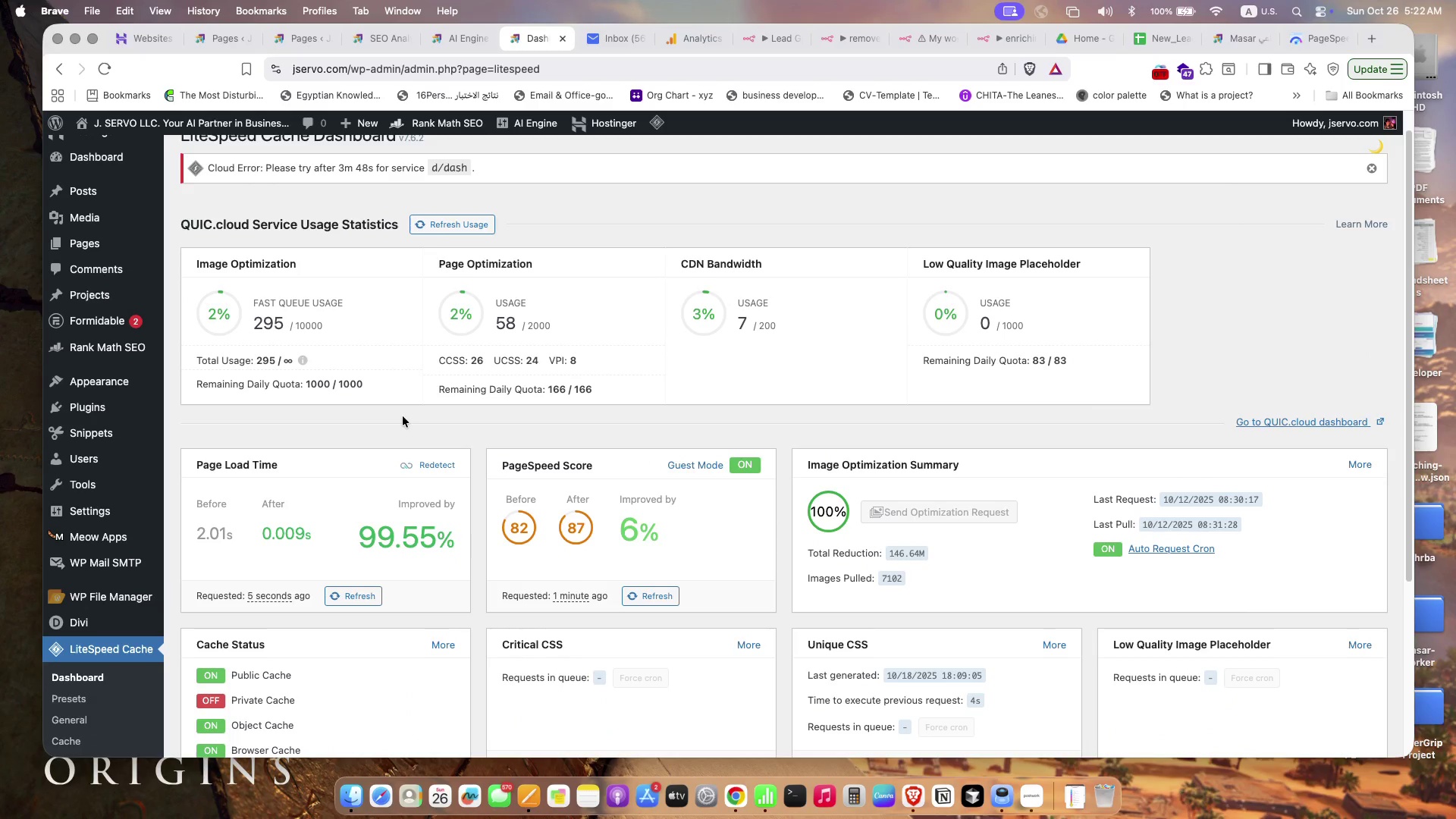 
scroll: coordinate [404, 417], scroll_direction: up, amount: 4.0
 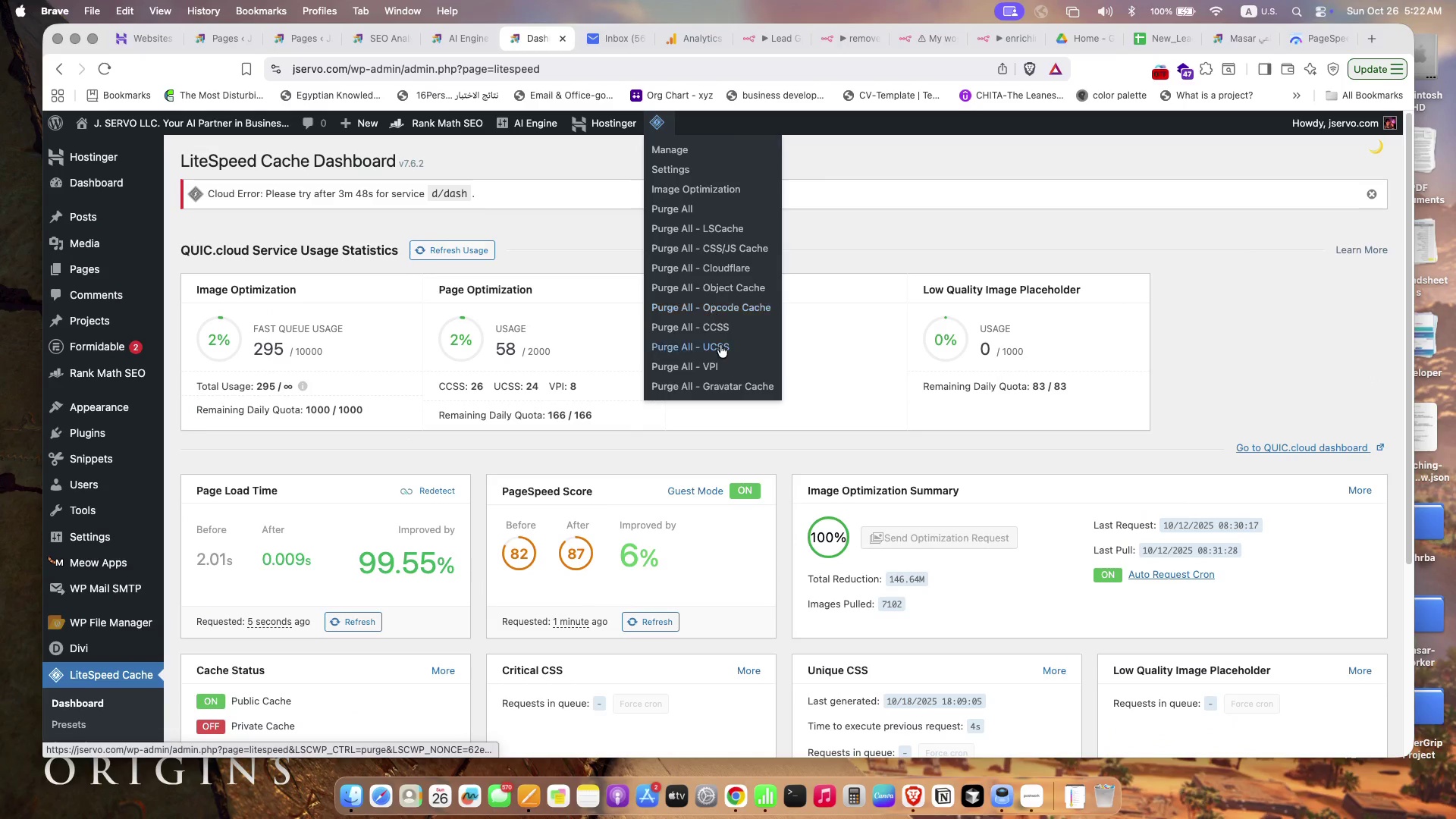 
left_click([717, 216])
 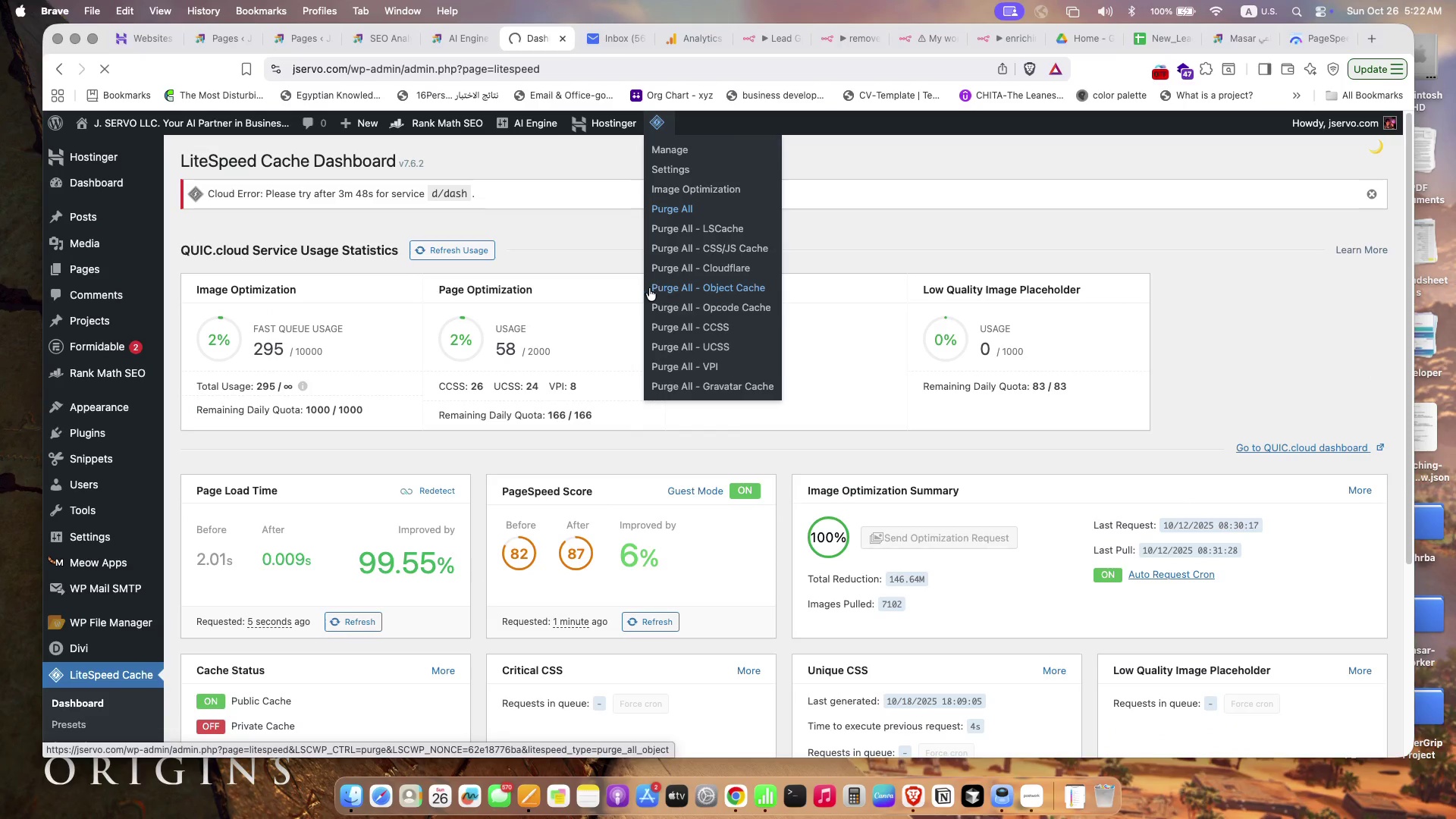 
scroll: coordinate [610, 296], scroll_direction: none, amount: 0.0
 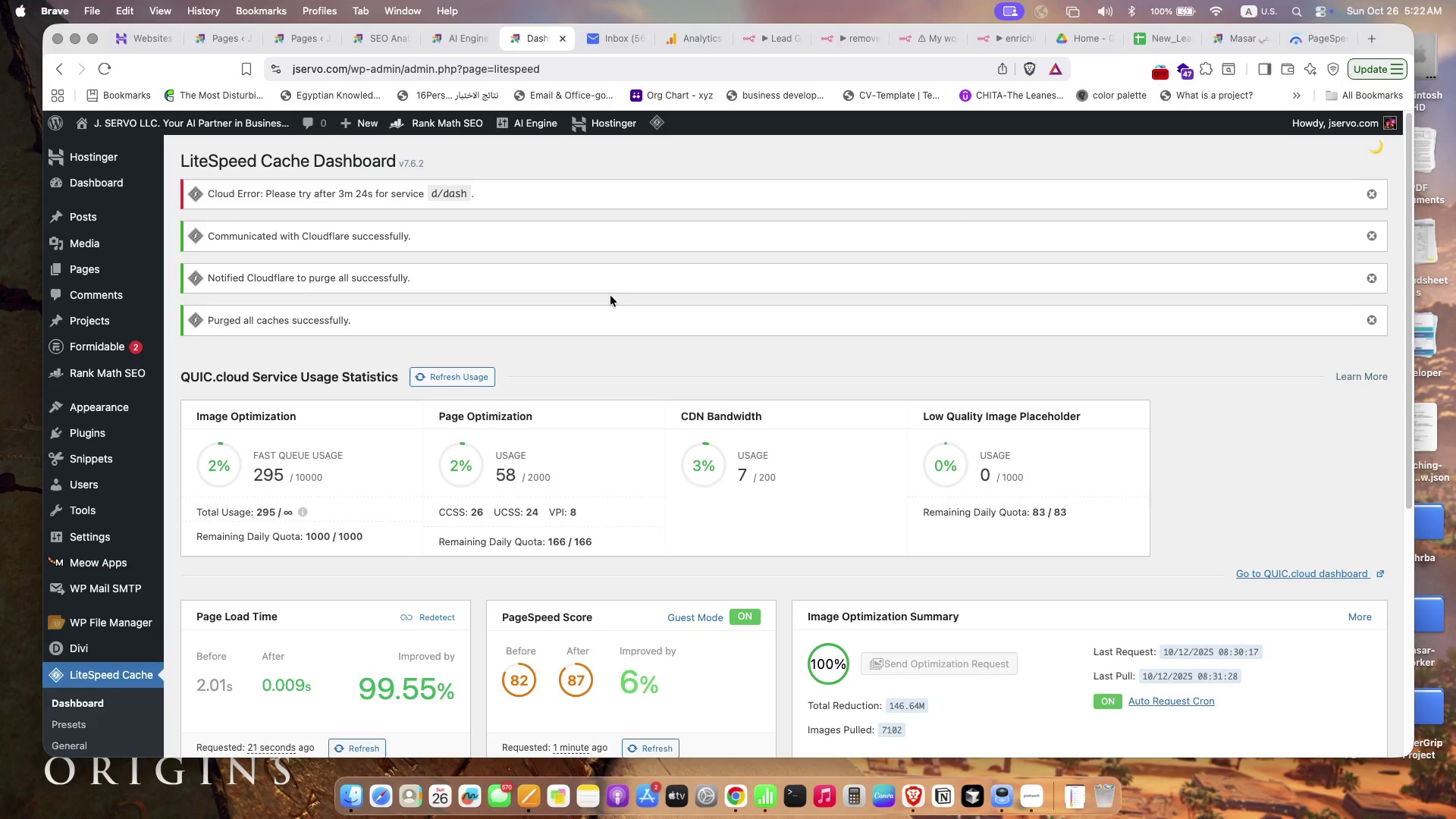 
wait(24.85)
 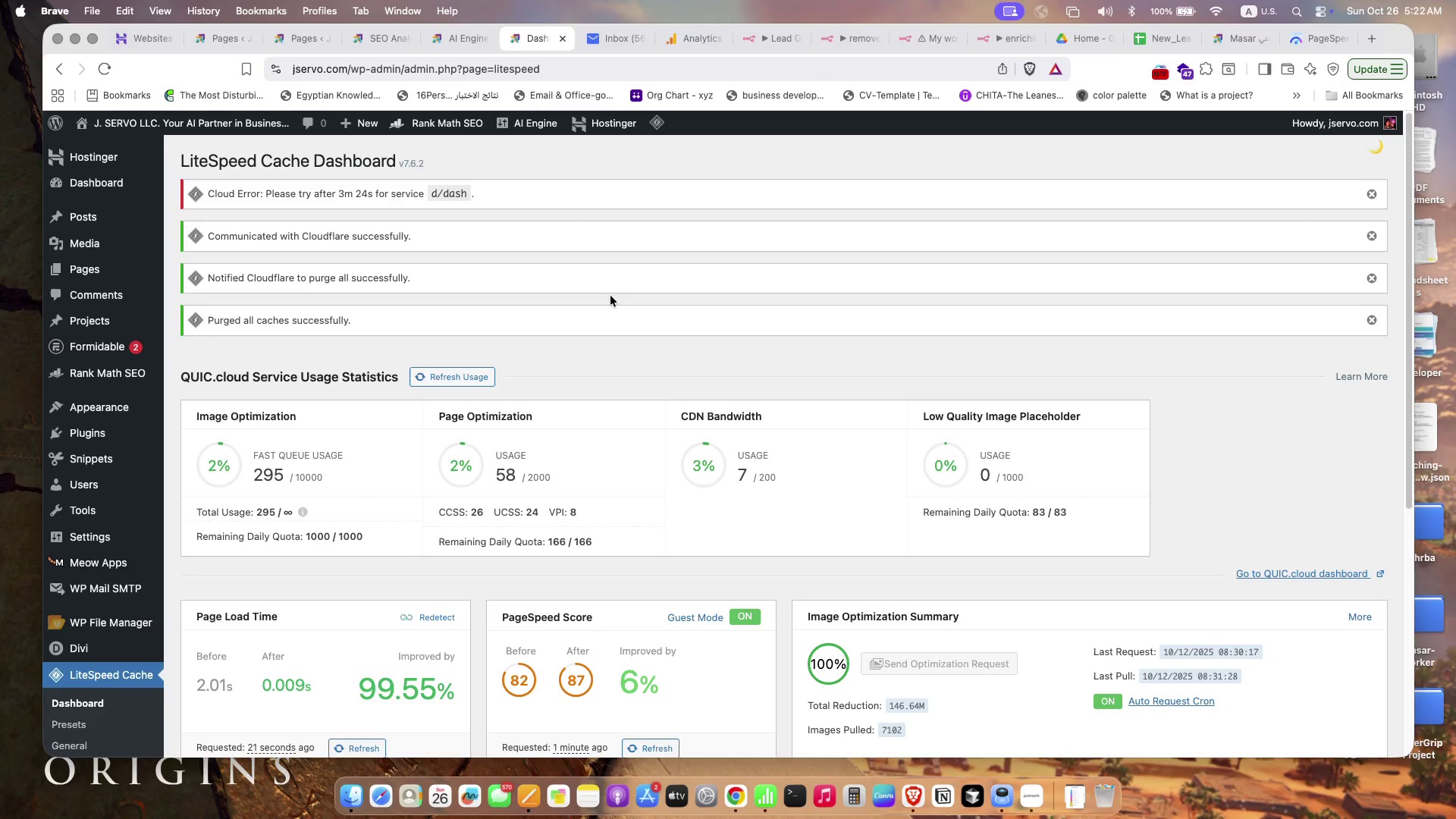 
scroll: coordinate [578, 386], scroll_direction: down, amount: 5.0
 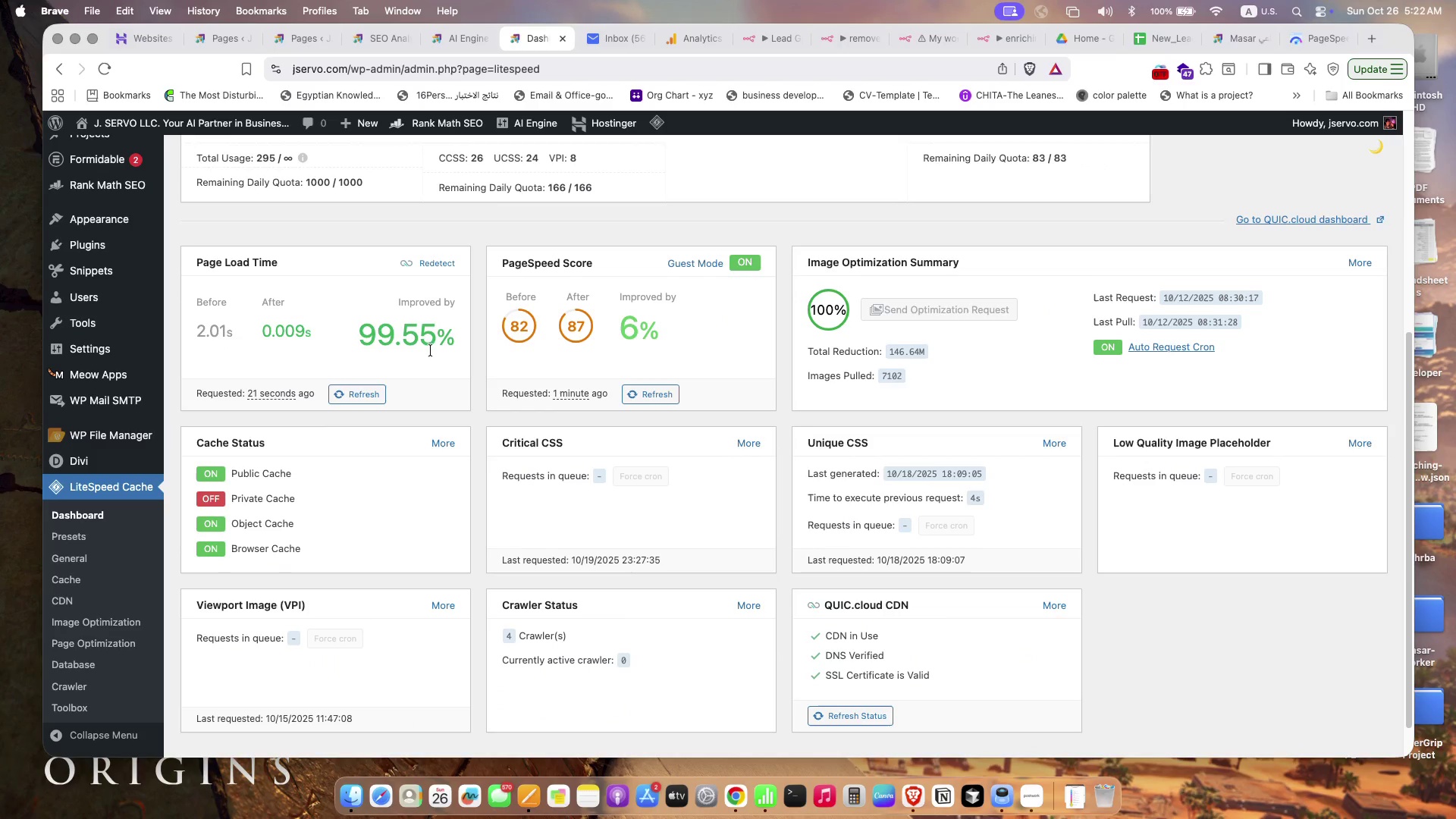 
wait(6.35)
 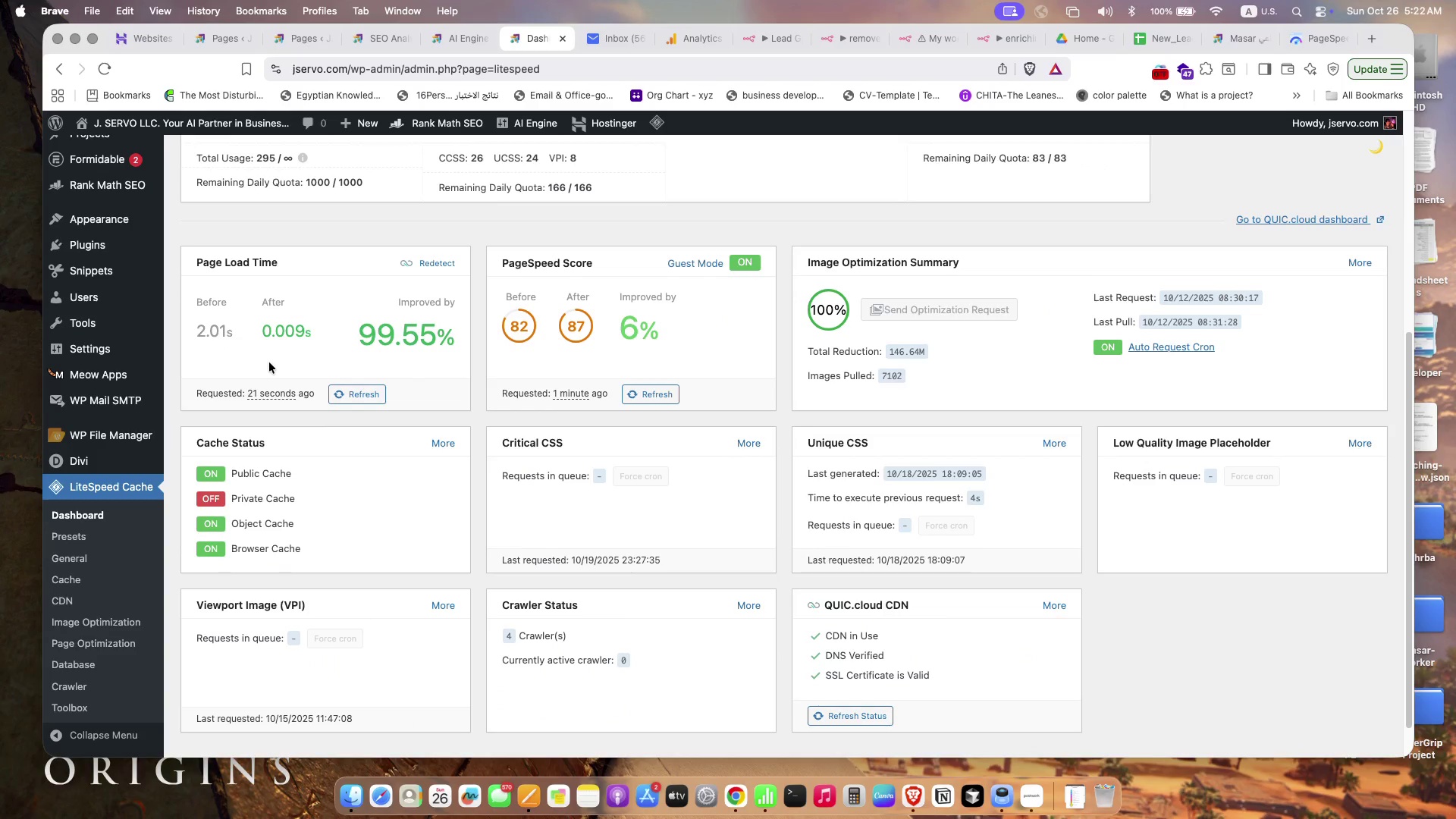 
scroll: coordinate [256, 569], scroll_direction: down, amount: 20.0
 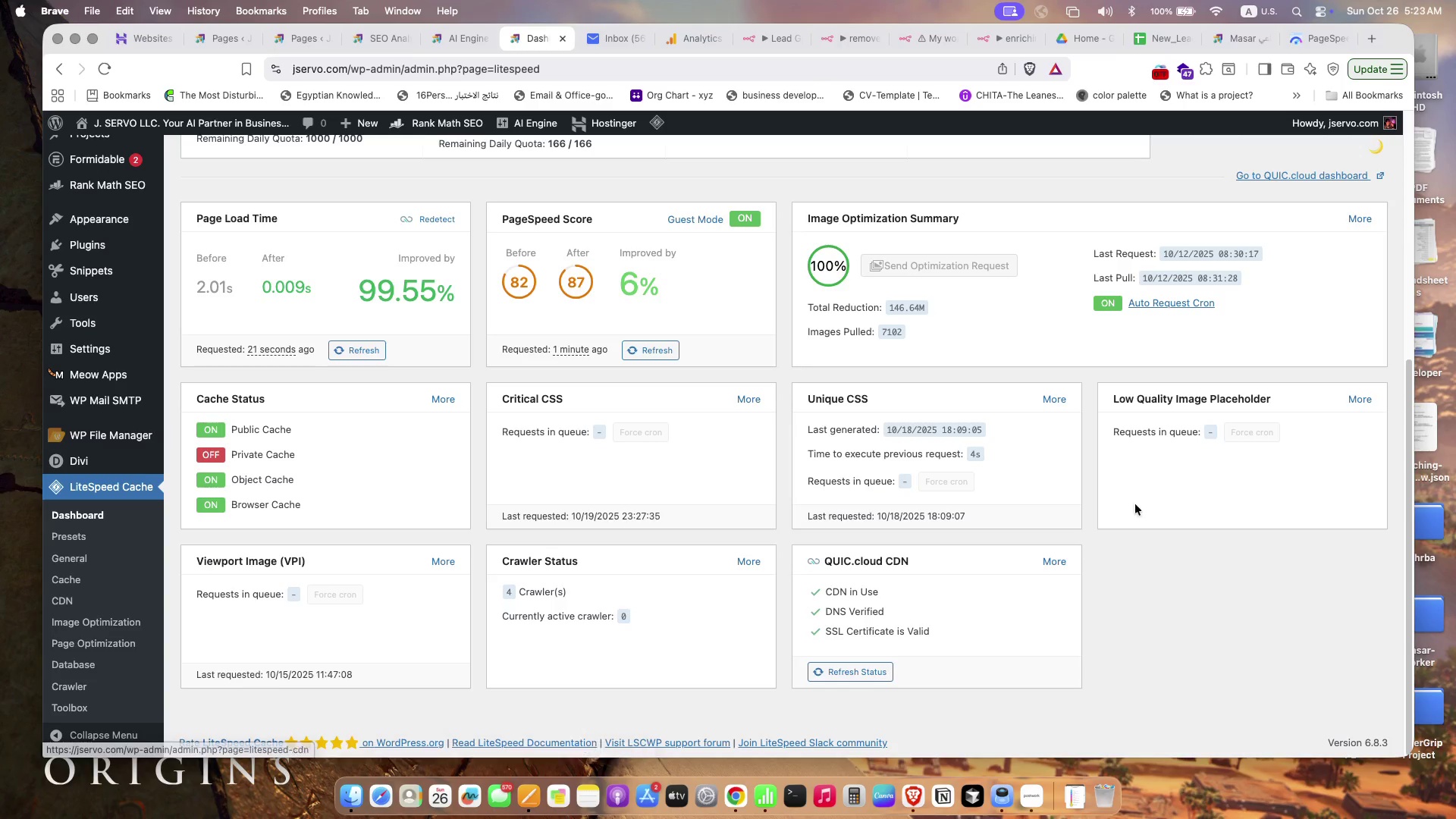 
wait(7.61)
 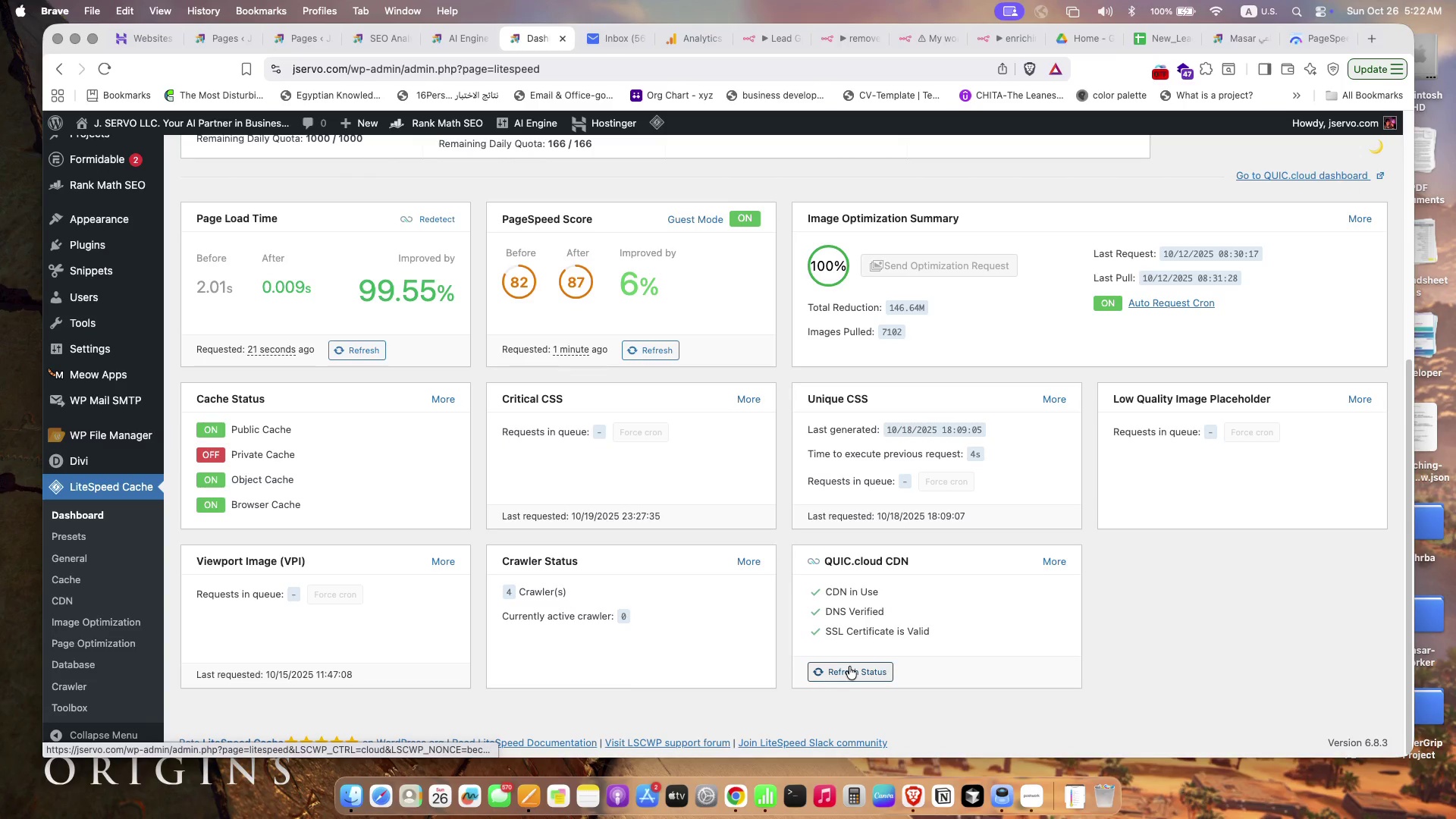 
scroll: coordinate [72, 655], scroll_direction: down, amount: 1.0
 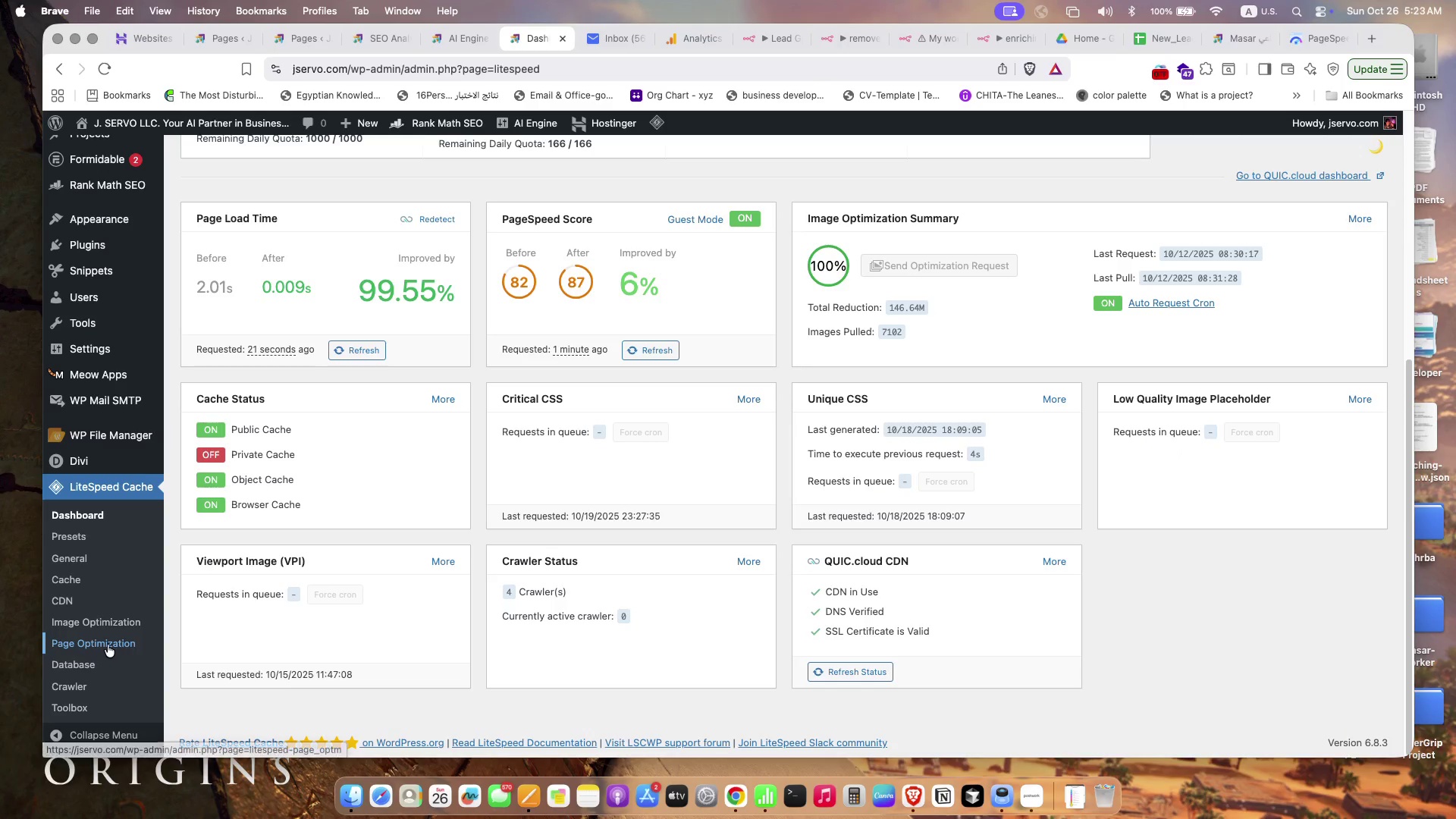 
left_click([105, 663])
 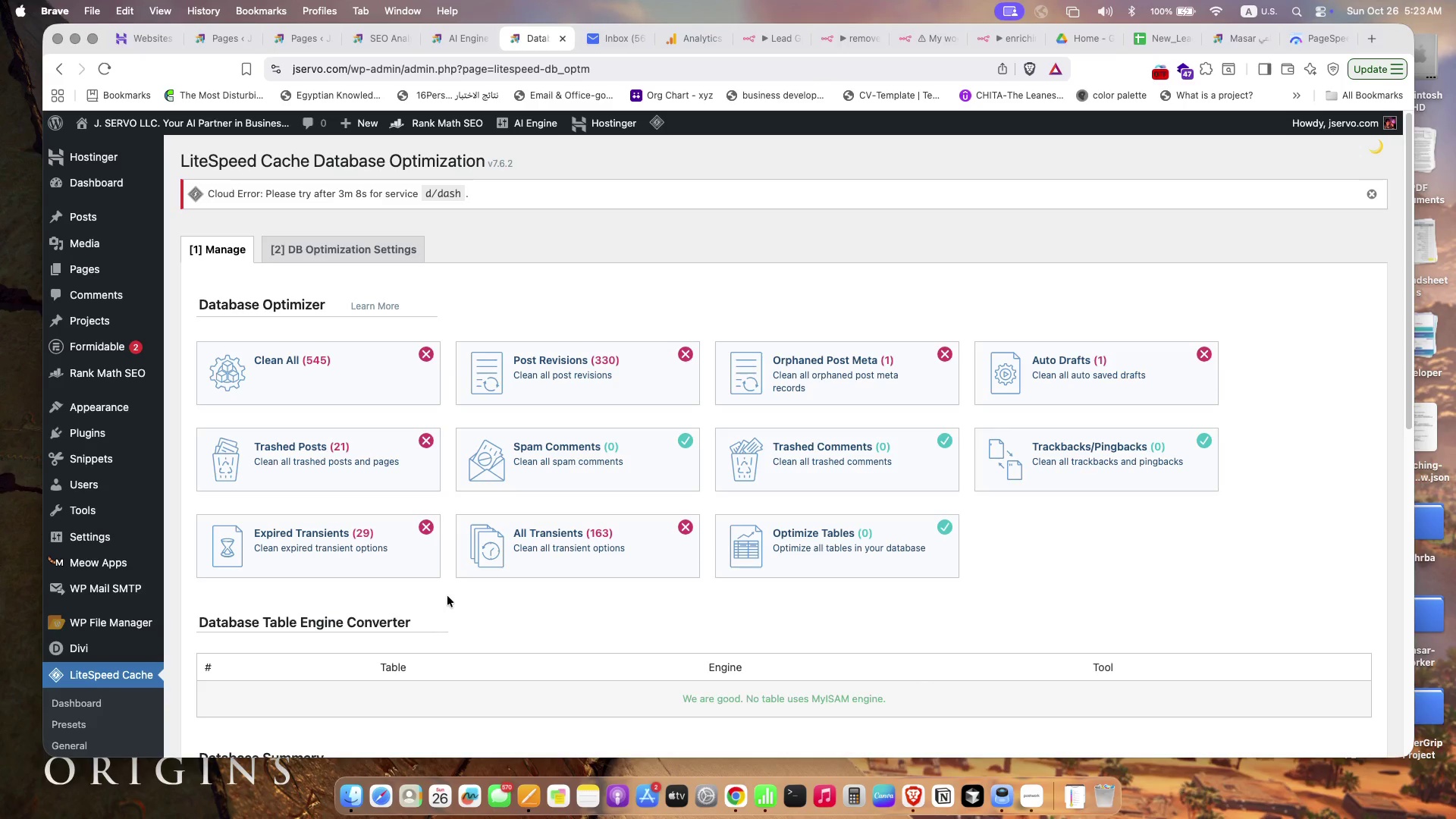 
wait(8.71)
 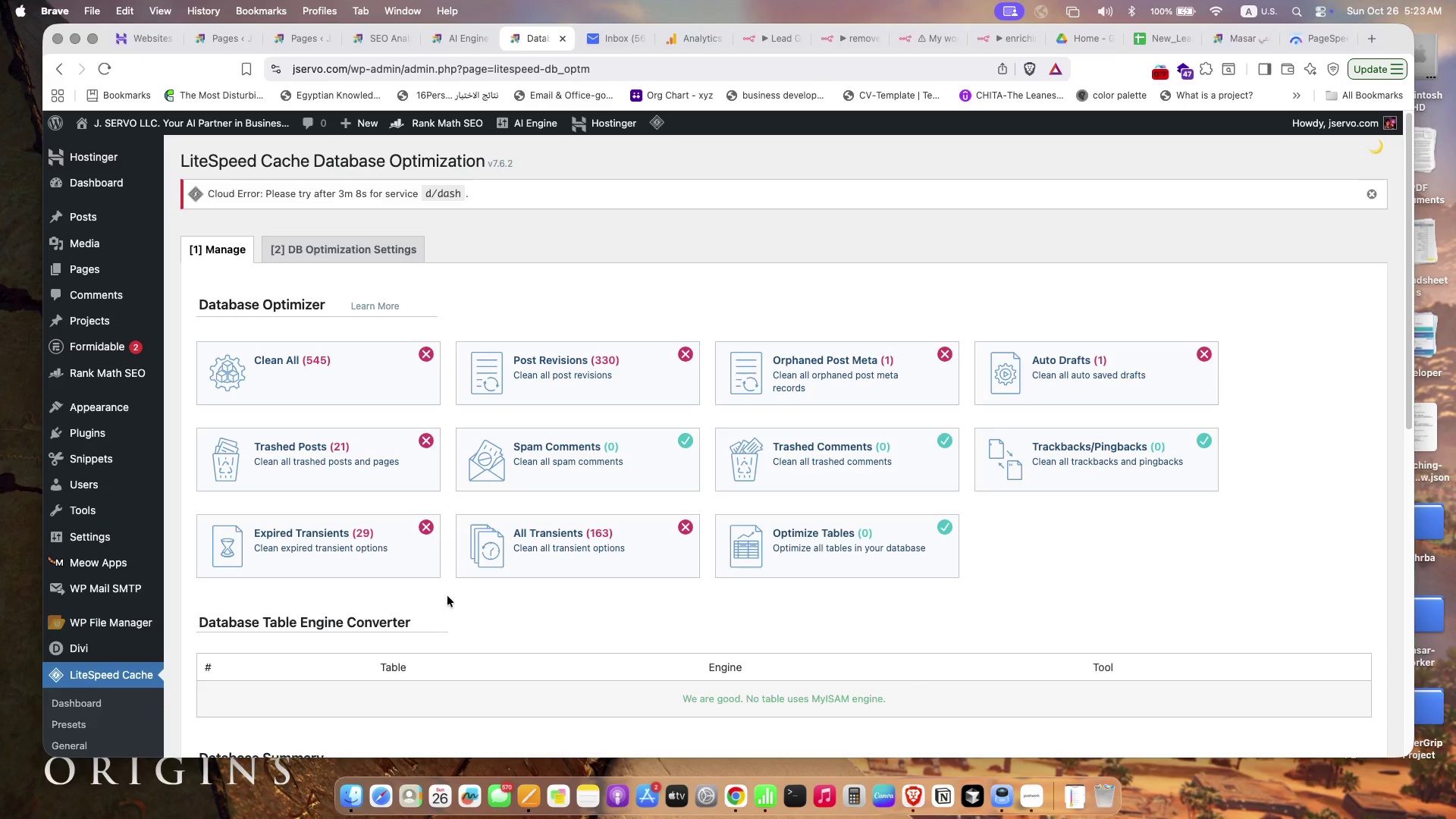 
left_click([246, 362])
 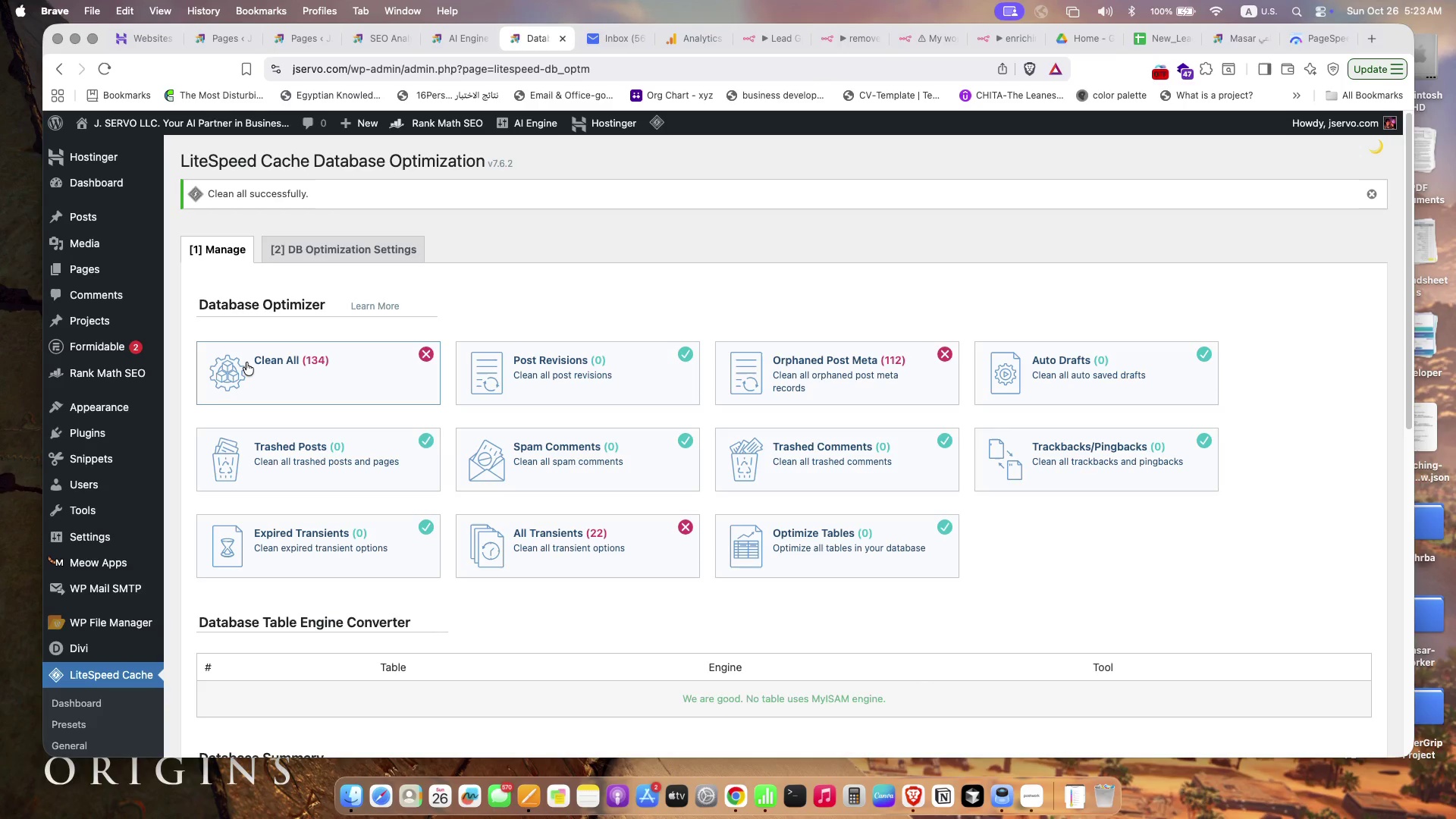 
wait(22.92)
 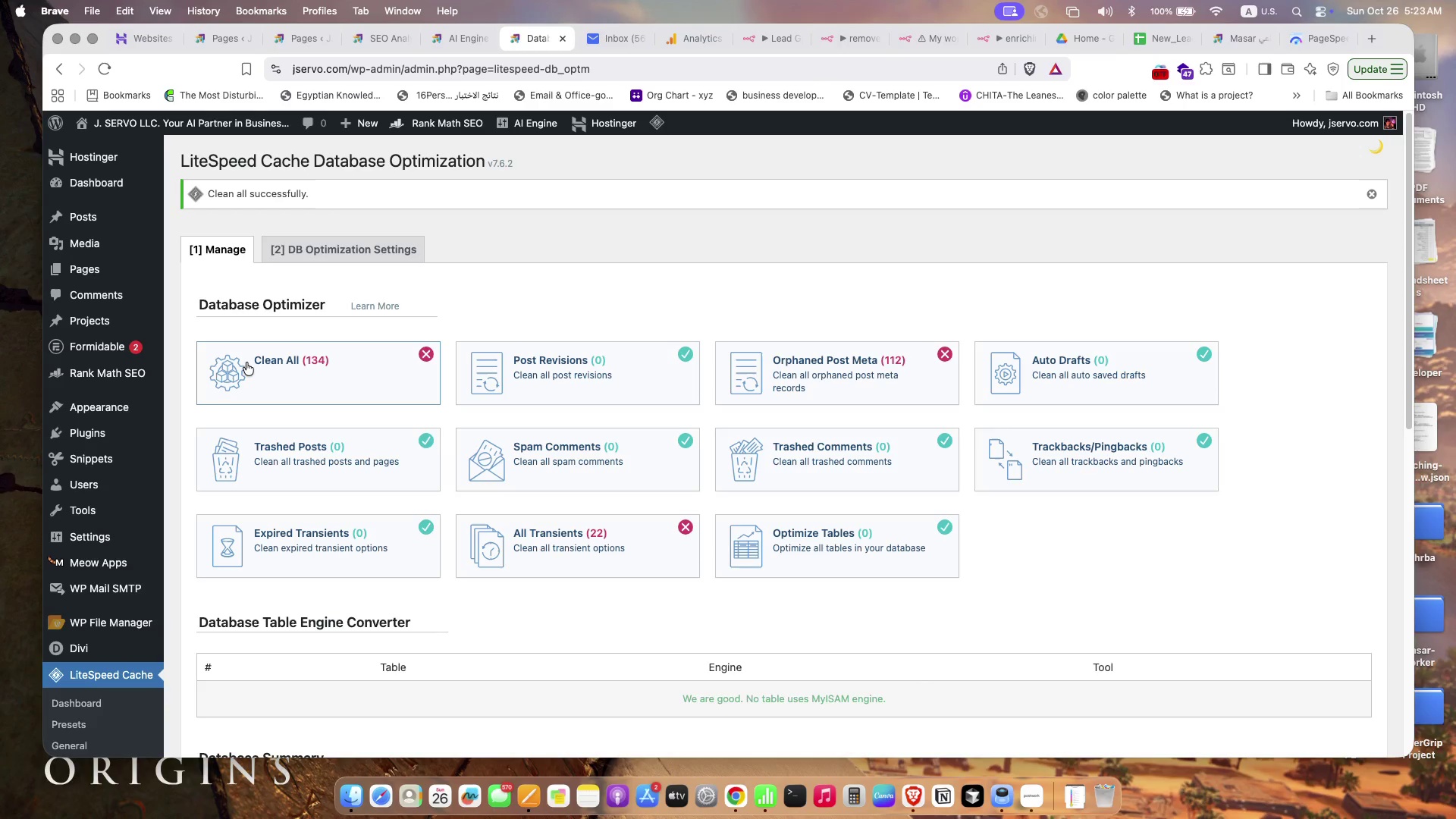 
scroll: coordinate [714, 524], scroll_direction: down, amount: 11.0
 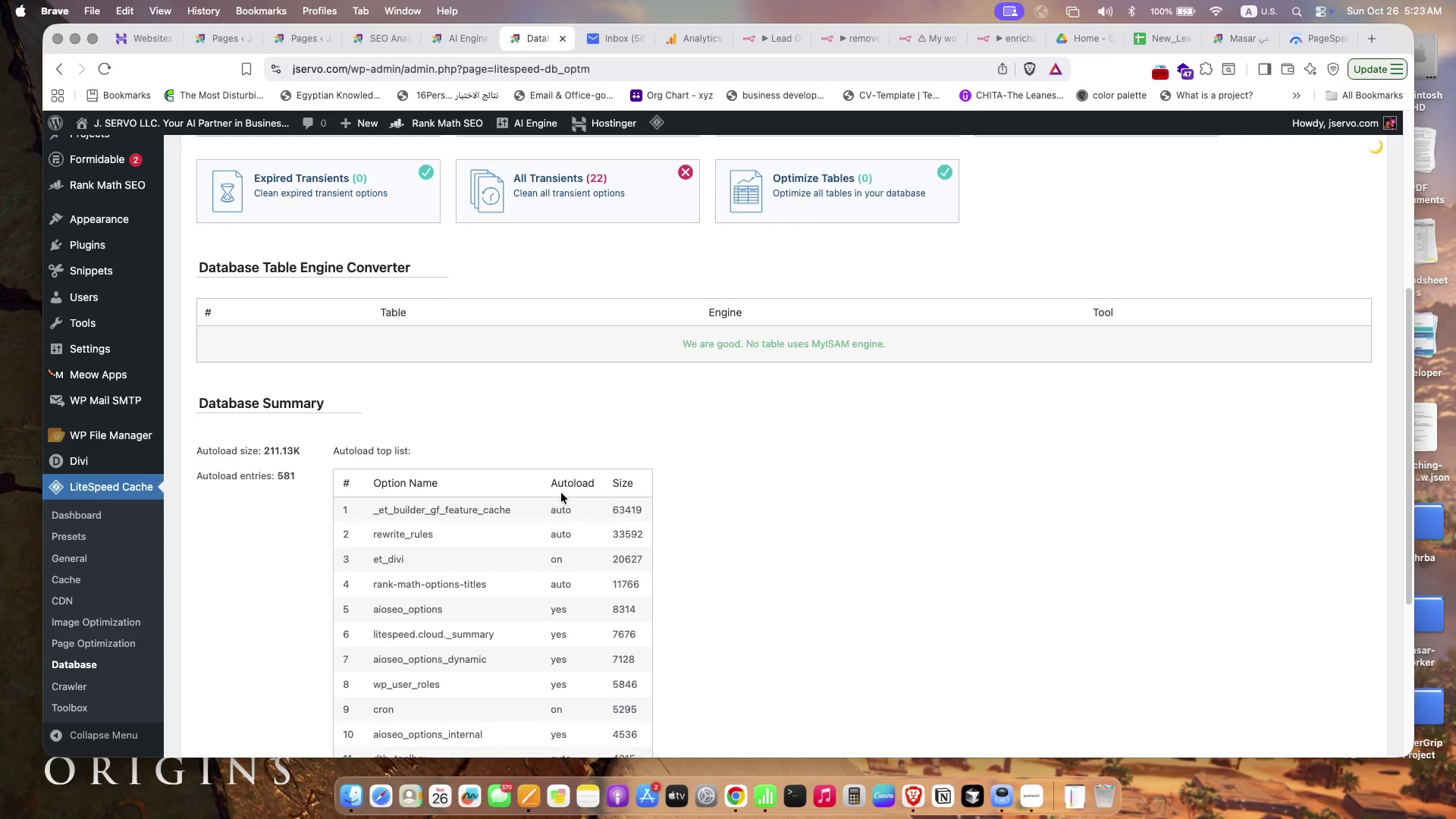 
scroll: coordinate [500, 526], scroll_direction: up, amount: 28.0
 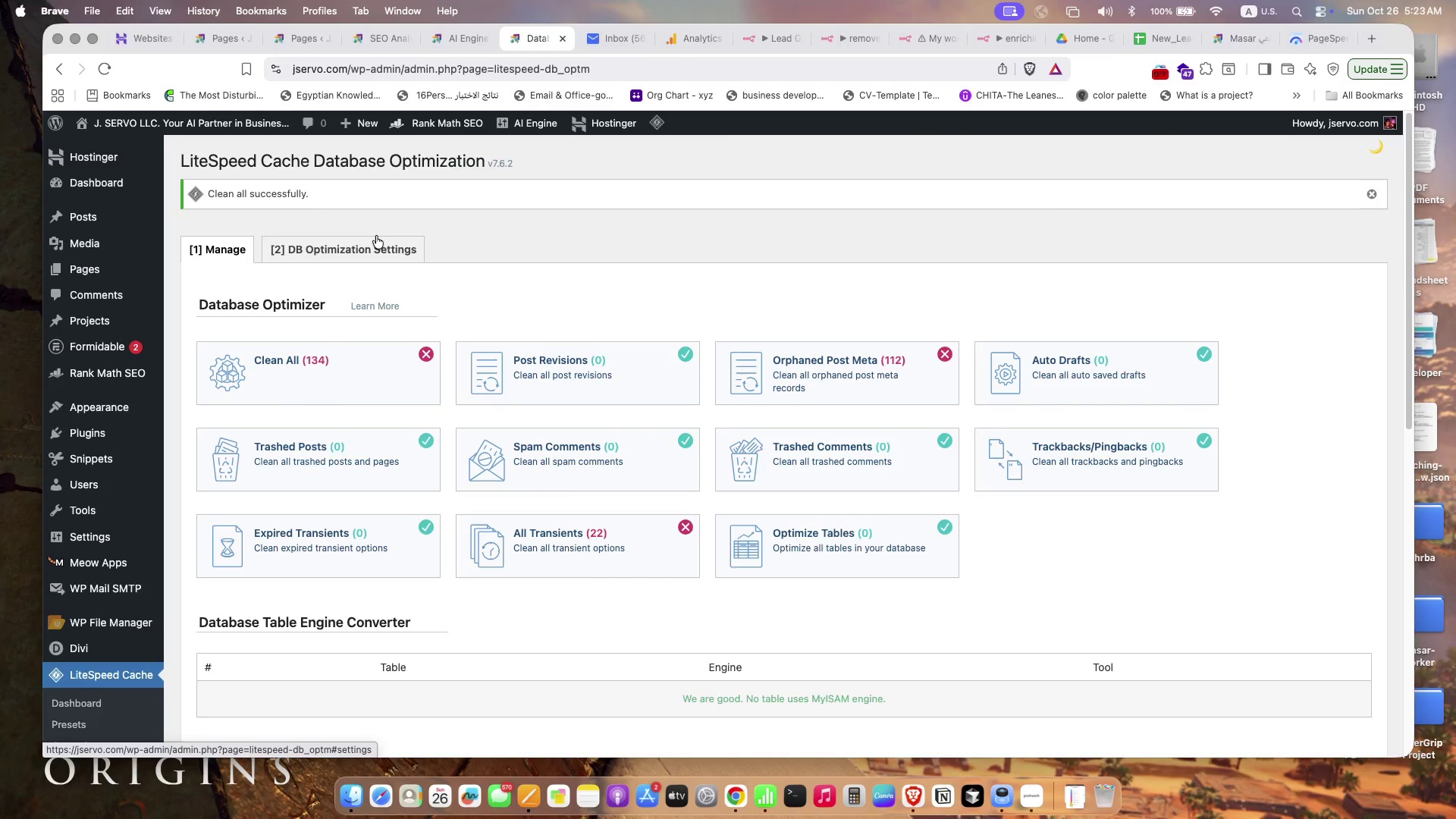 
left_click([387, 258])
 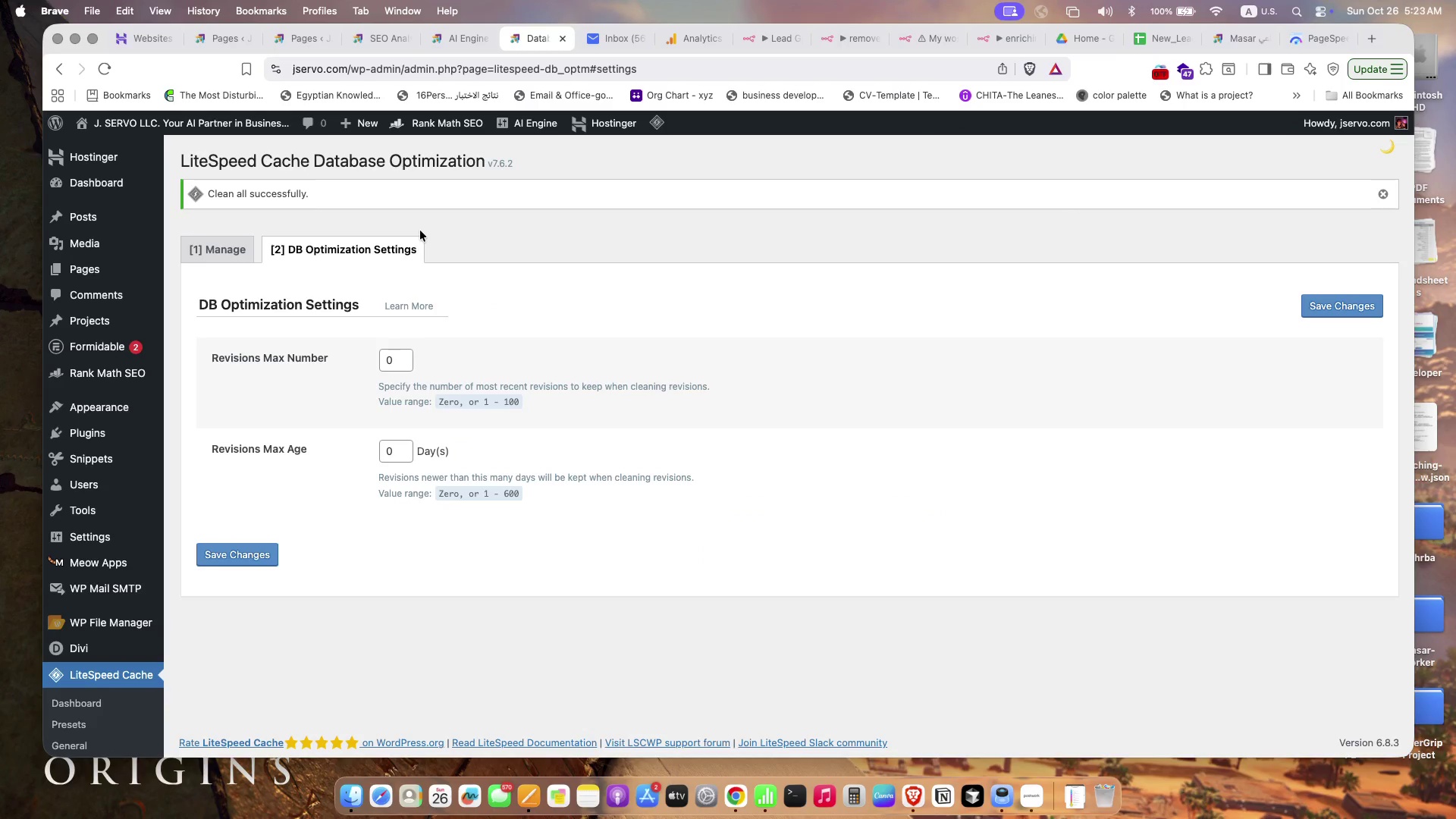 
scroll: coordinate [99, 695], scroll_direction: down, amount: 8.0
 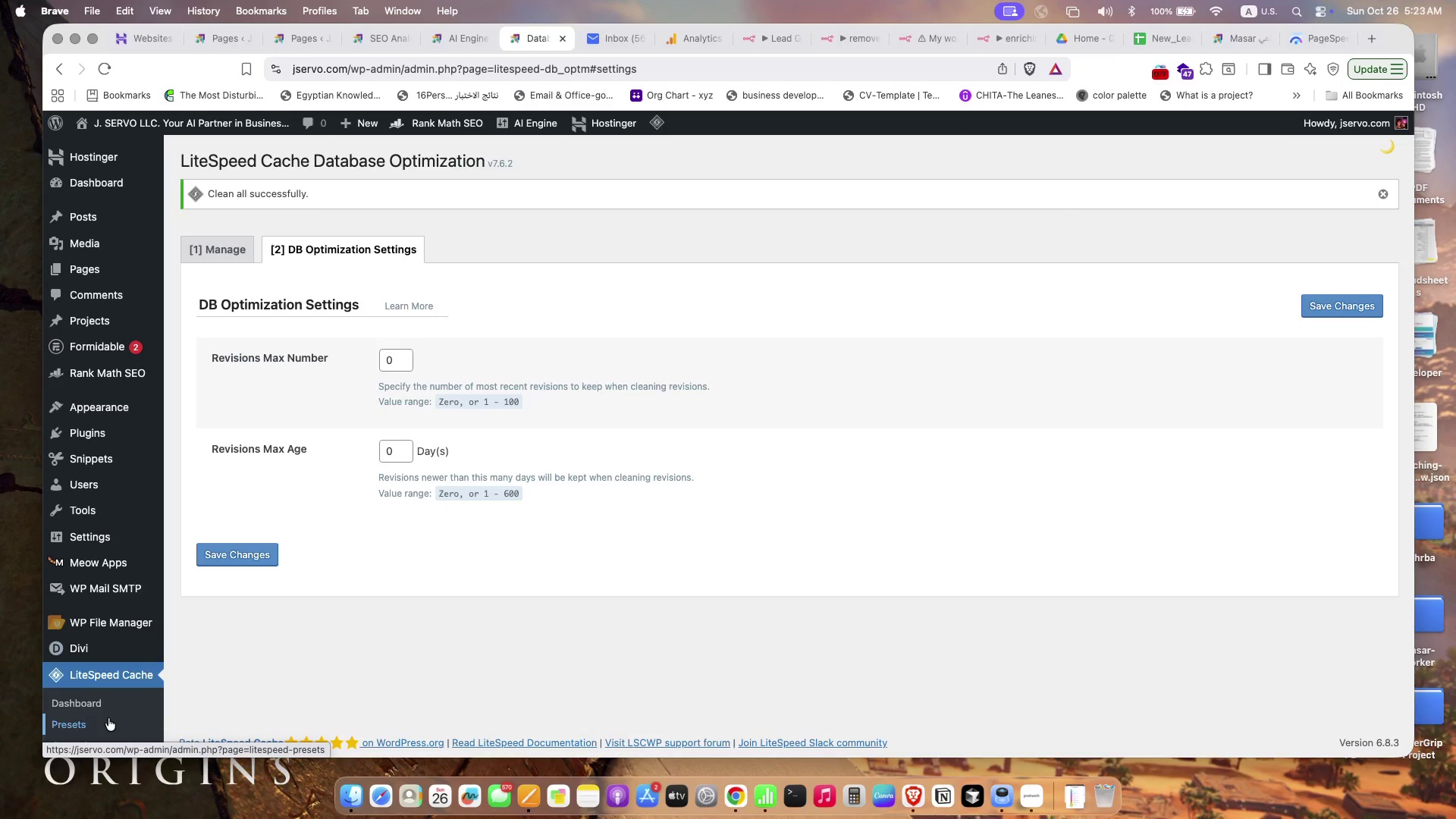 
scroll: coordinate [108, 720], scroll_direction: up, amount: 12.0
 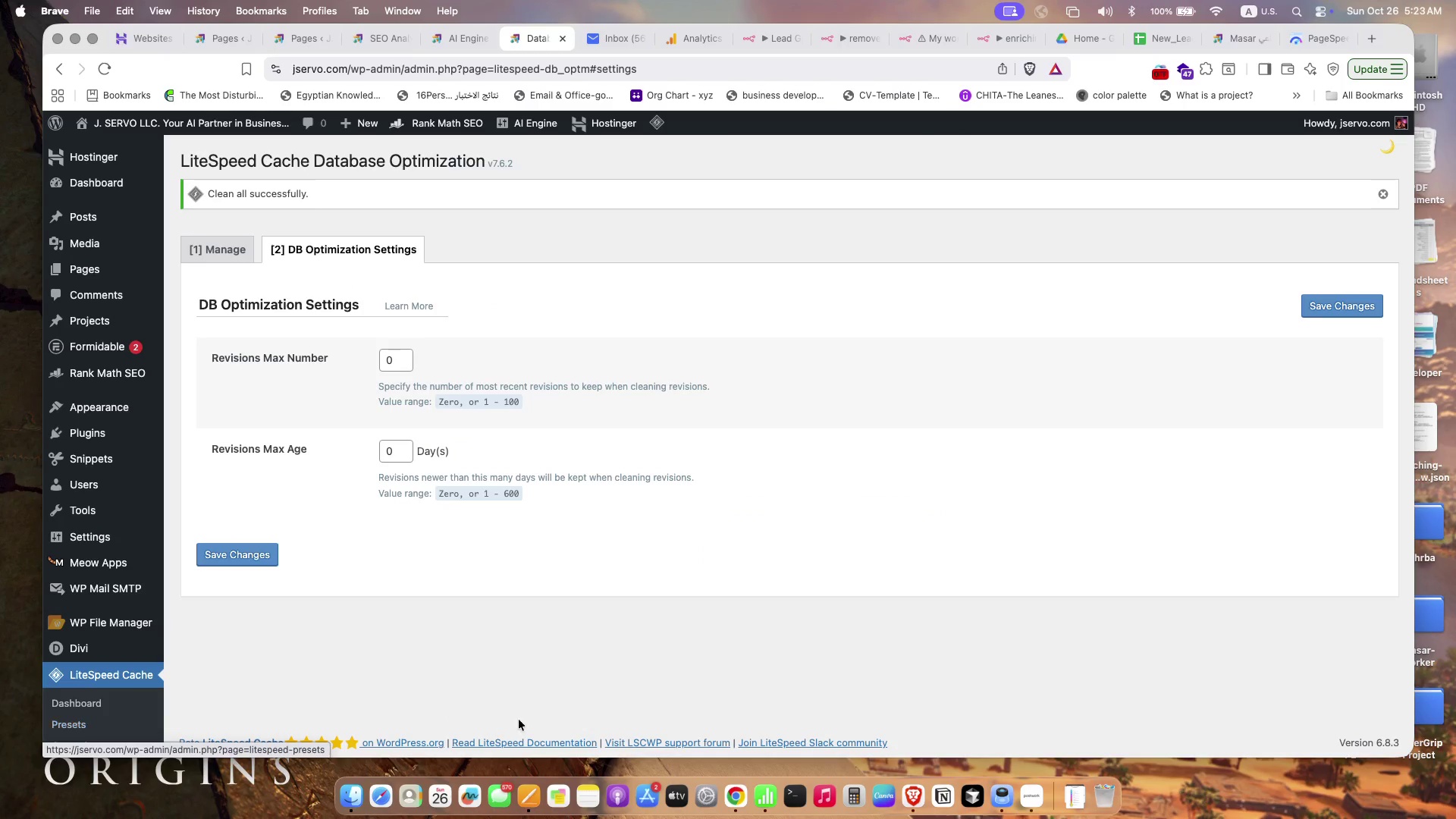 
left_click([487, 670])
 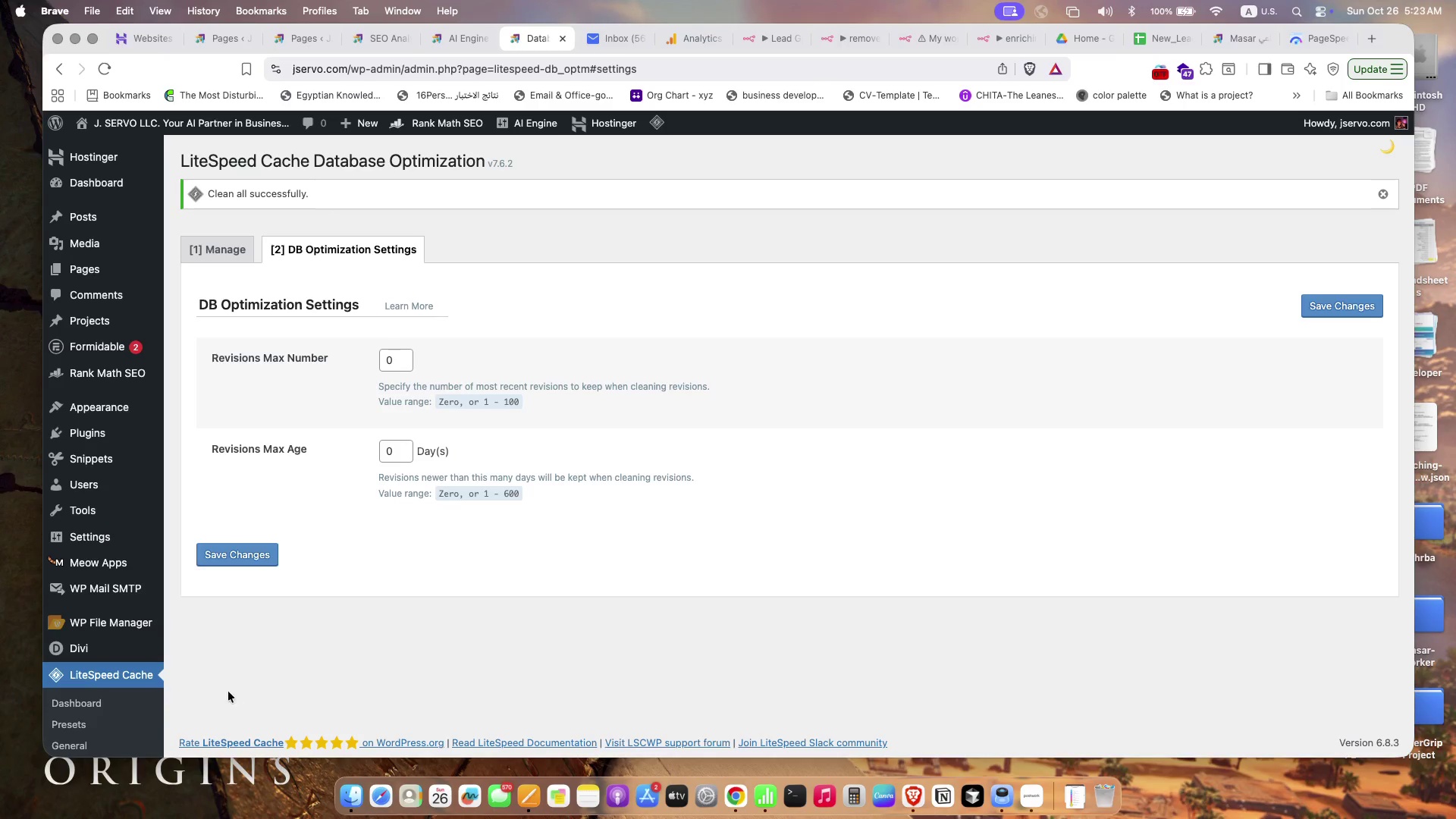 
scroll: coordinate [116, 723], scroll_direction: up, amount: 12.0
 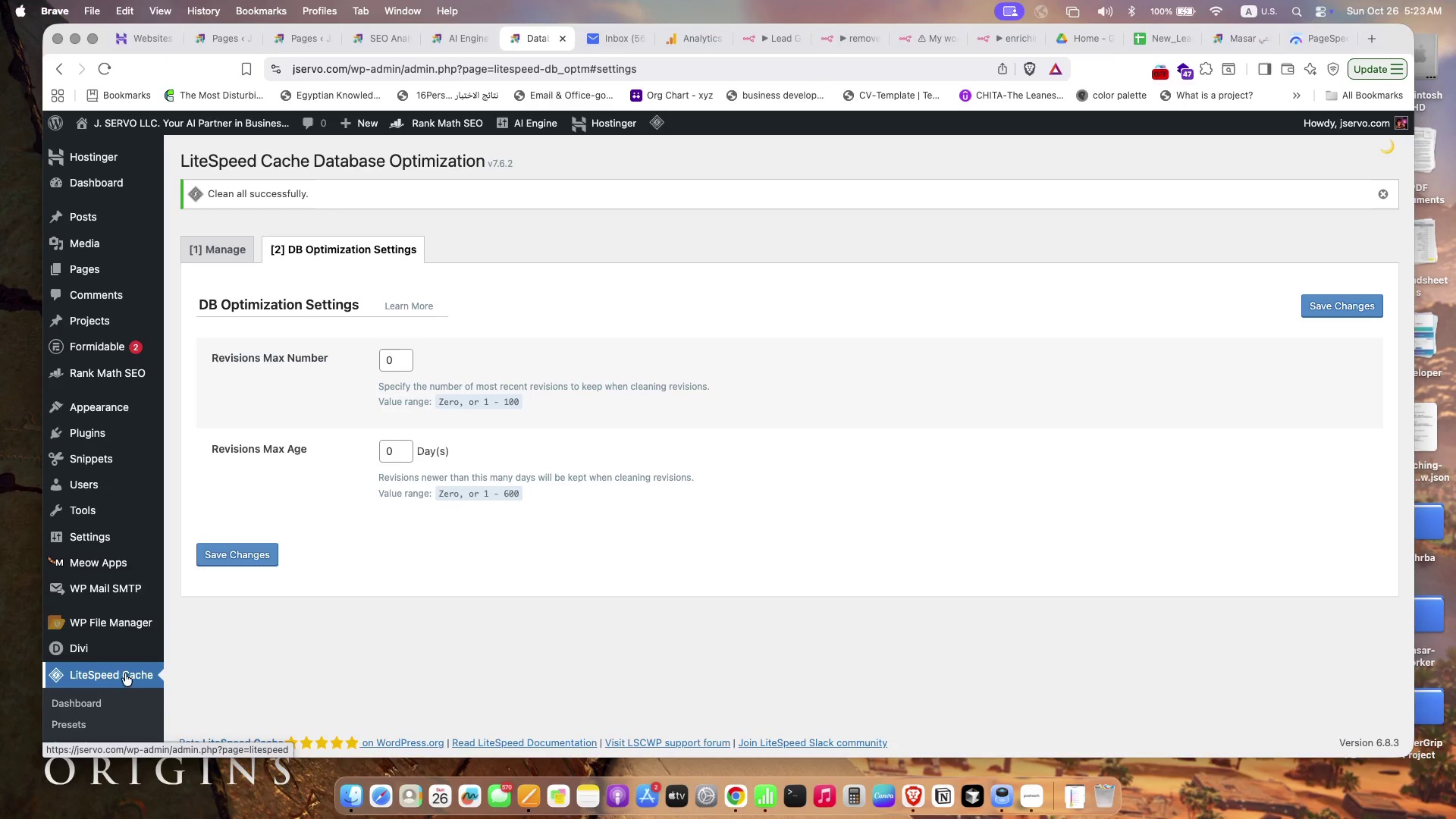 
left_click([126, 672])
 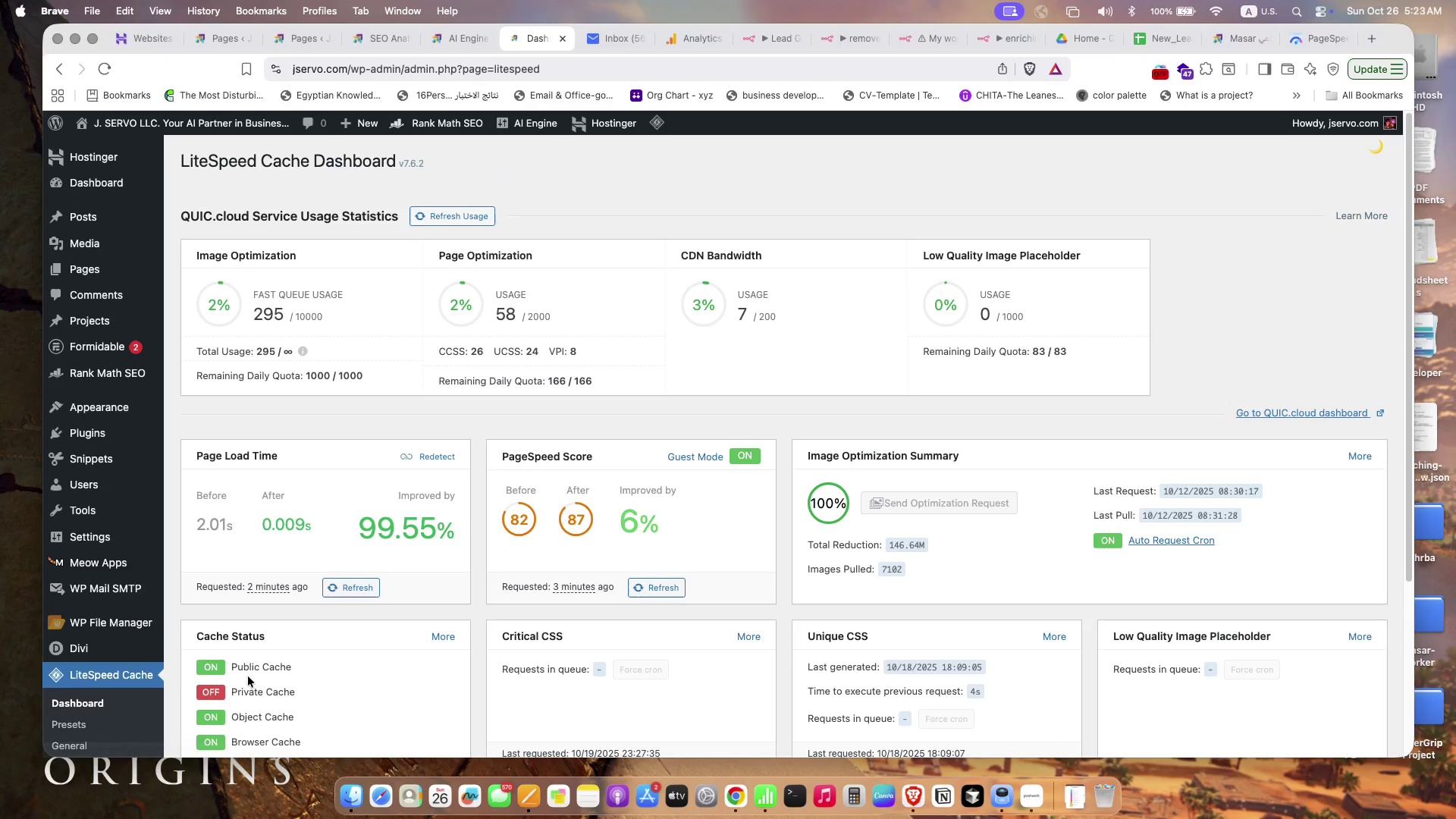 
scroll: coordinate [114, 641], scroll_direction: down, amount: 37.0
 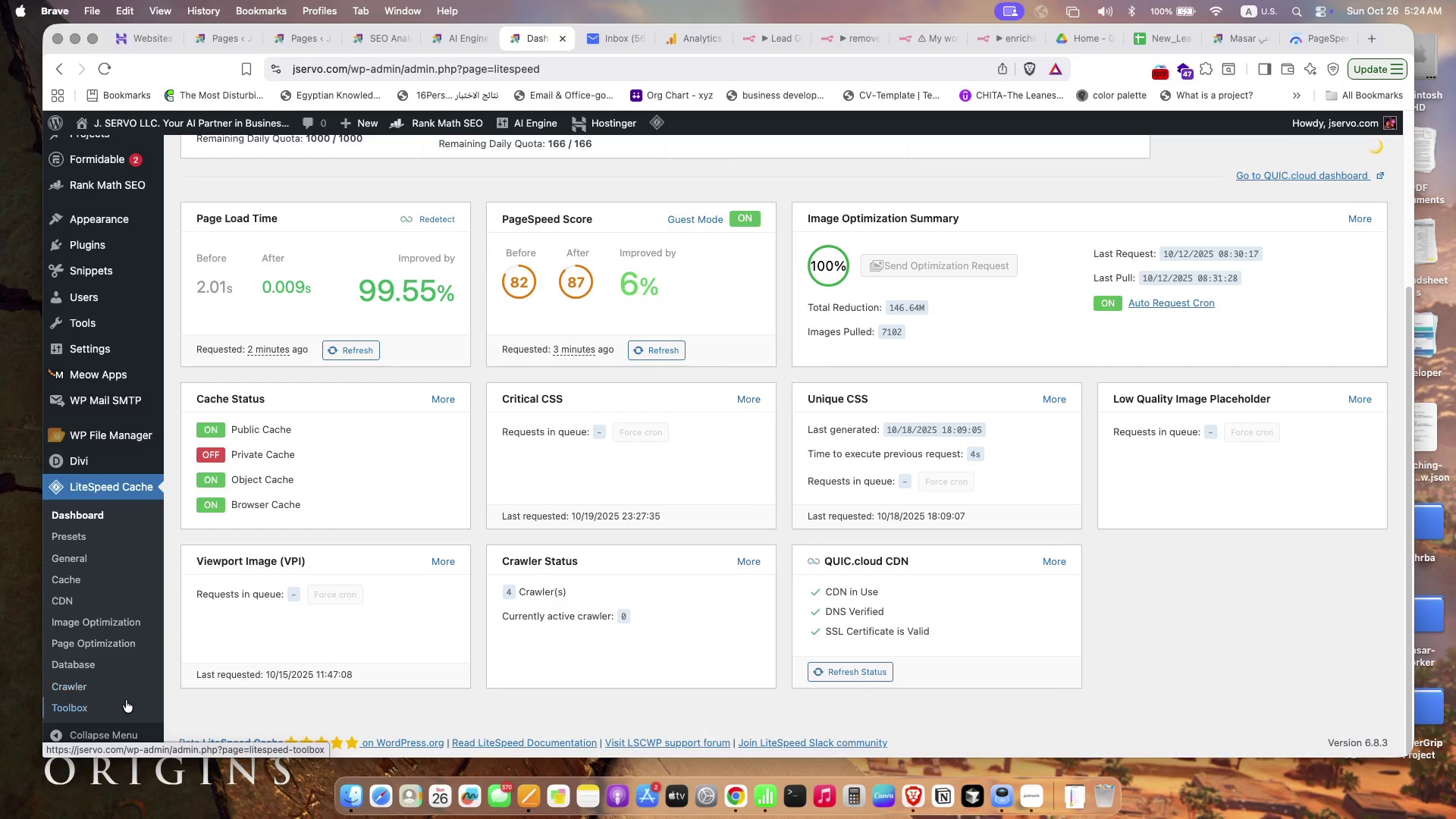 
scroll: coordinate [532, 604], scroll_direction: up, amount: 13.0
 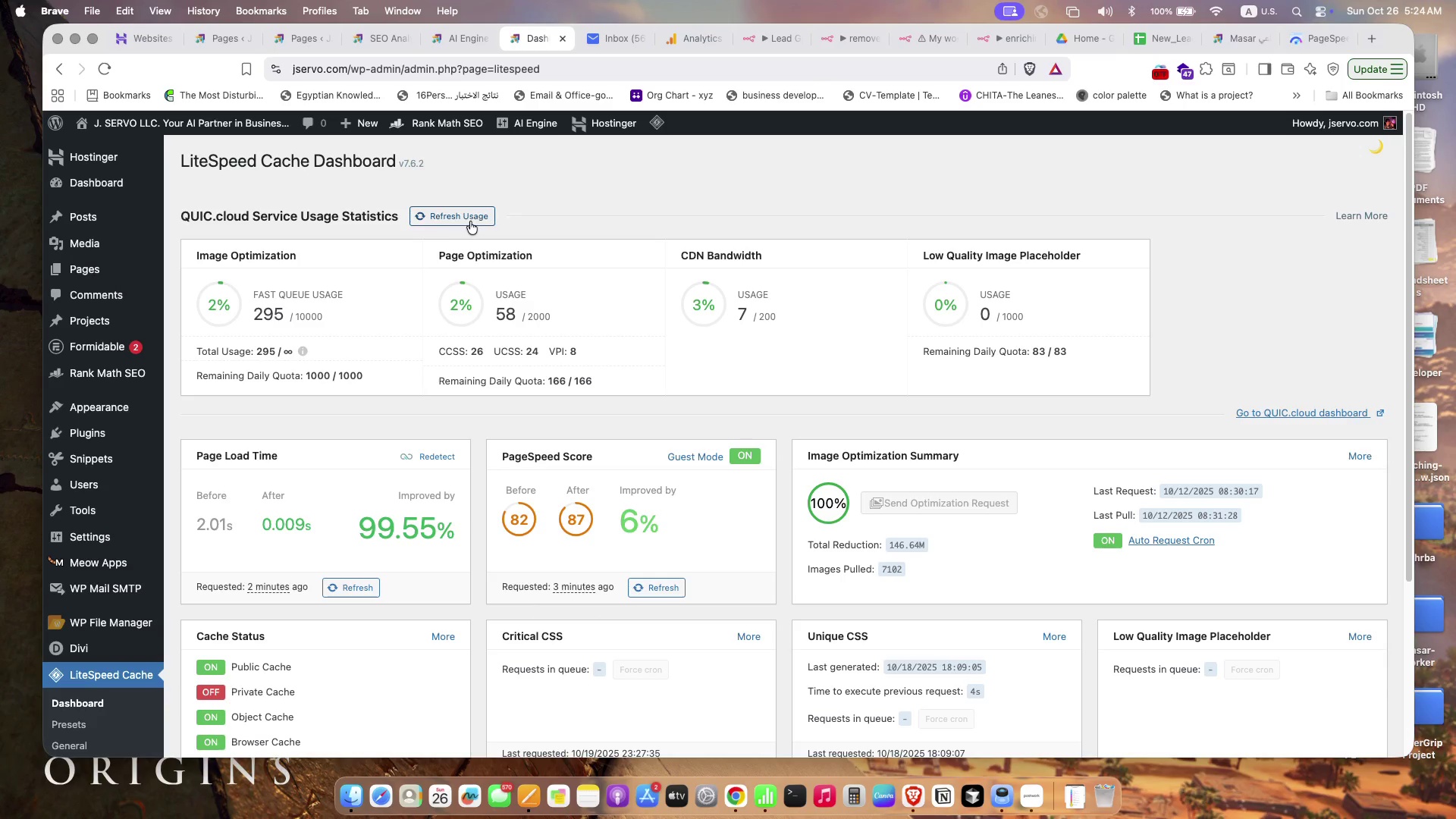 
wait(6.6)
 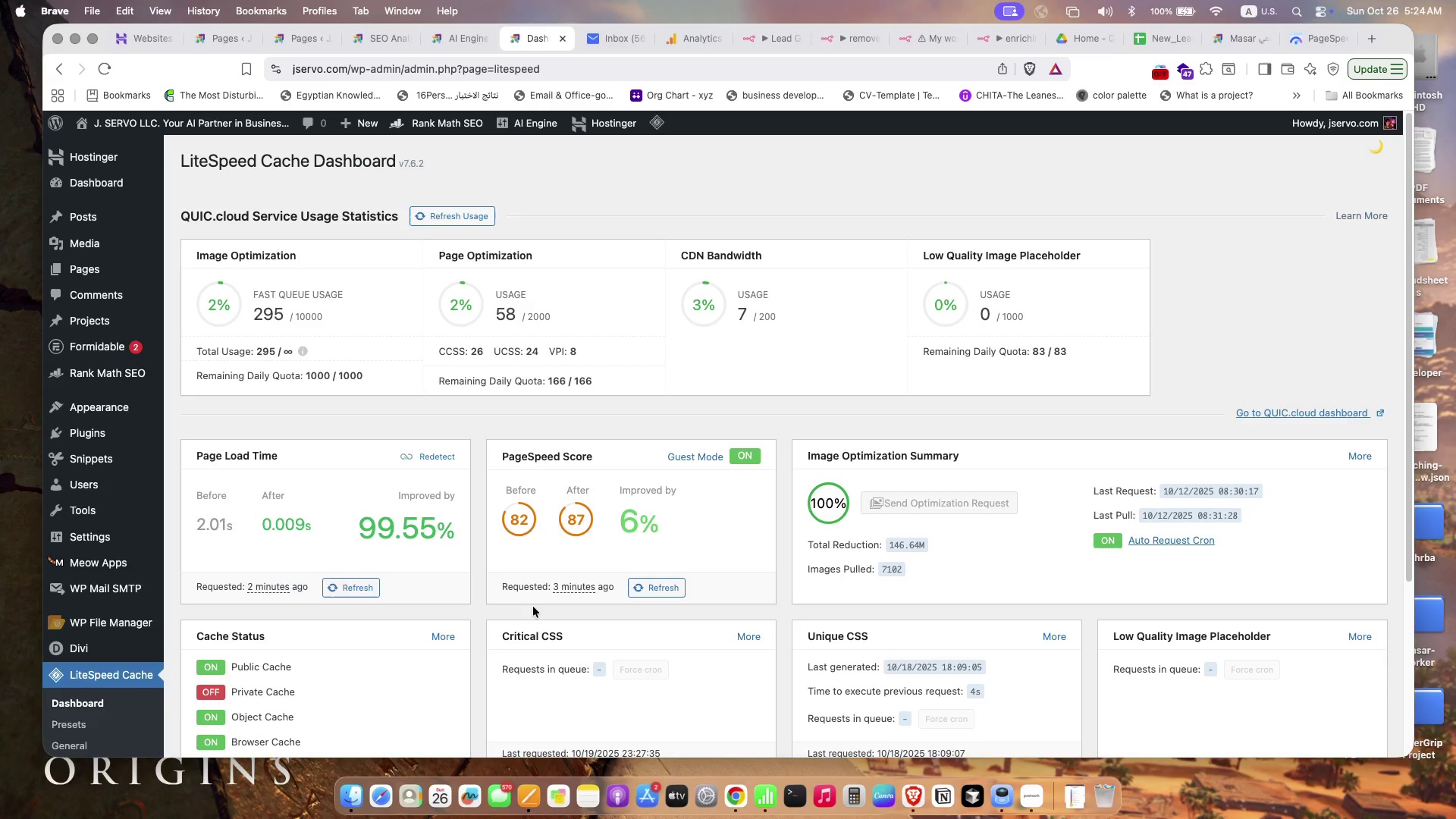 
left_click([470, 220])
 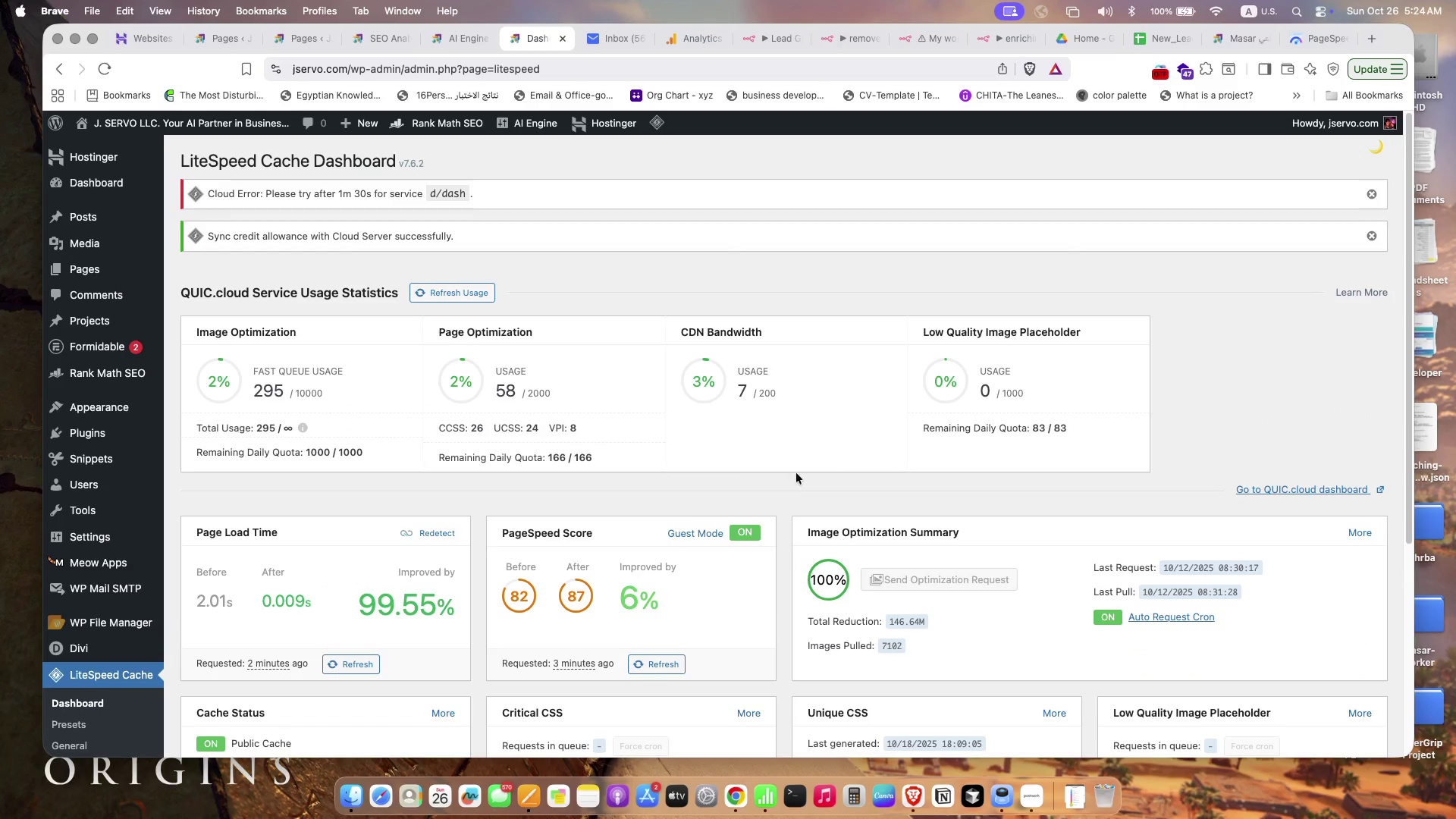 
scroll: coordinate [702, 463], scroll_direction: down, amount: 8.0
 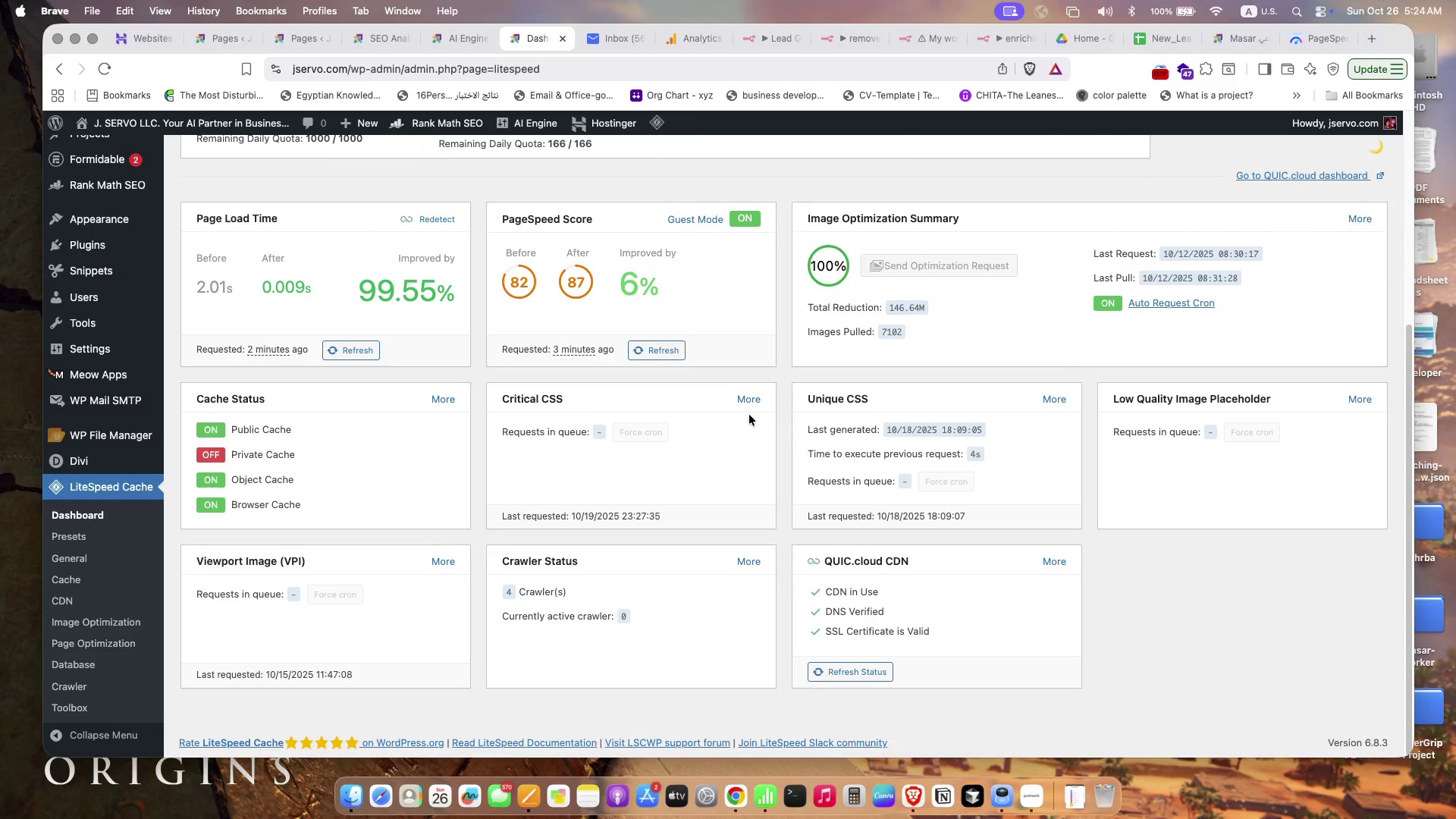 
left_click([1308, 43])
 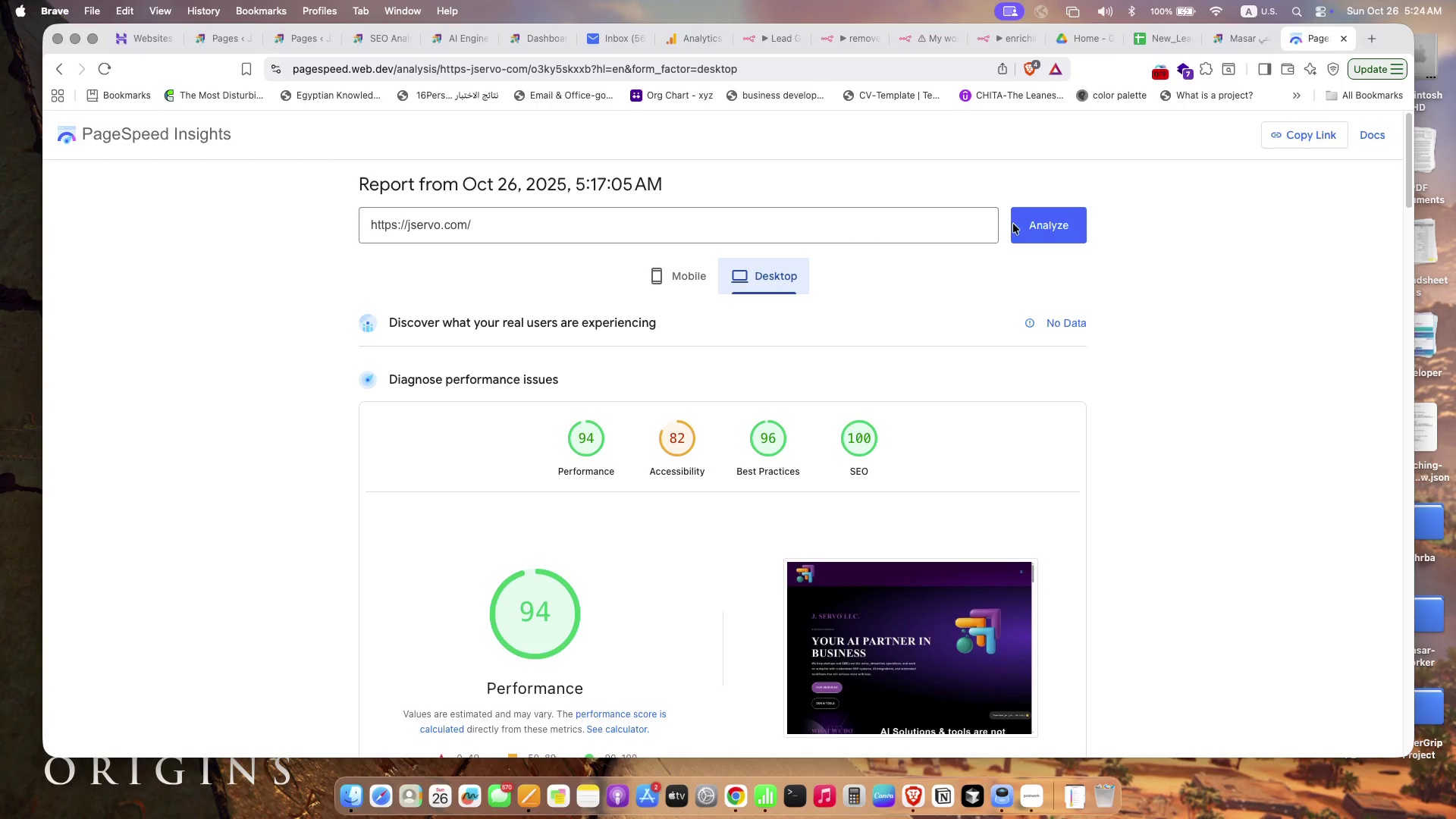 
left_click([1028, 227])
 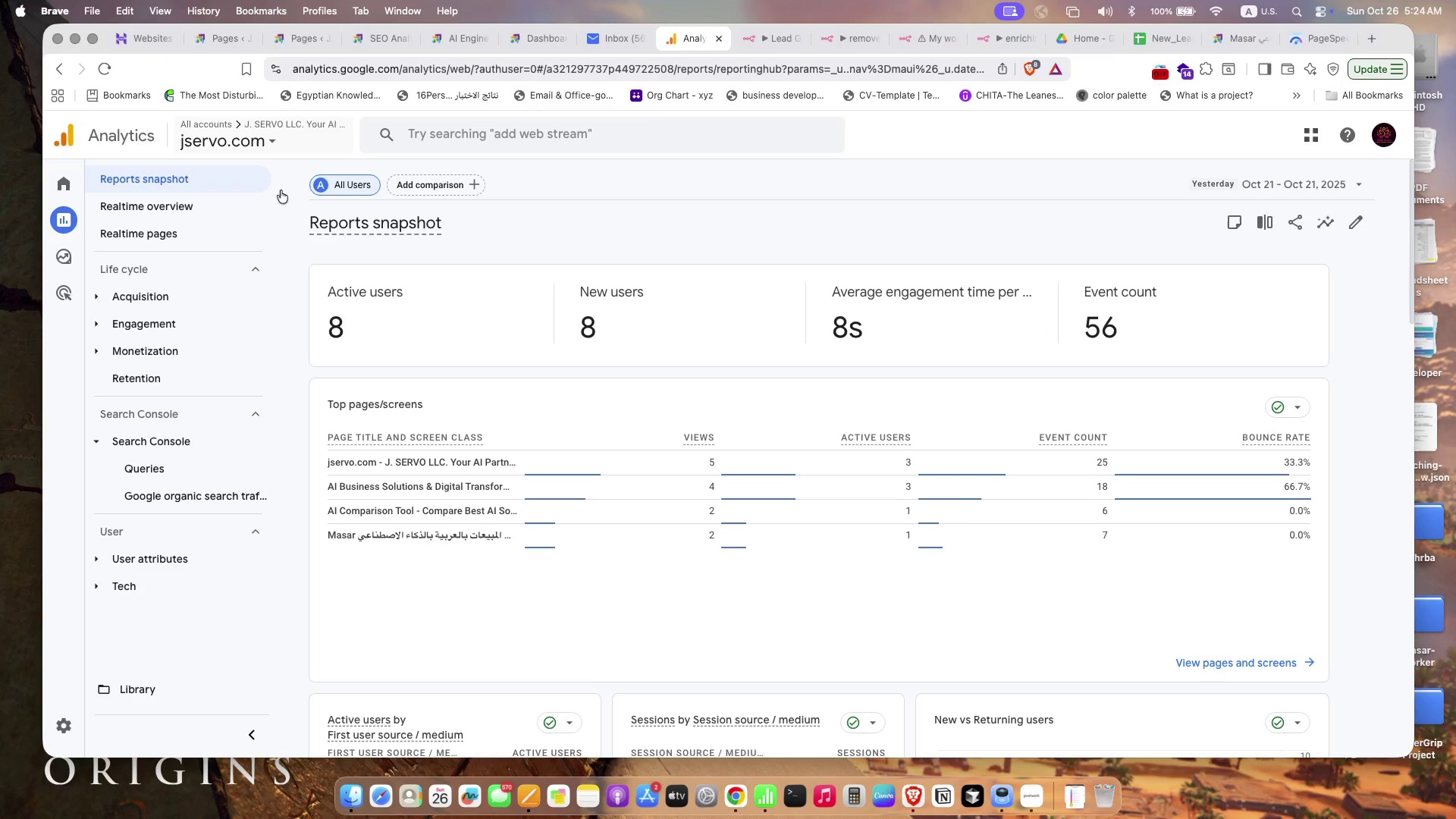 
wait(26.81)
 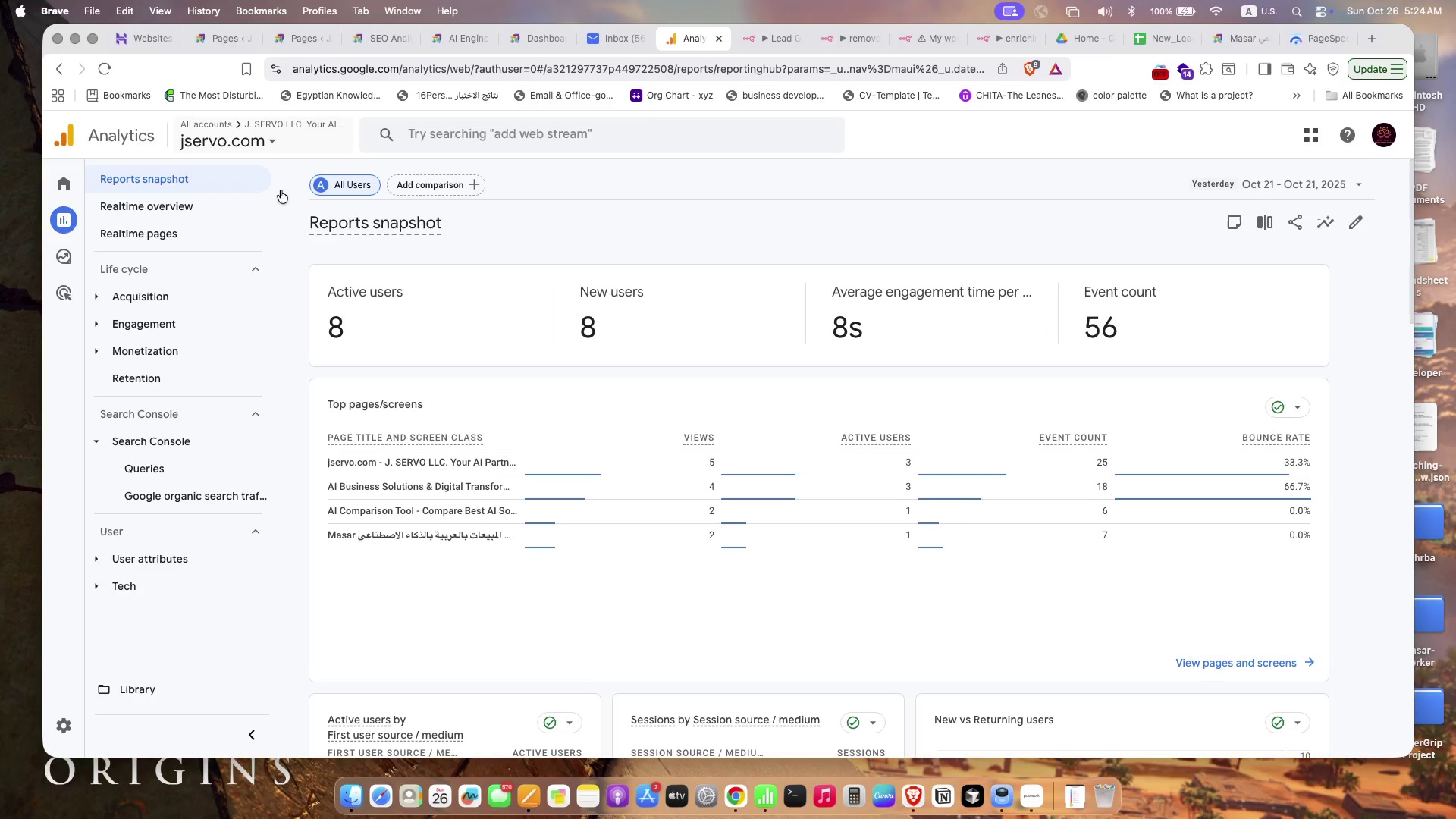 
left_click([1252, 184])
 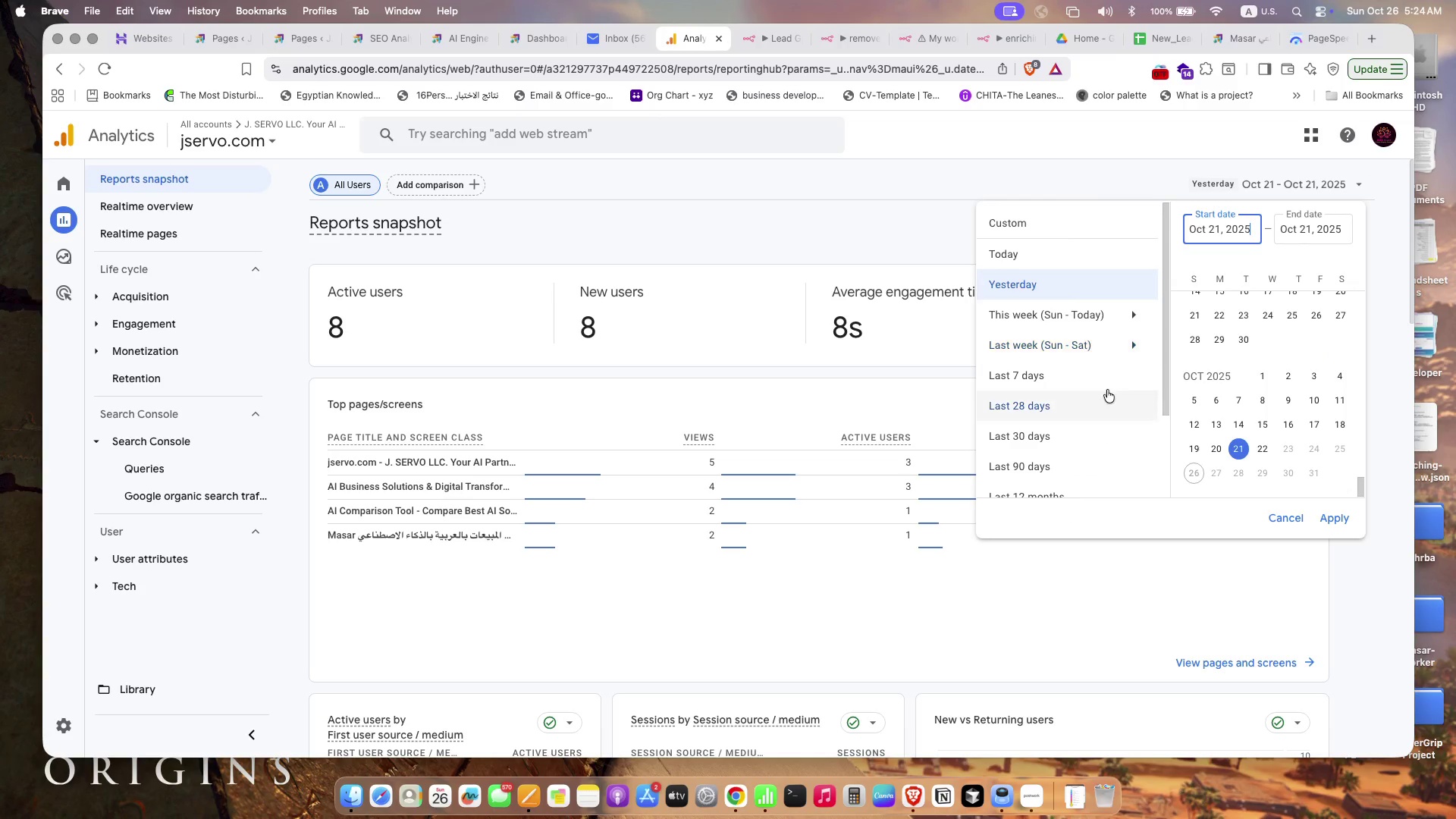 
left_click([1097, 383])
 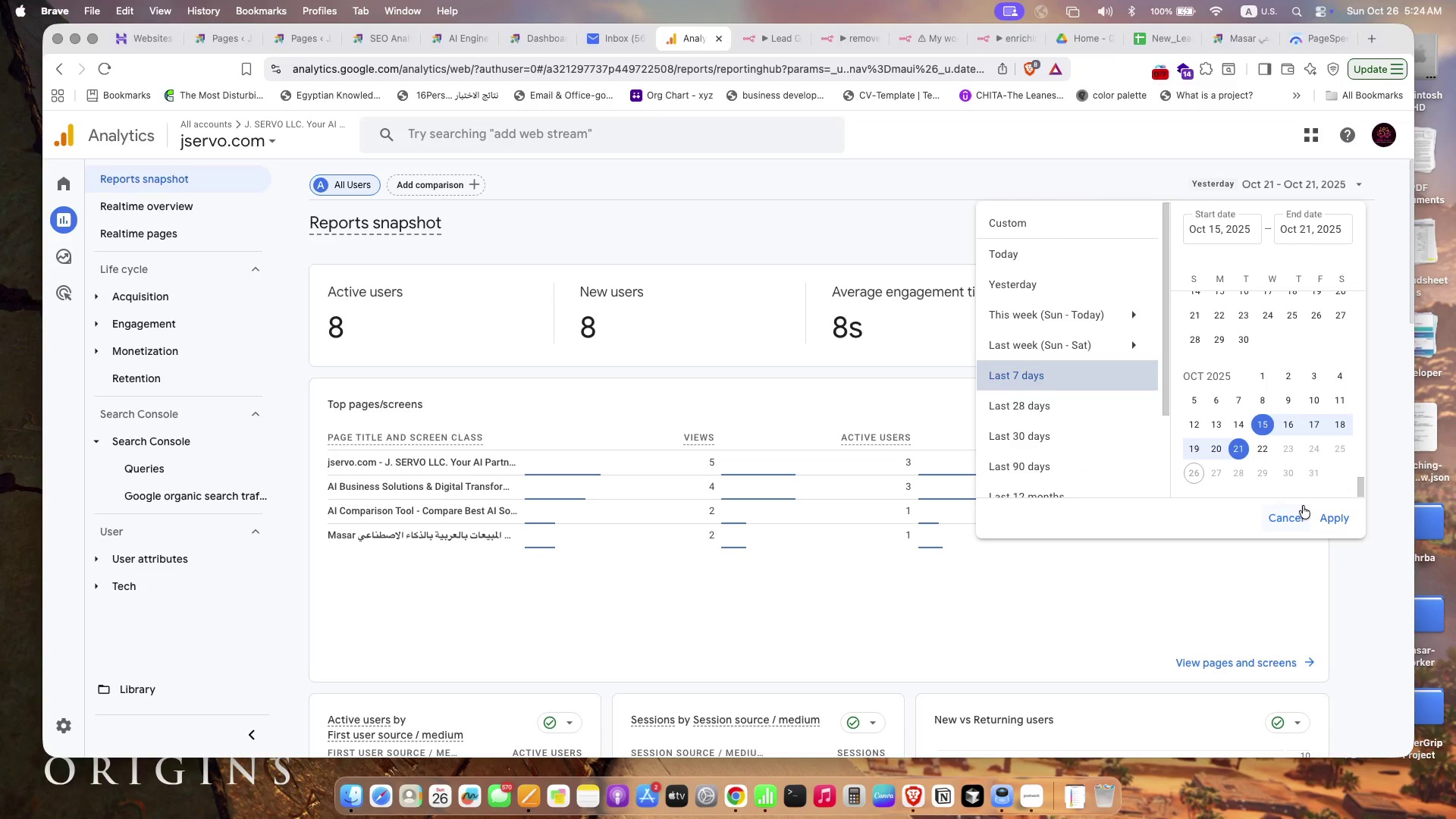 
left_click([1325, 513])
 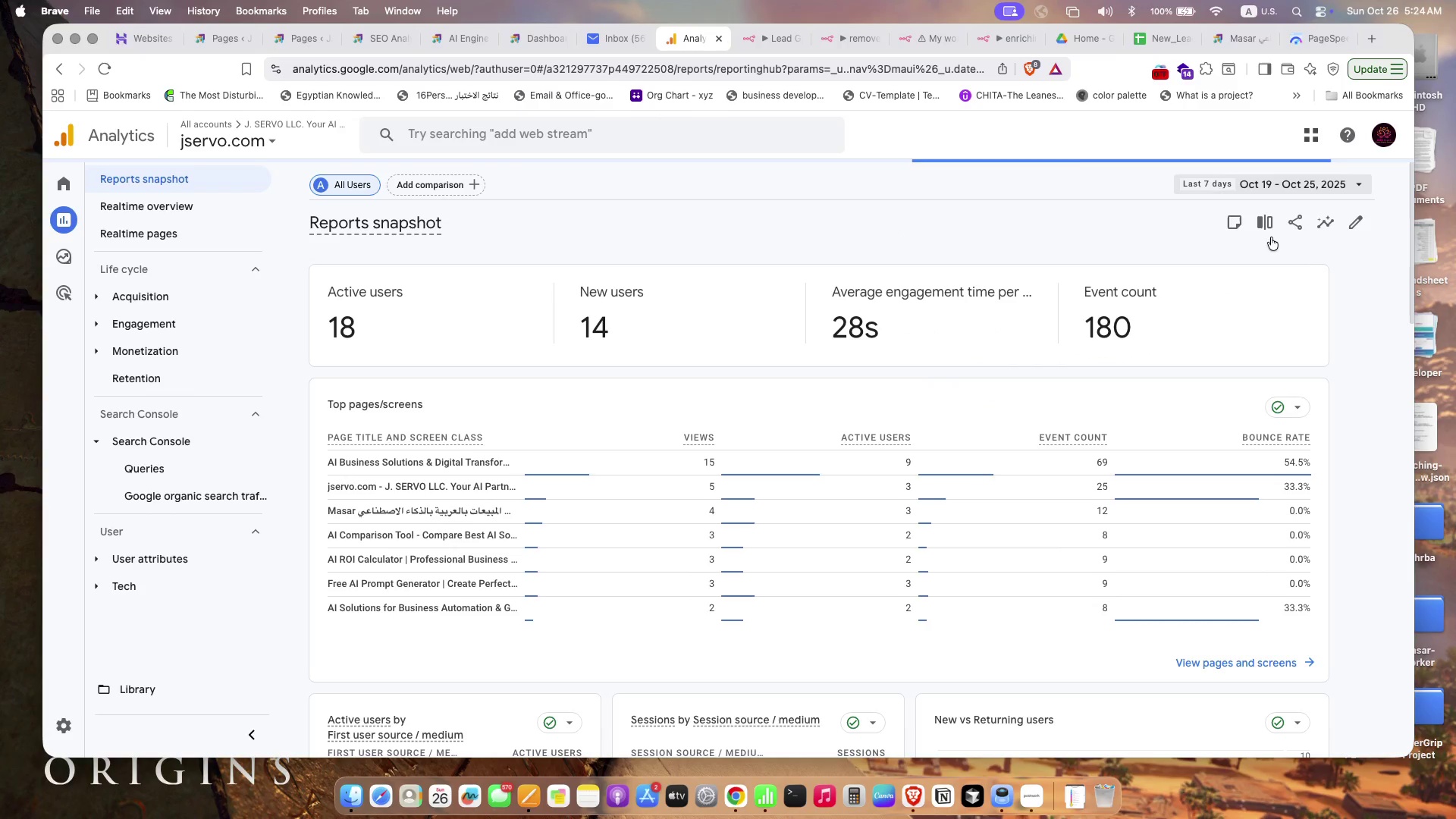 
wait(5.49)
 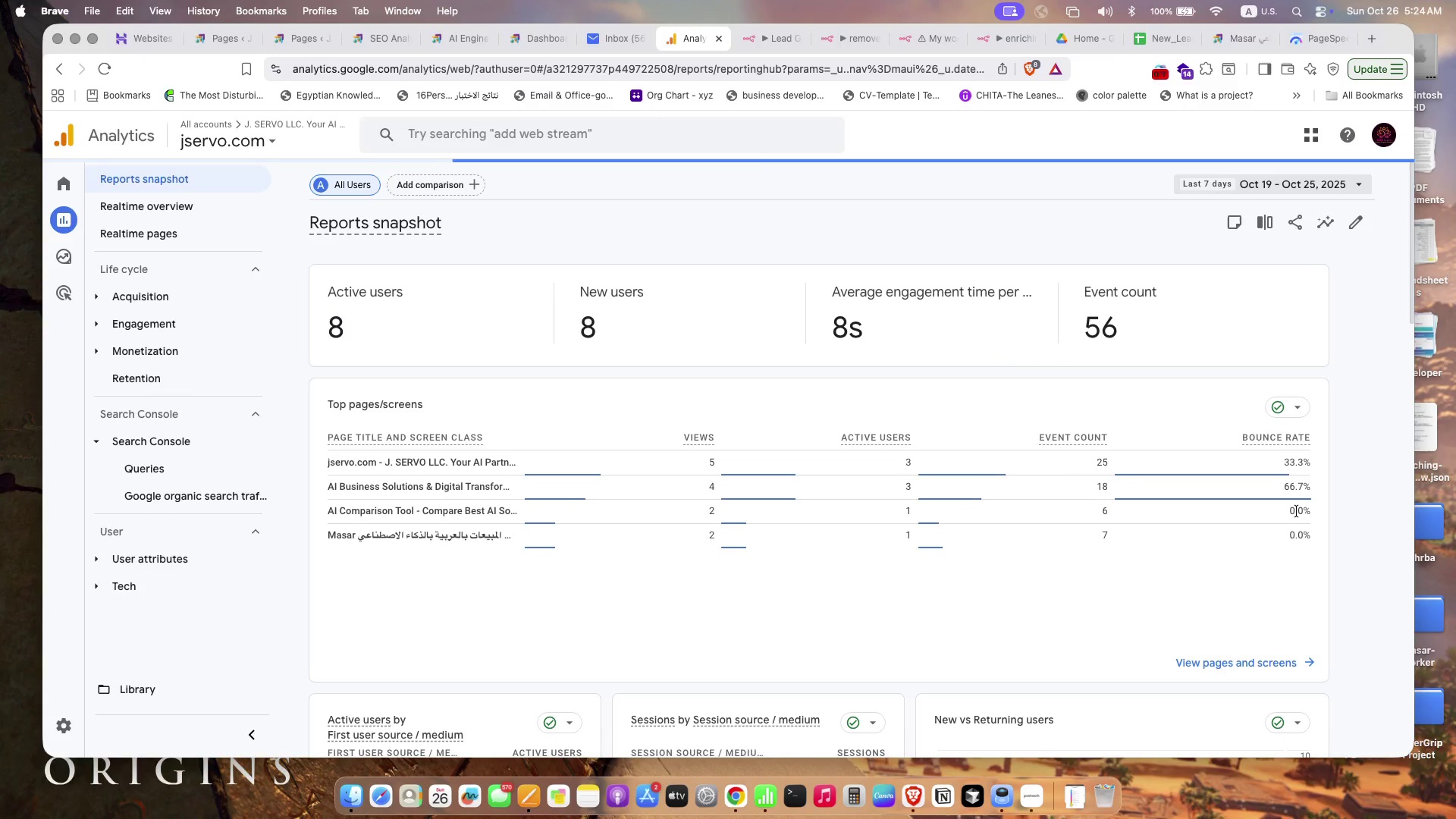 
scroll: coordinate [1226, 375], scroll_direction: down, amount: 15.0
 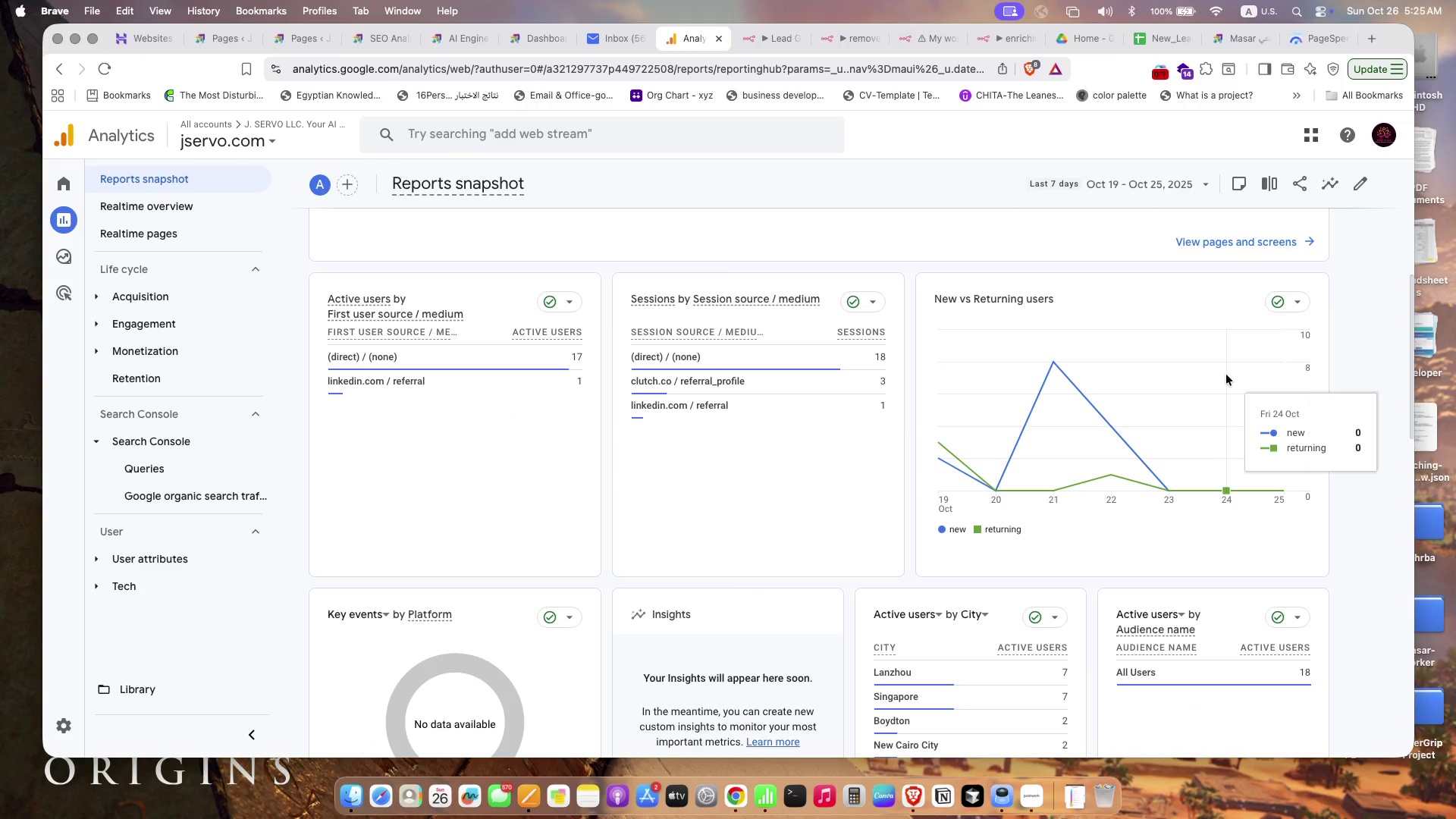 
scroll: coordinate [1106, 328], scroll_direction: up, amount: 23.0
 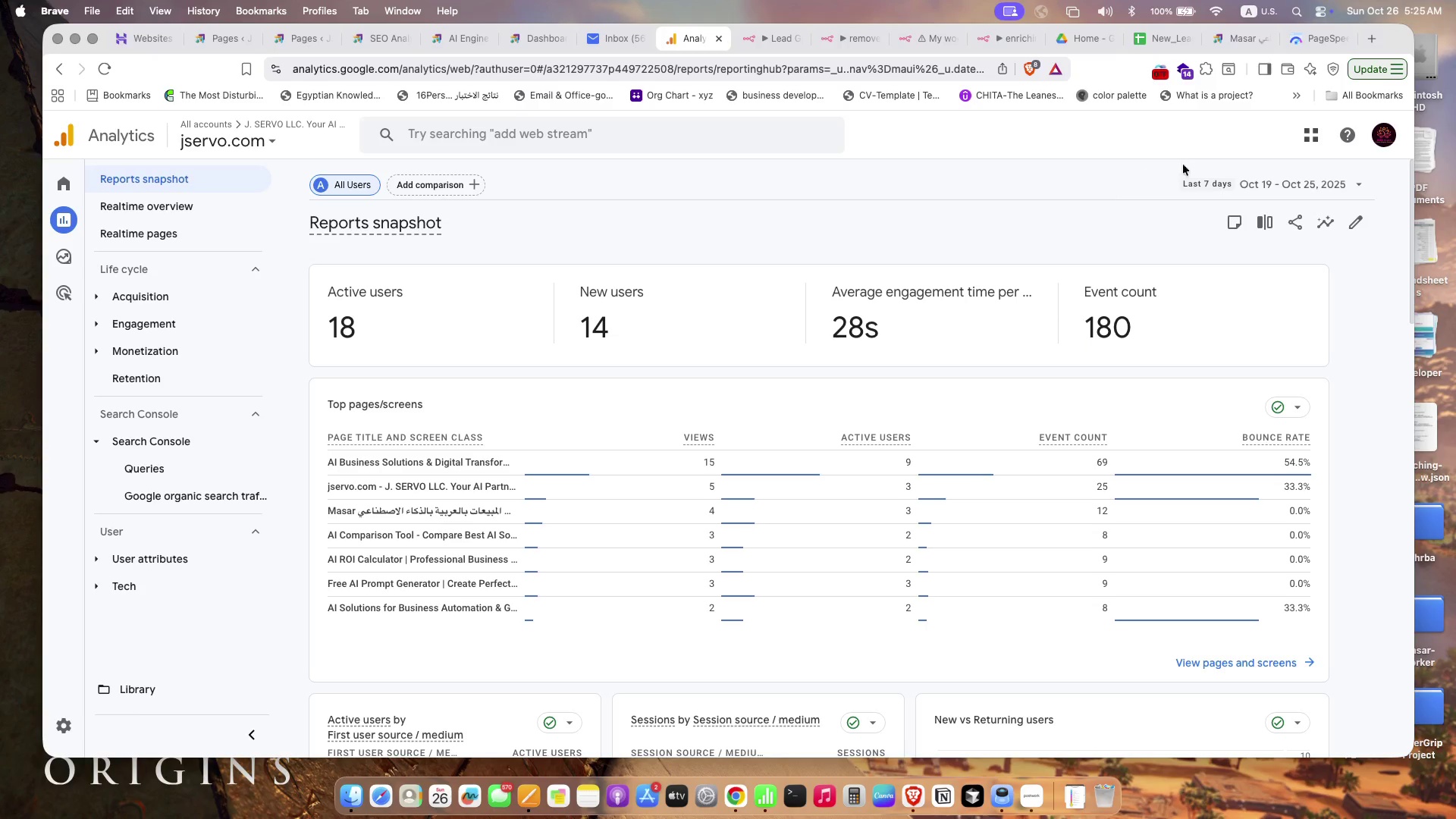 
left_click([1231, 185])
 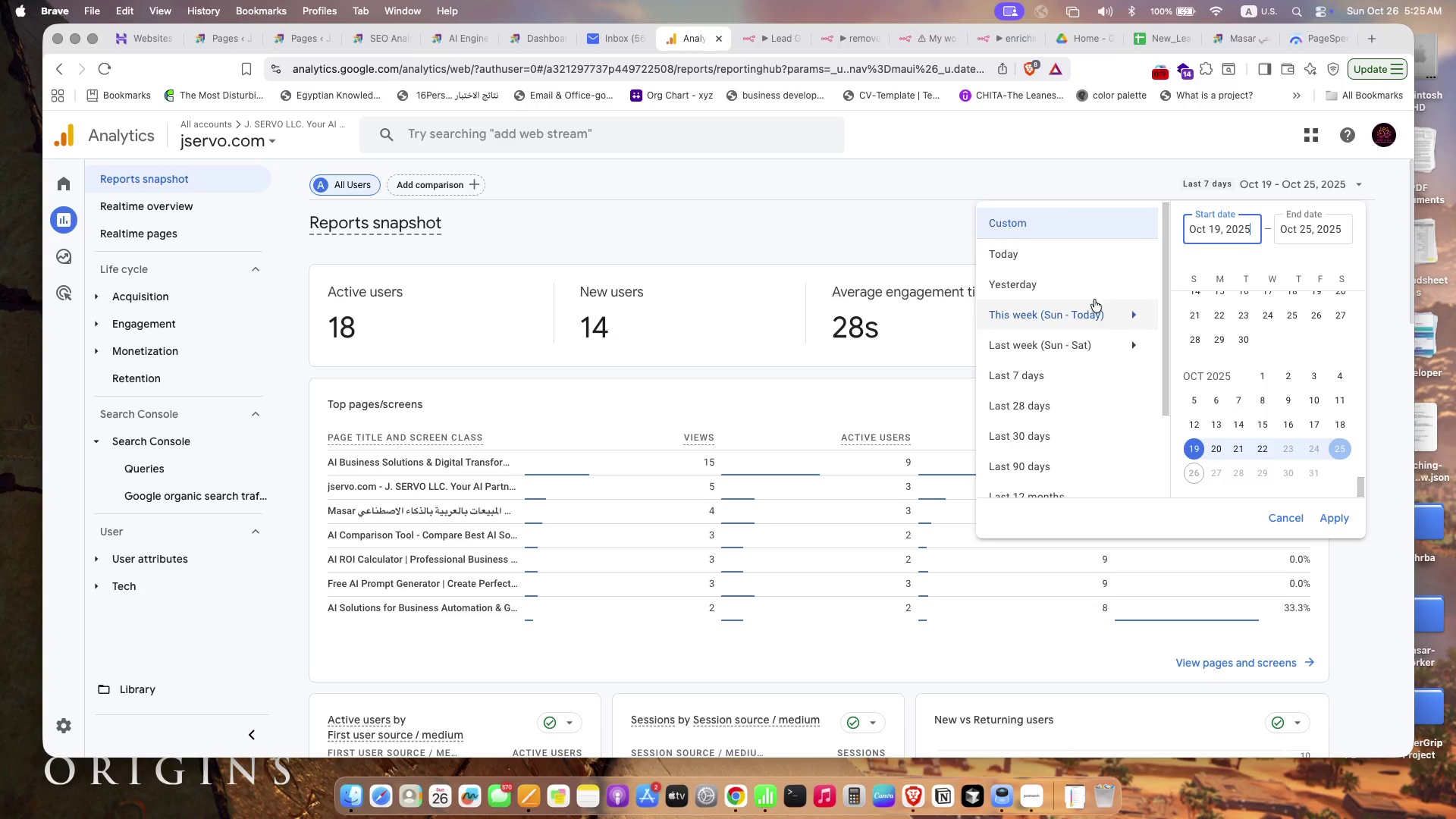 
left_click([1112, 401])
 